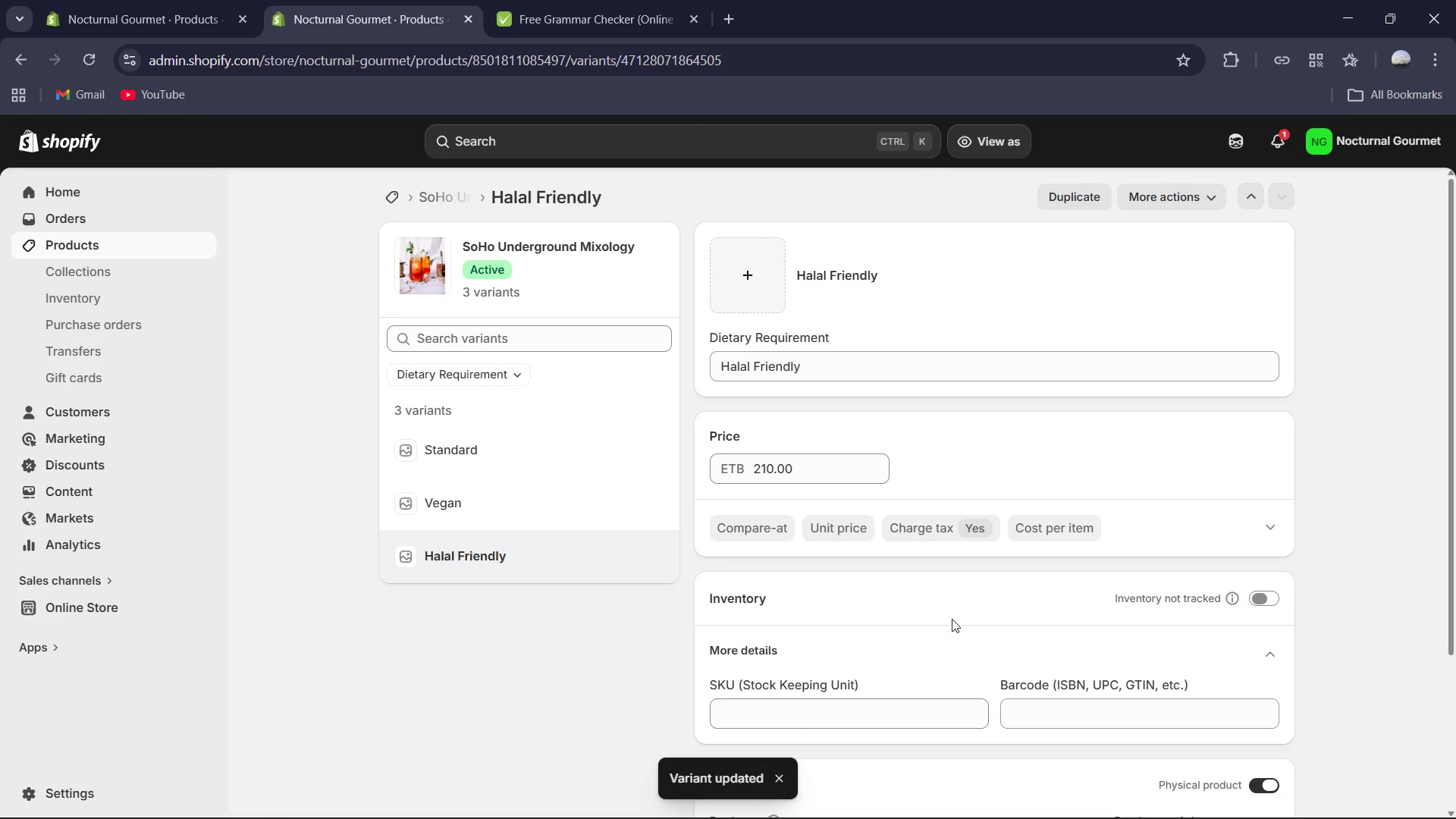 
left_click([819, 719])
 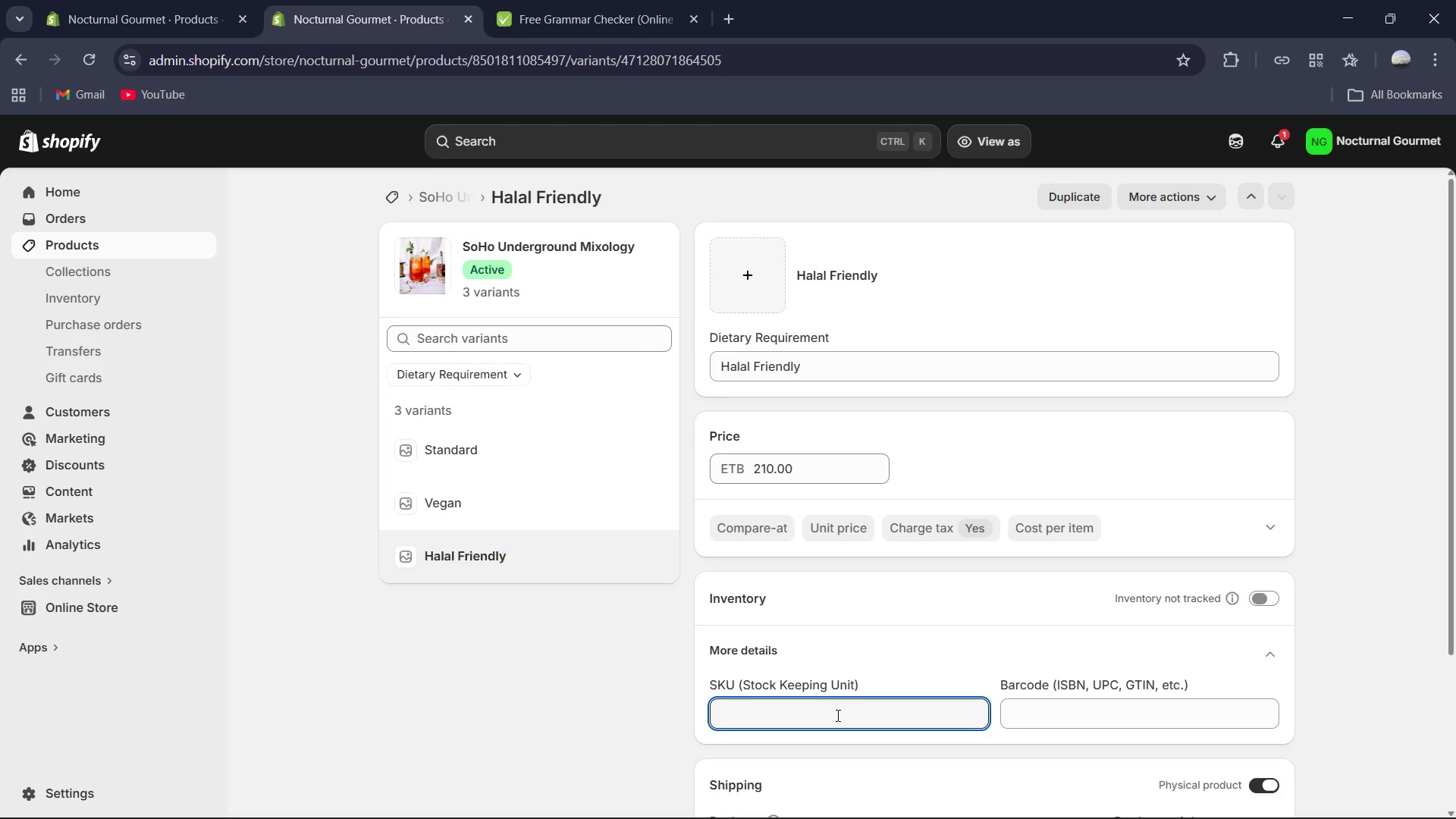 
key(Control+V)
 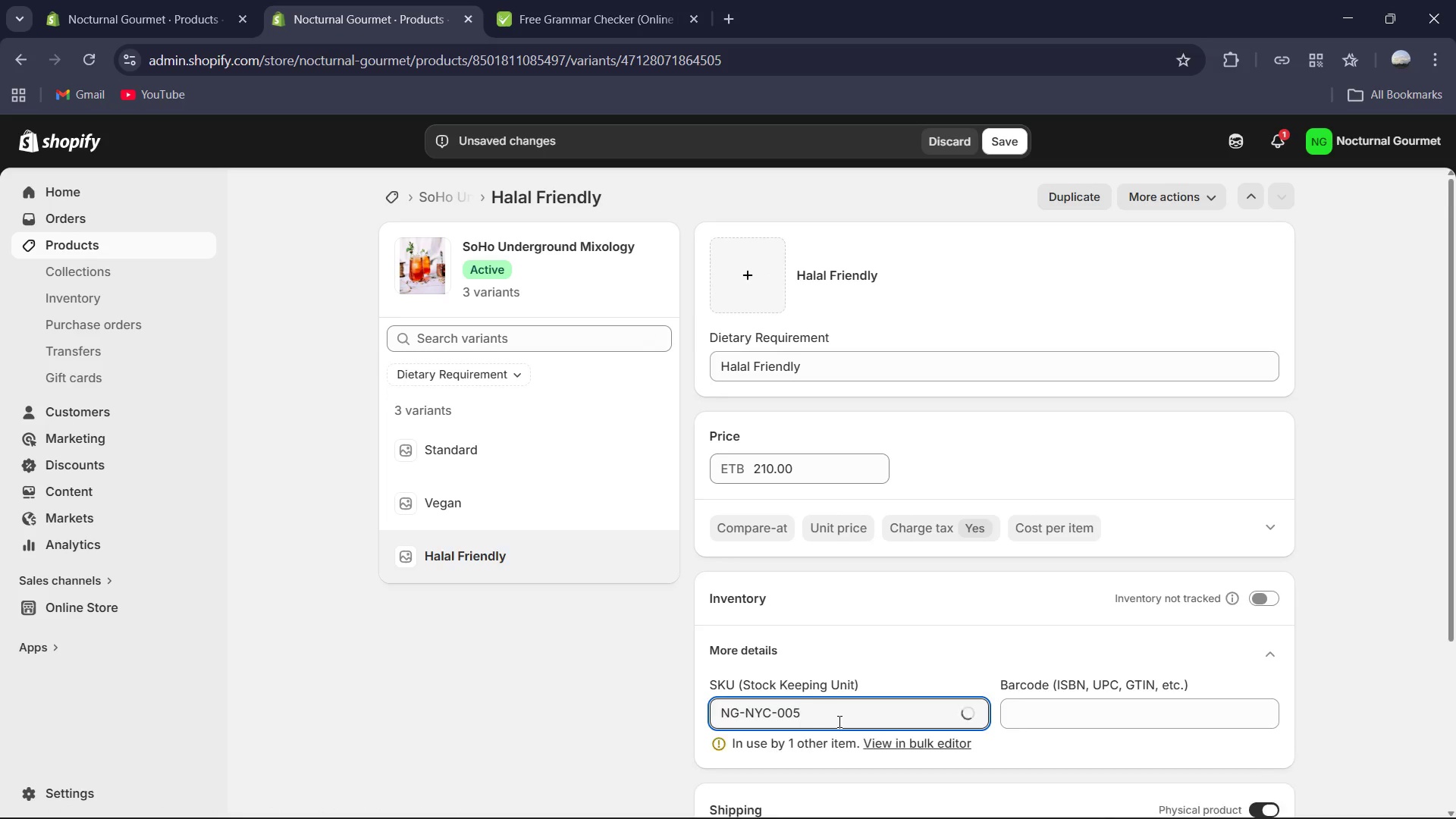 
key(Minus)
 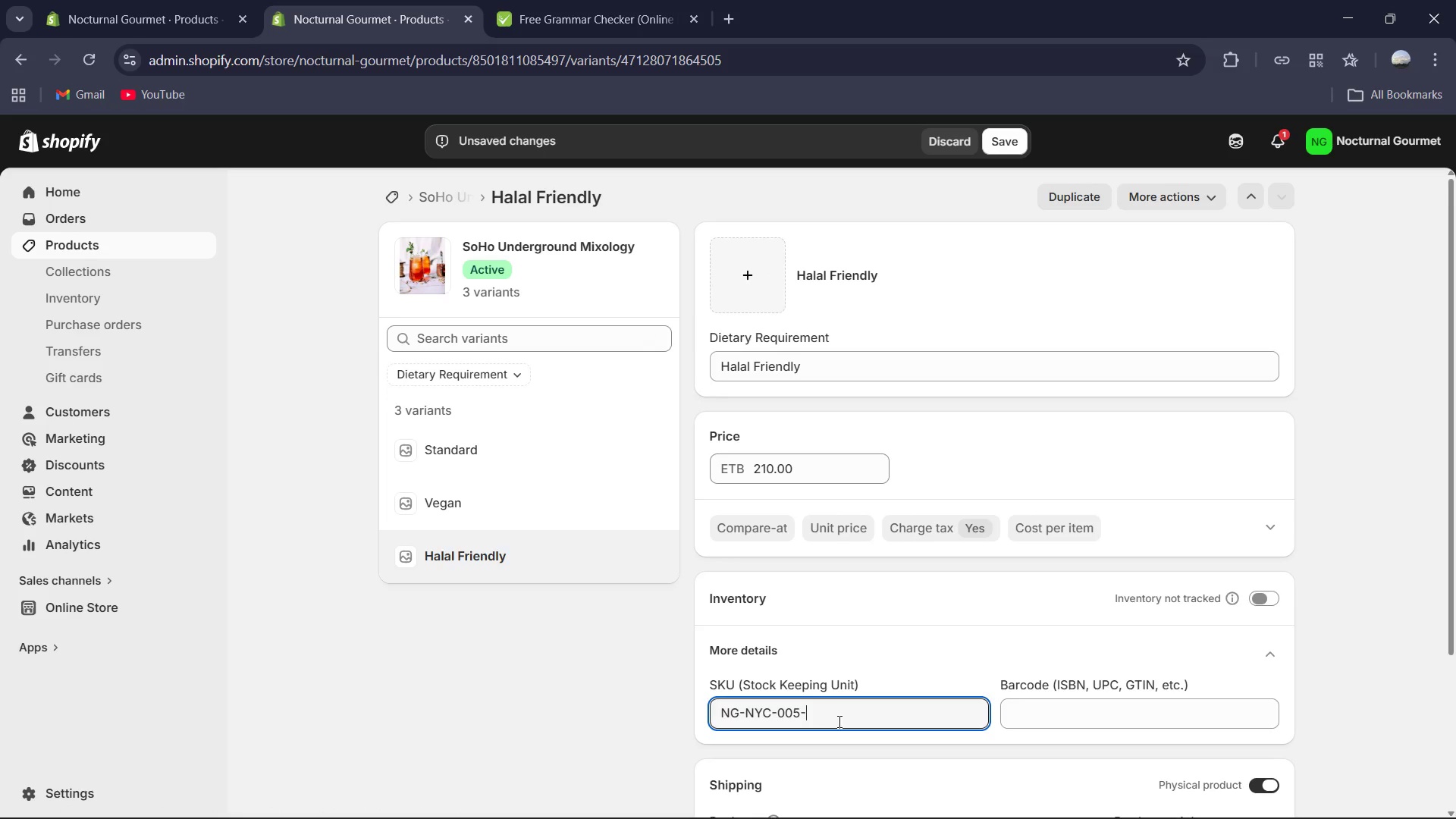 
key(Shift+H)
 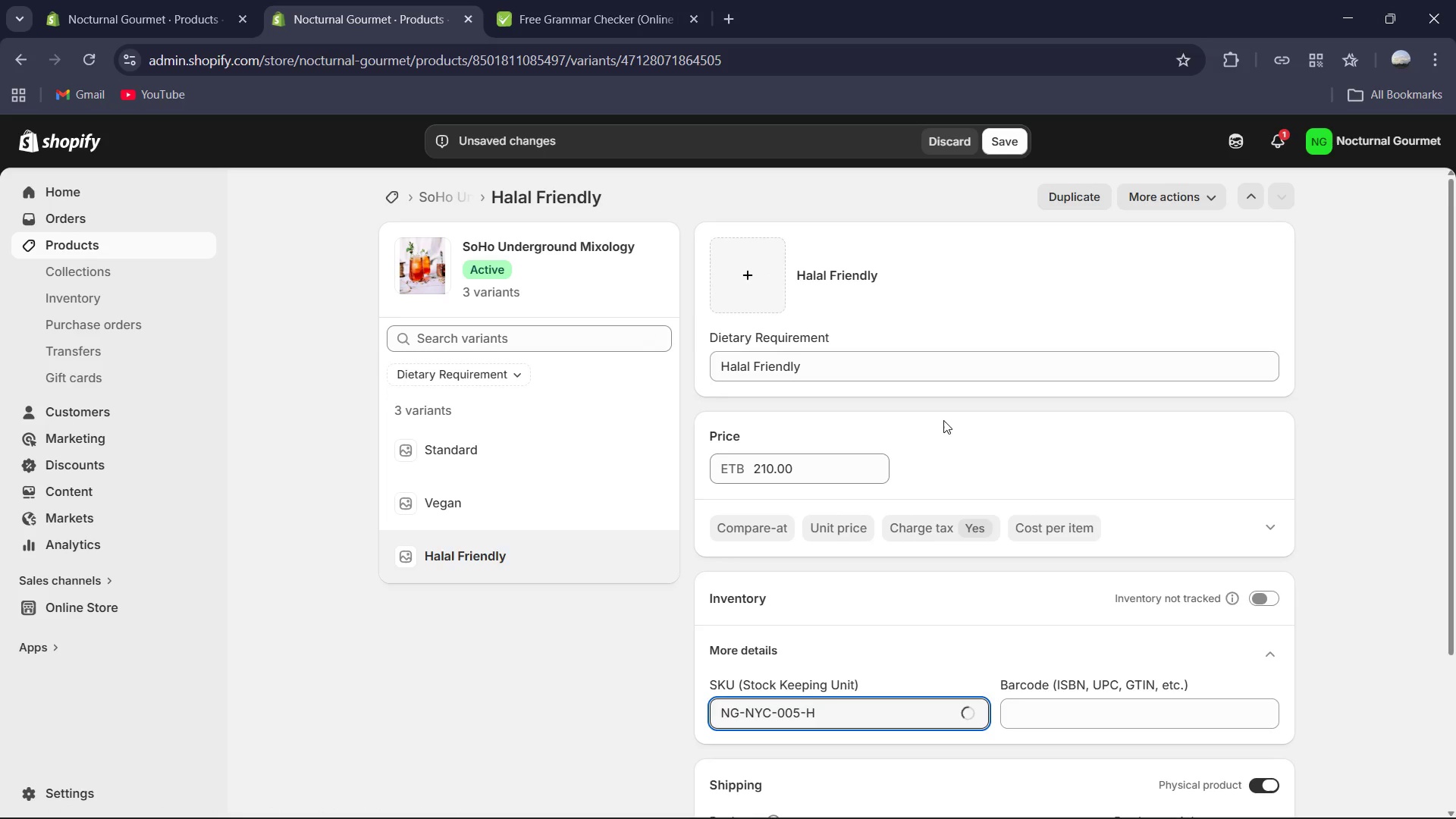 
scroll: coordinate [952, 416], scroll_direction: down, amount: 2.0
 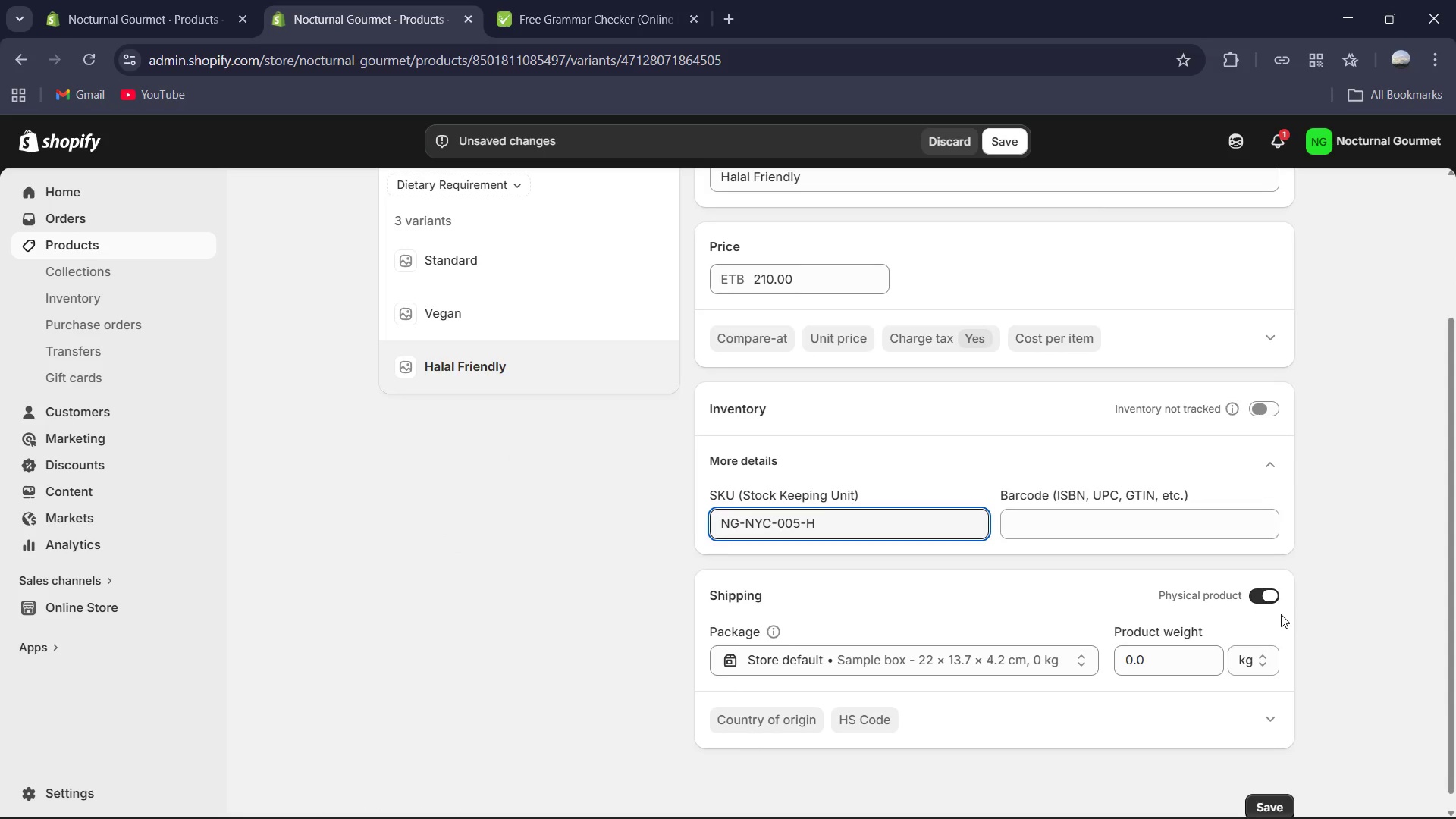 
left_click([1273, 597])
 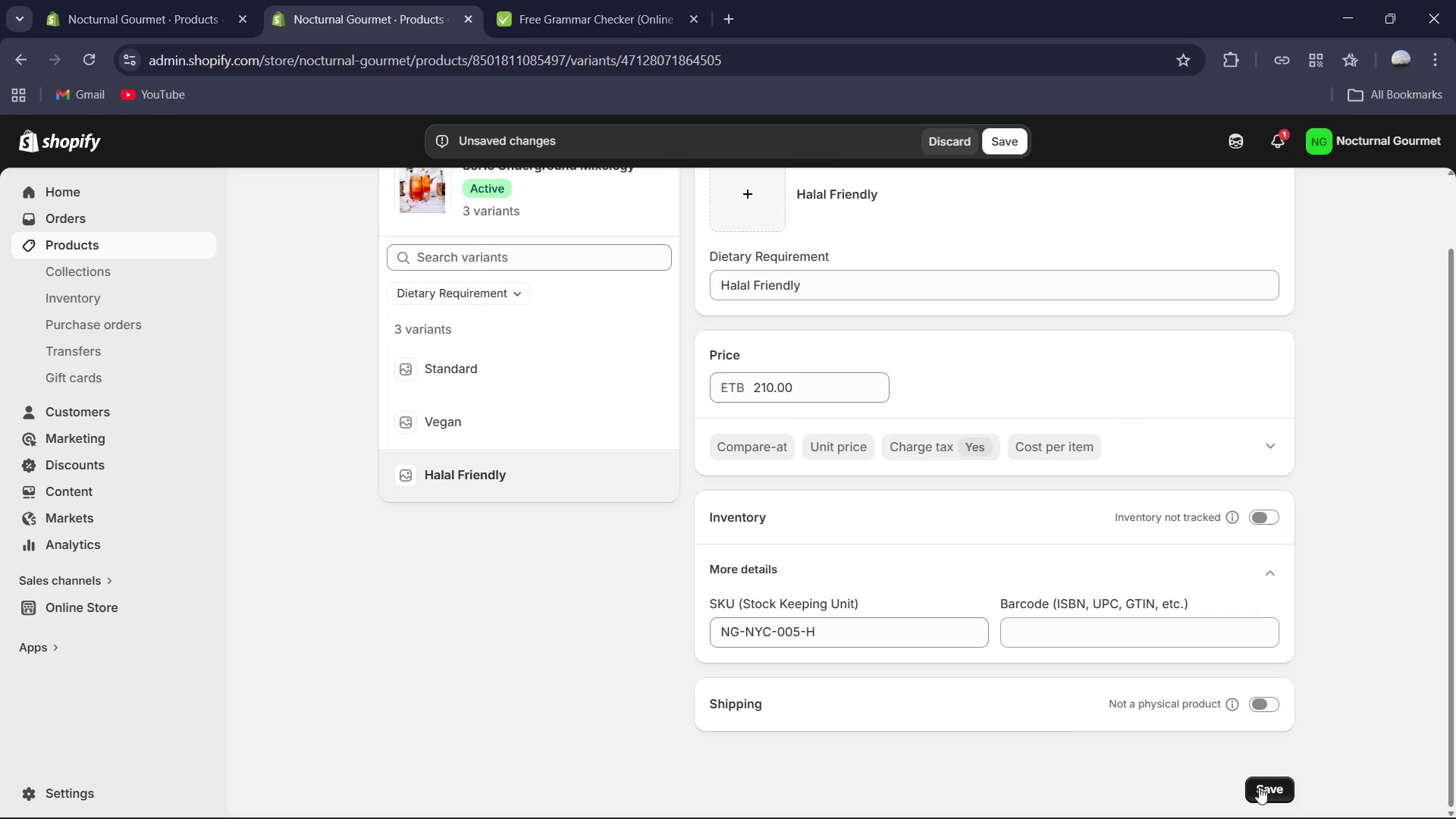 
left_click([1262, 789])
 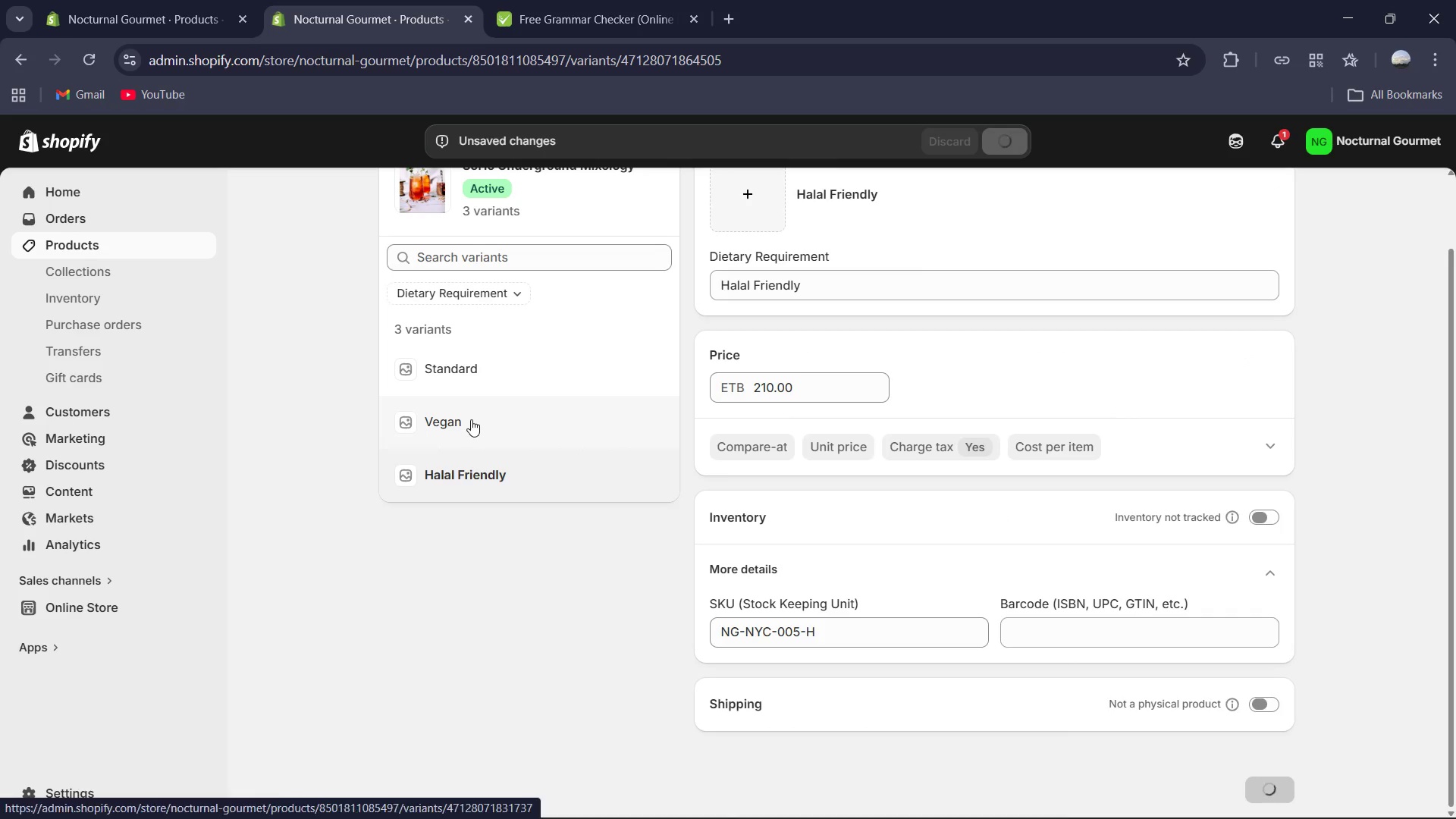 
left_click([471, 419])
 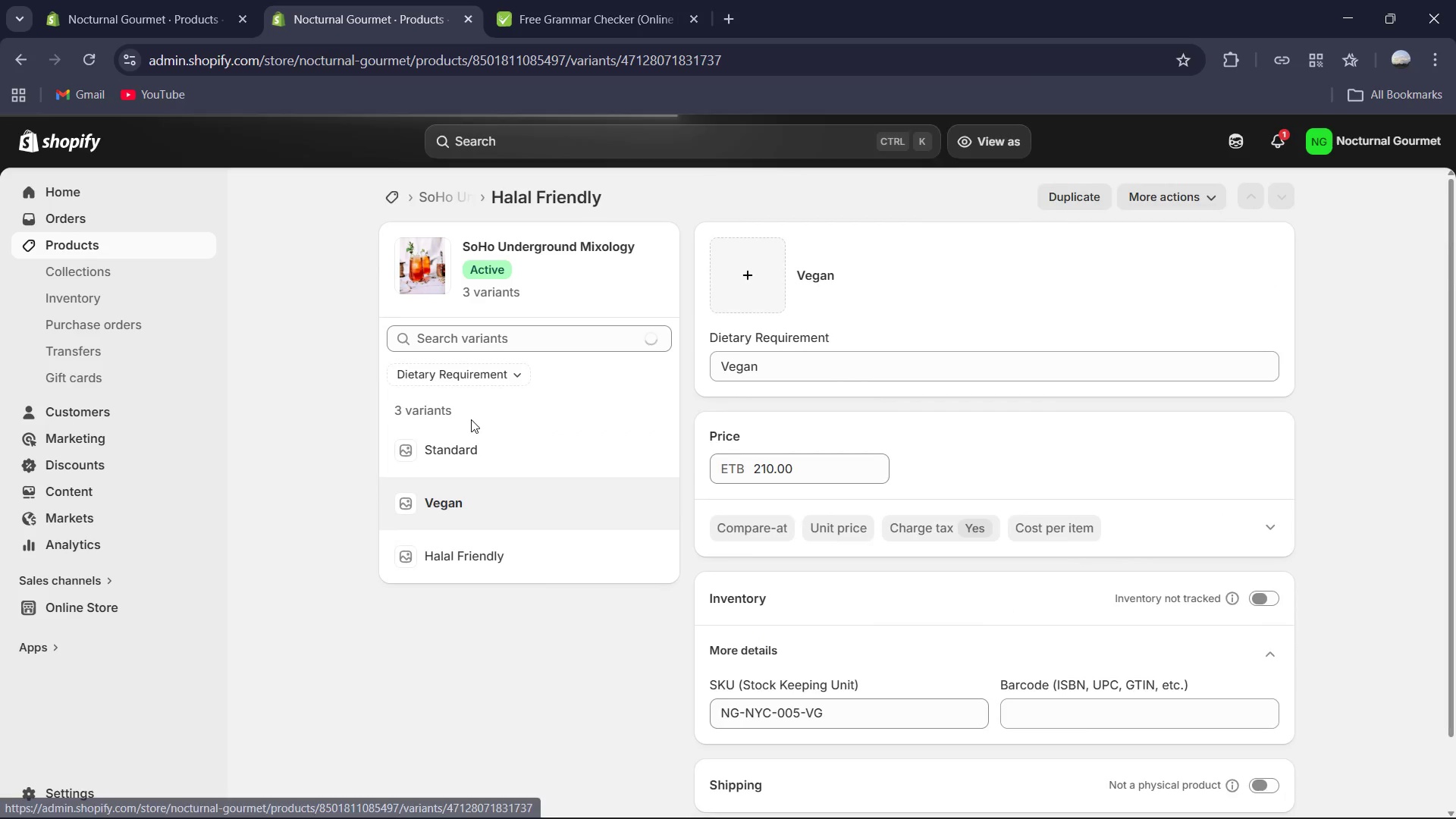 
scroll: coordinate [901, 450], scroll_direction: up, amount: 7.0
 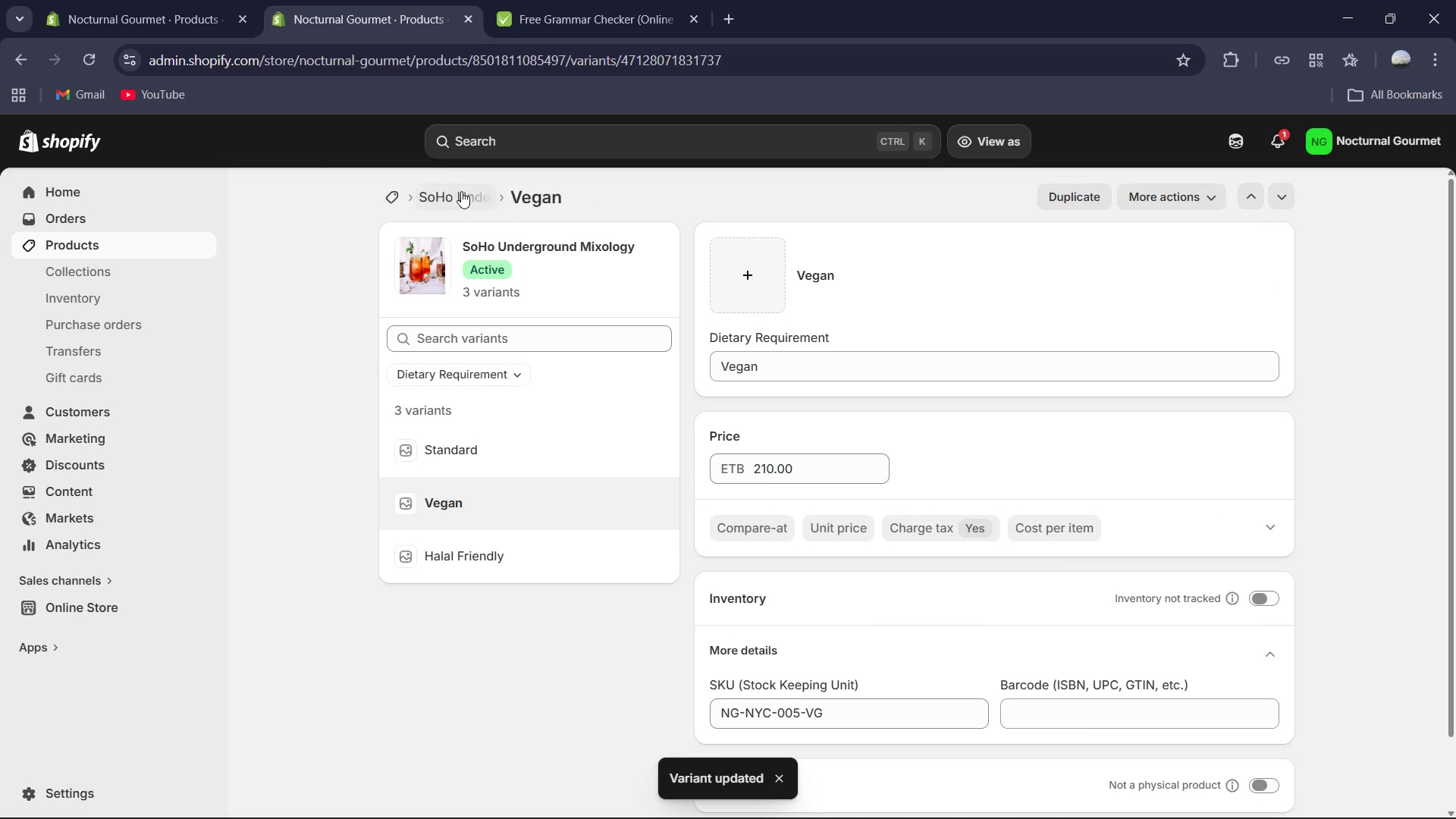 
left_click([460, 192])
 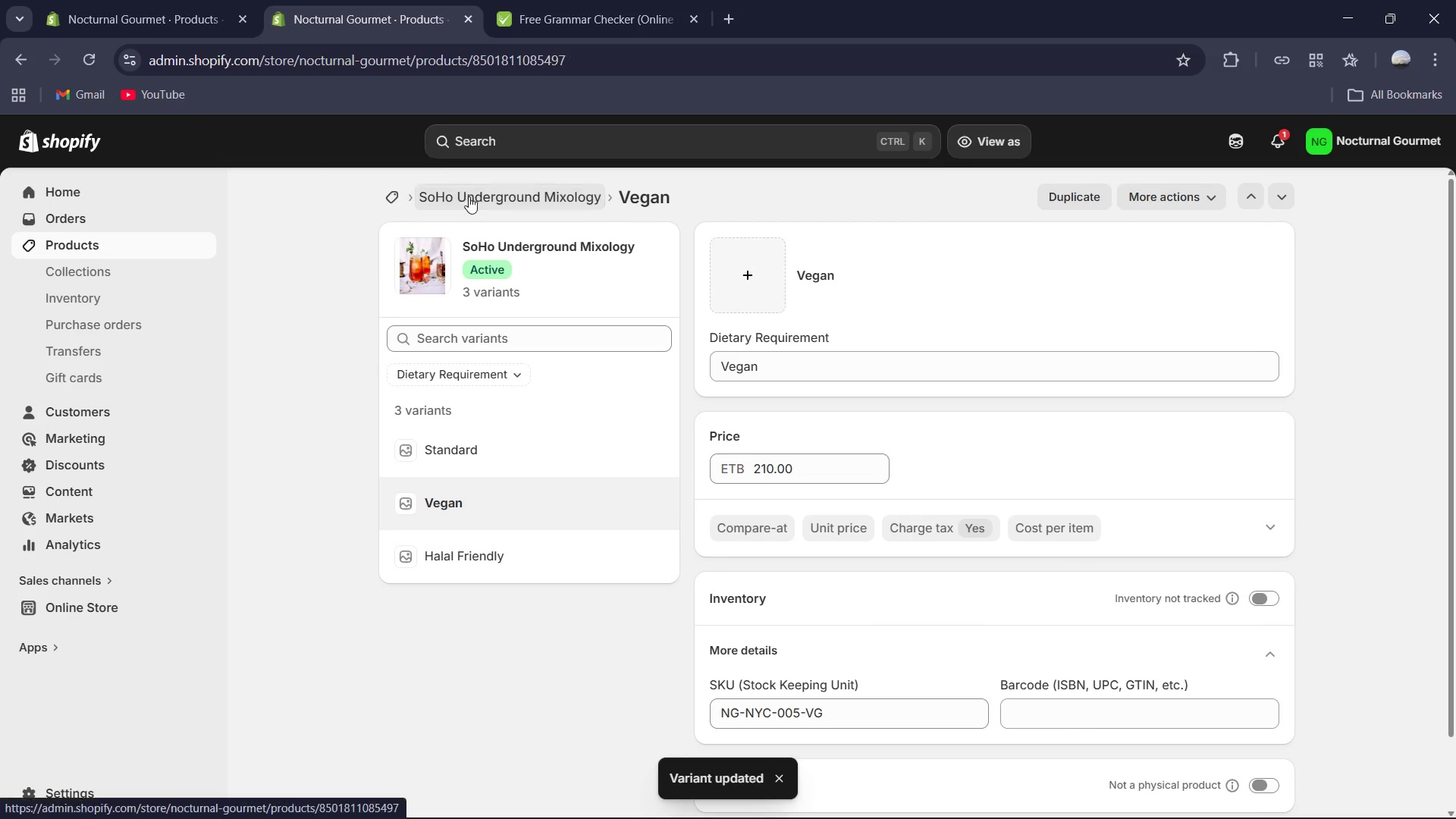 
mouse_move([502, 256])
 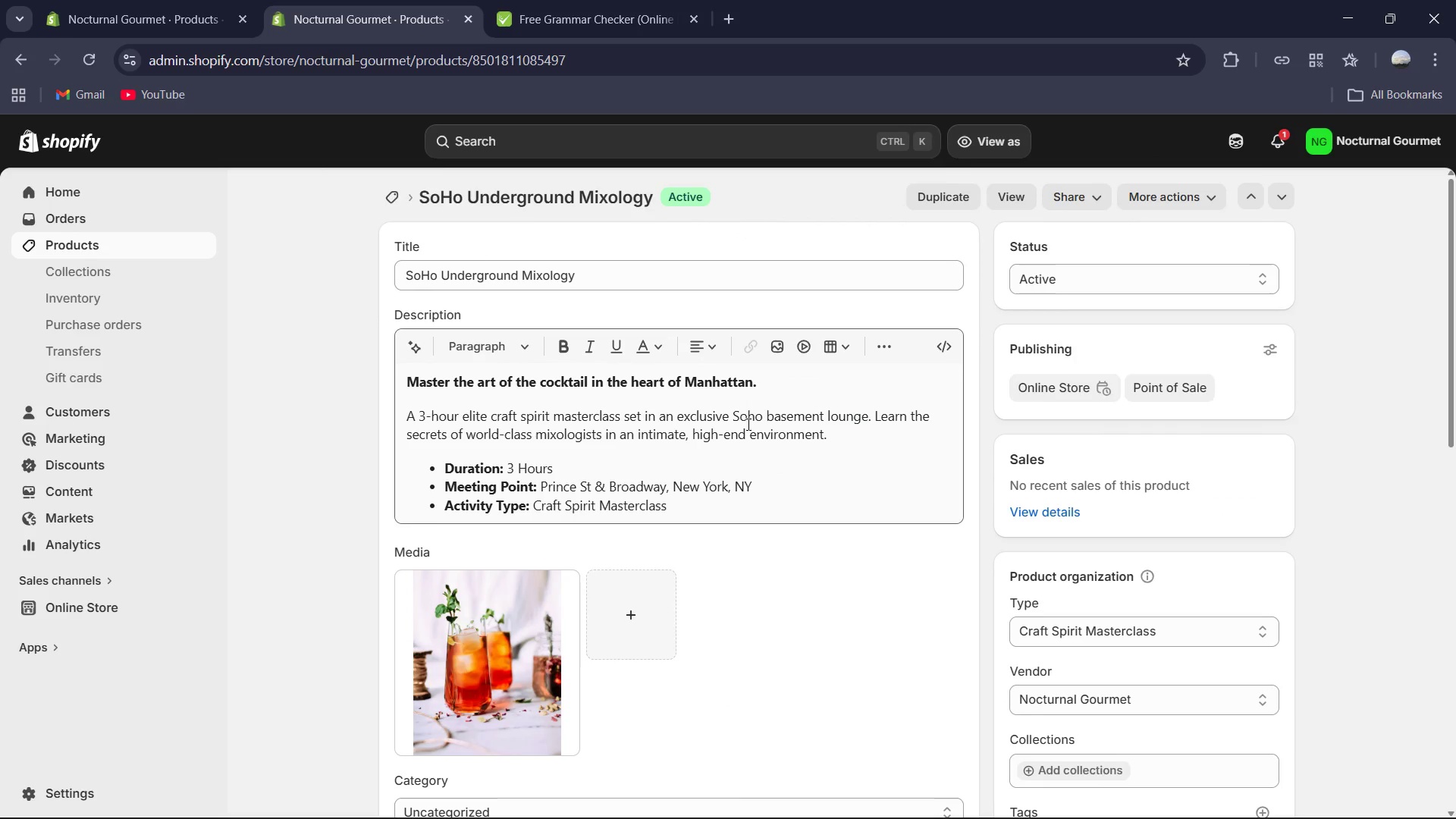 
scroll: coordinate [884, 462], scroll_direction: down, amount: 9.0
 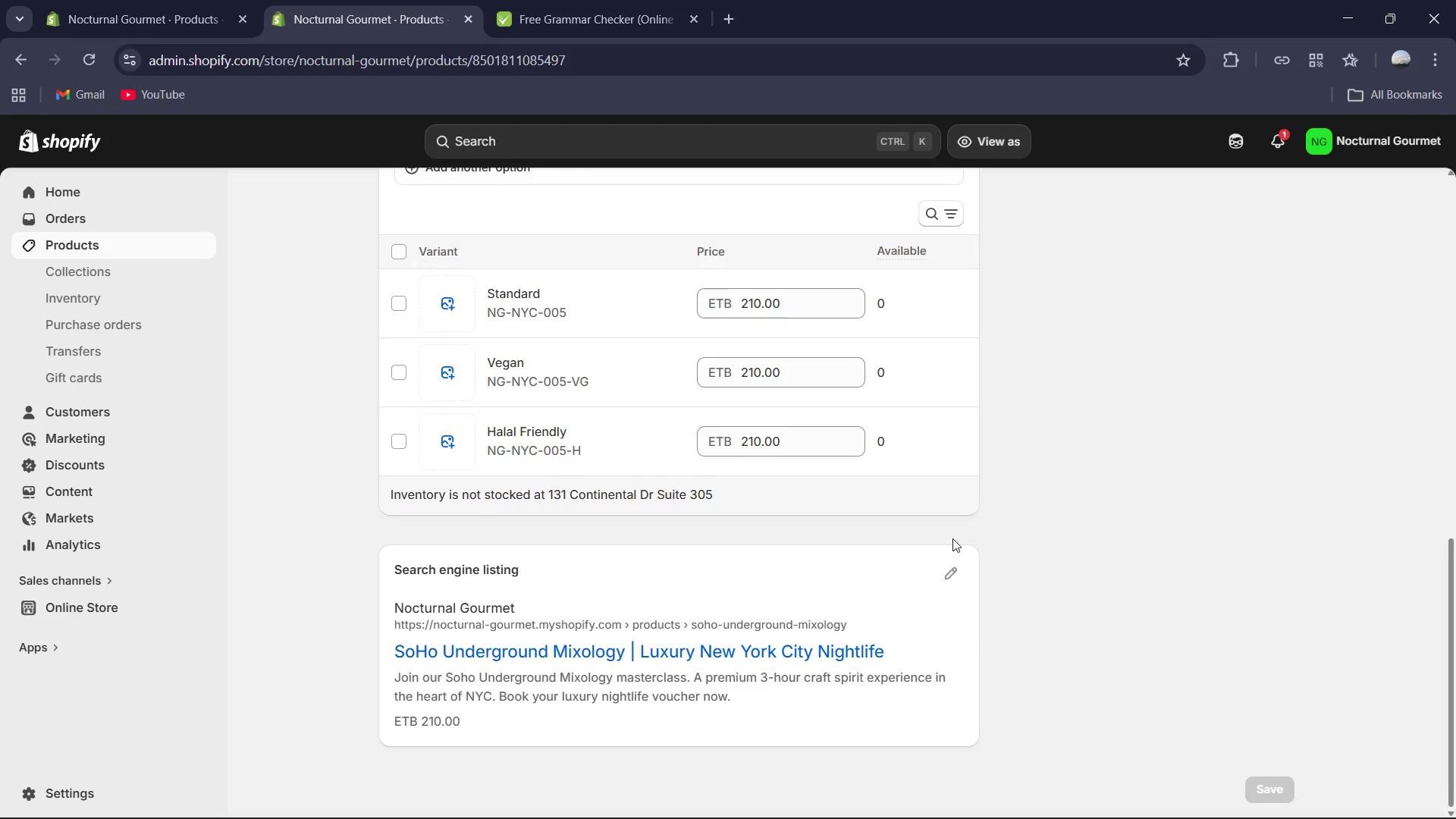 
scroll: coordinate [818, 497], scroll_direction: up, amount: 22.0
 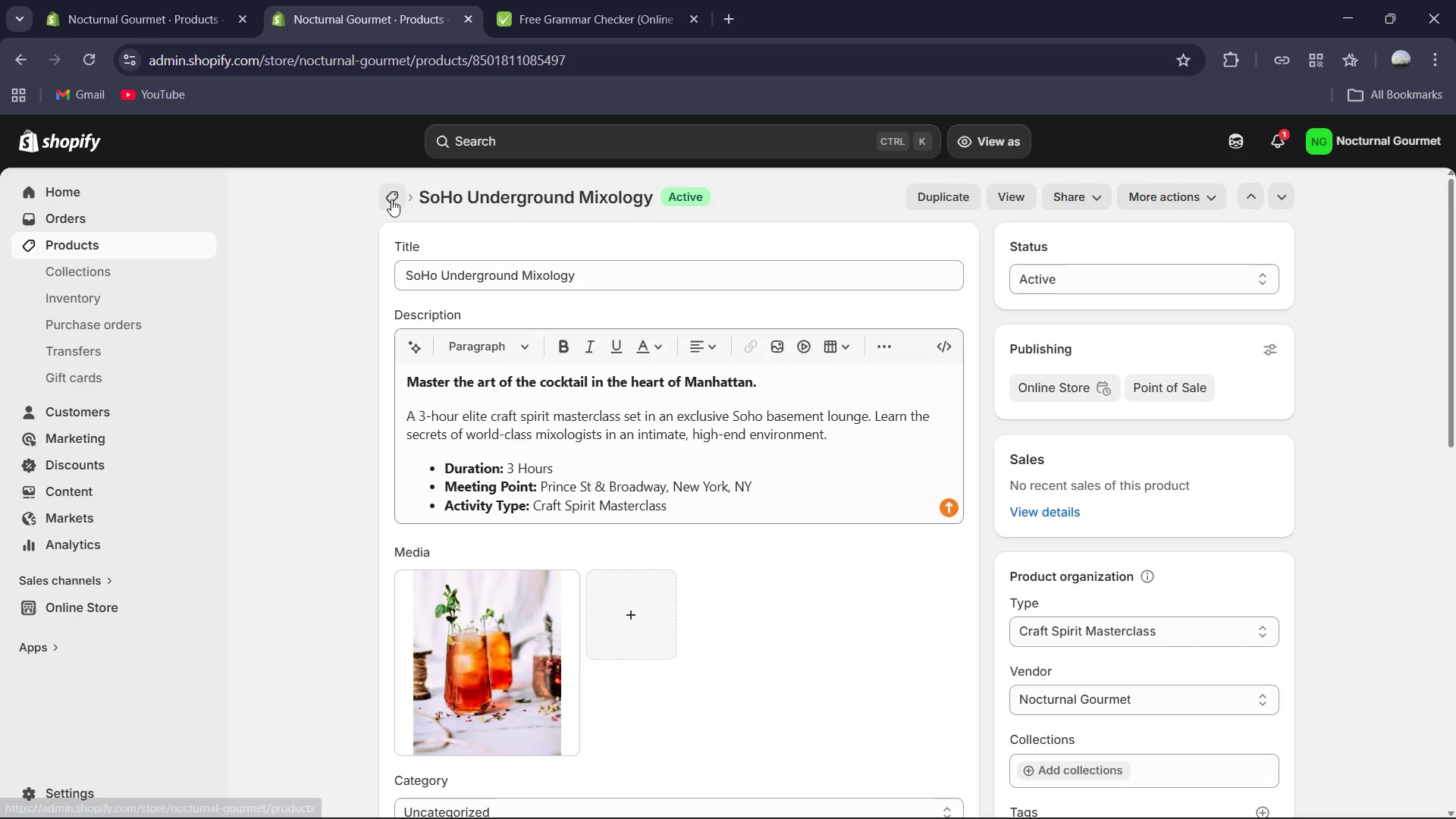 
left_click([391, 199])
 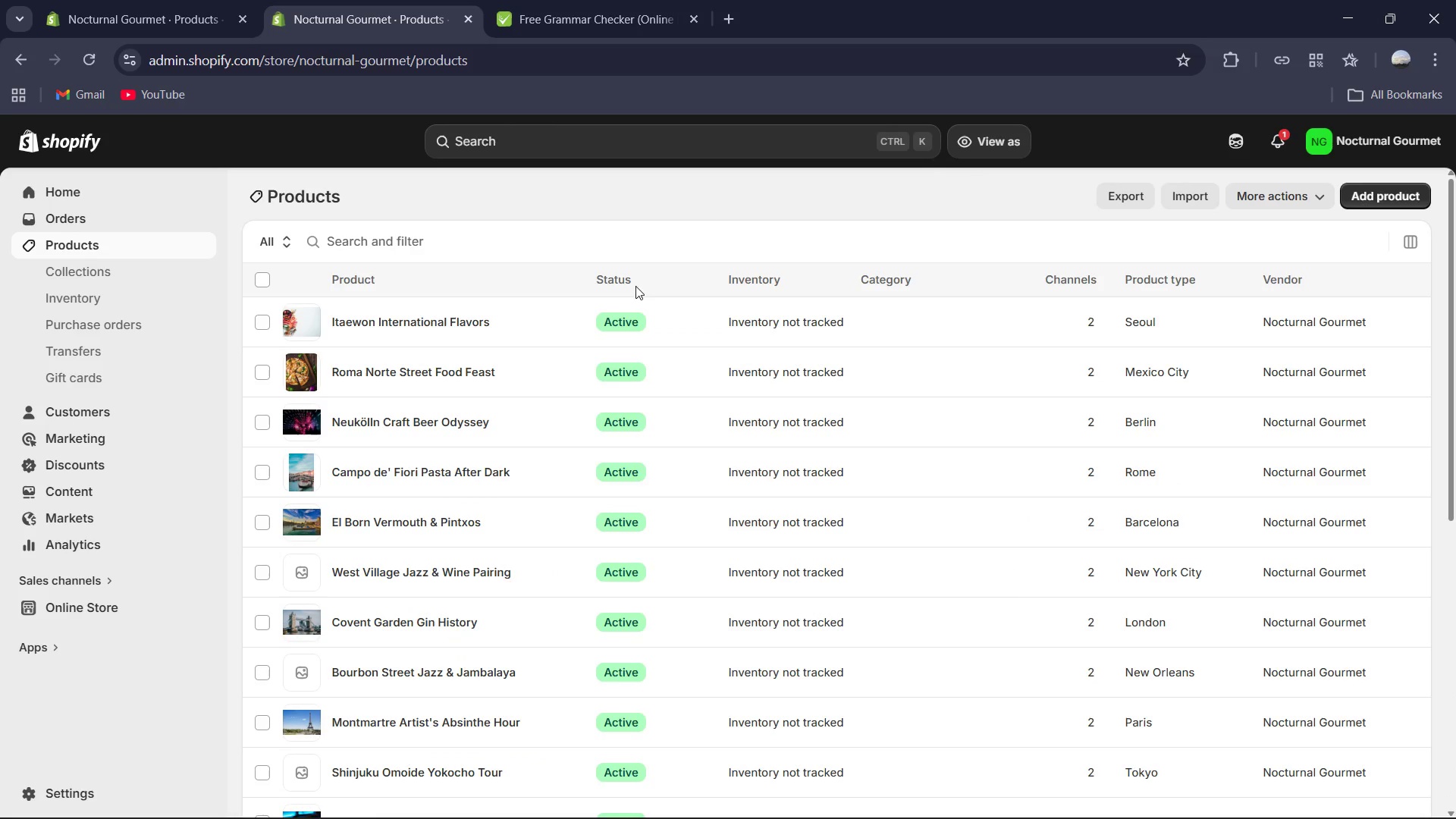 
scroll: coordinate [693, 413], scroll_direction: down, amount: 9.0
 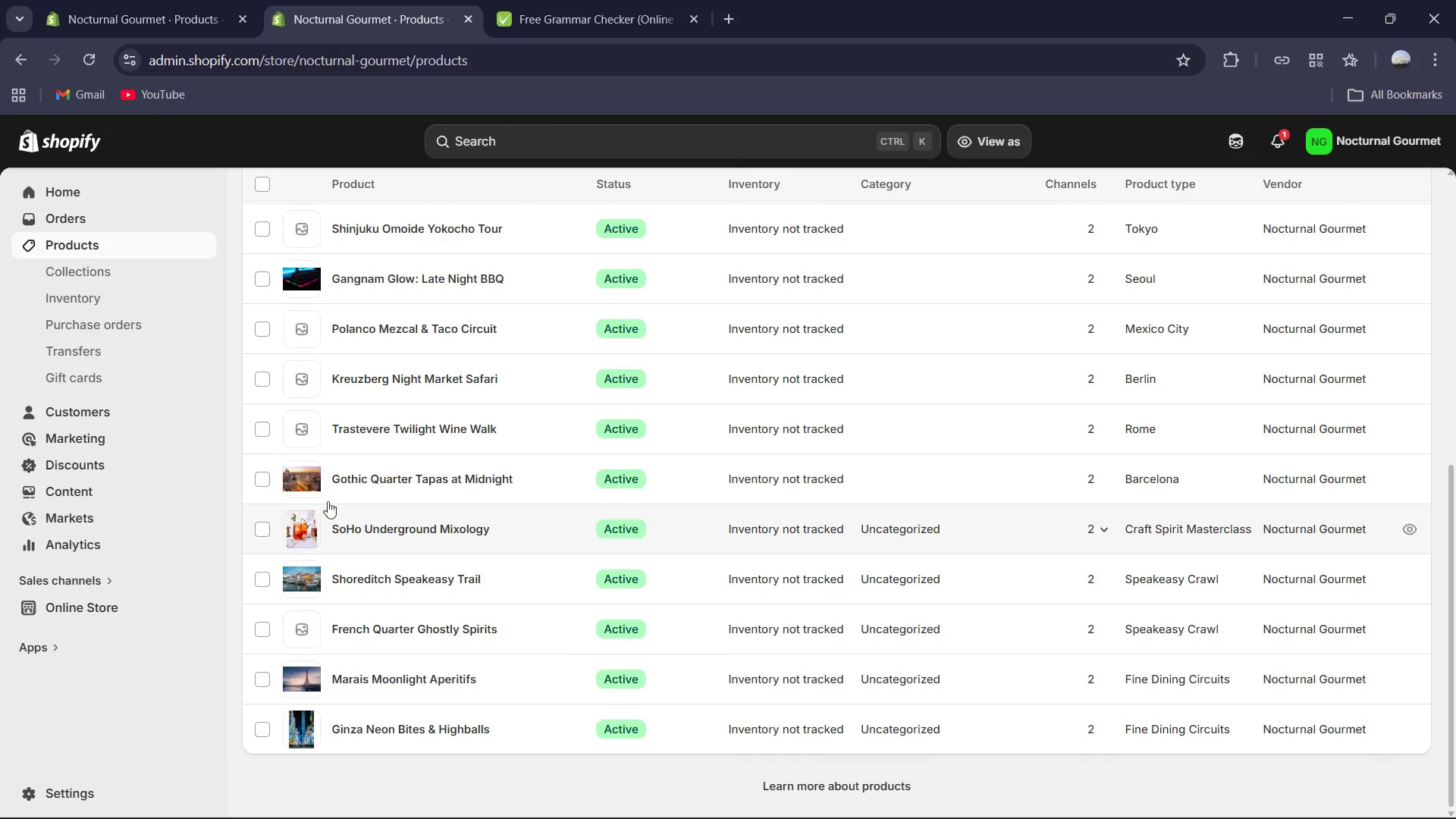 
left_click([362, 479])
 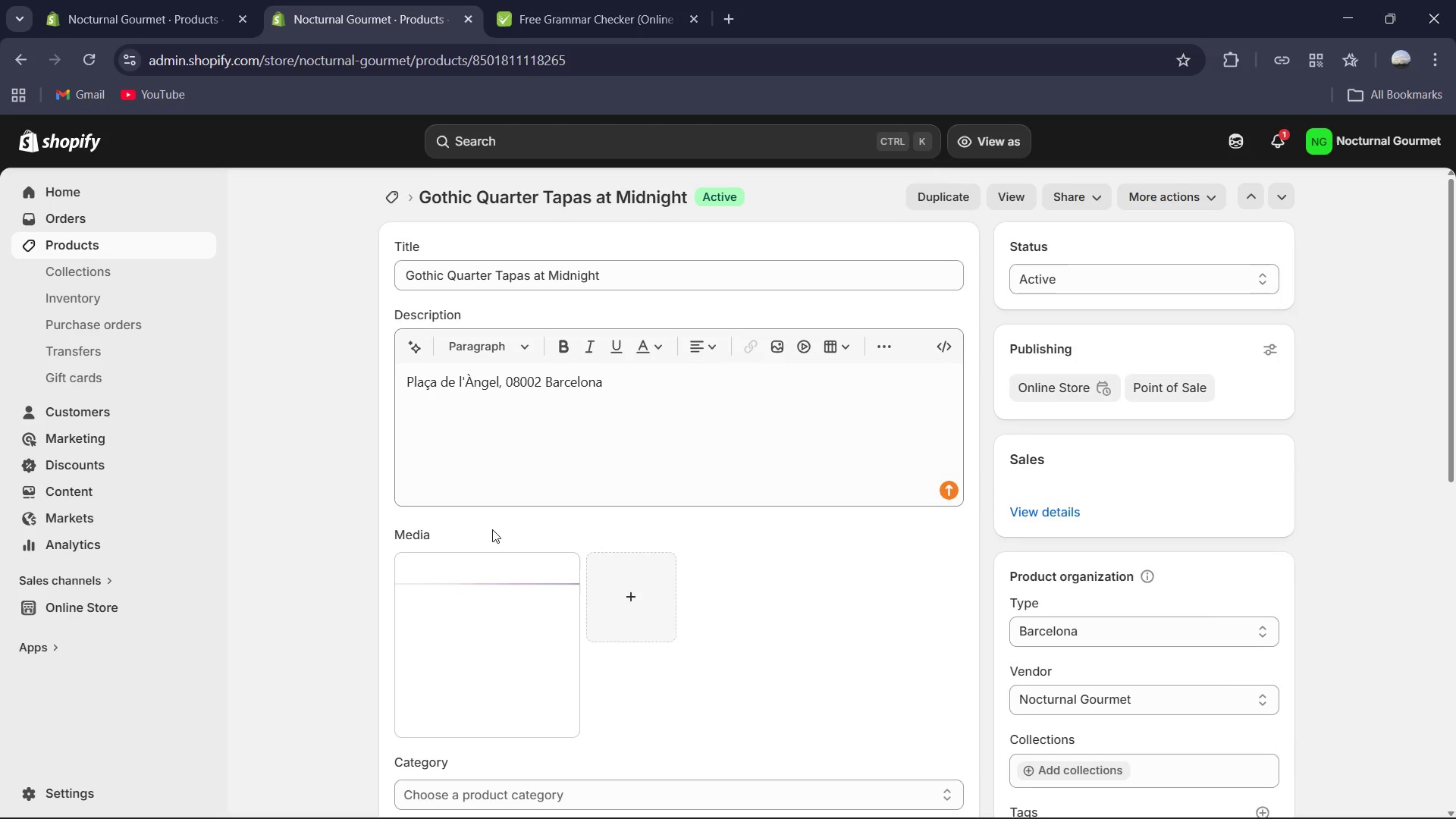 
wait(6.42)
 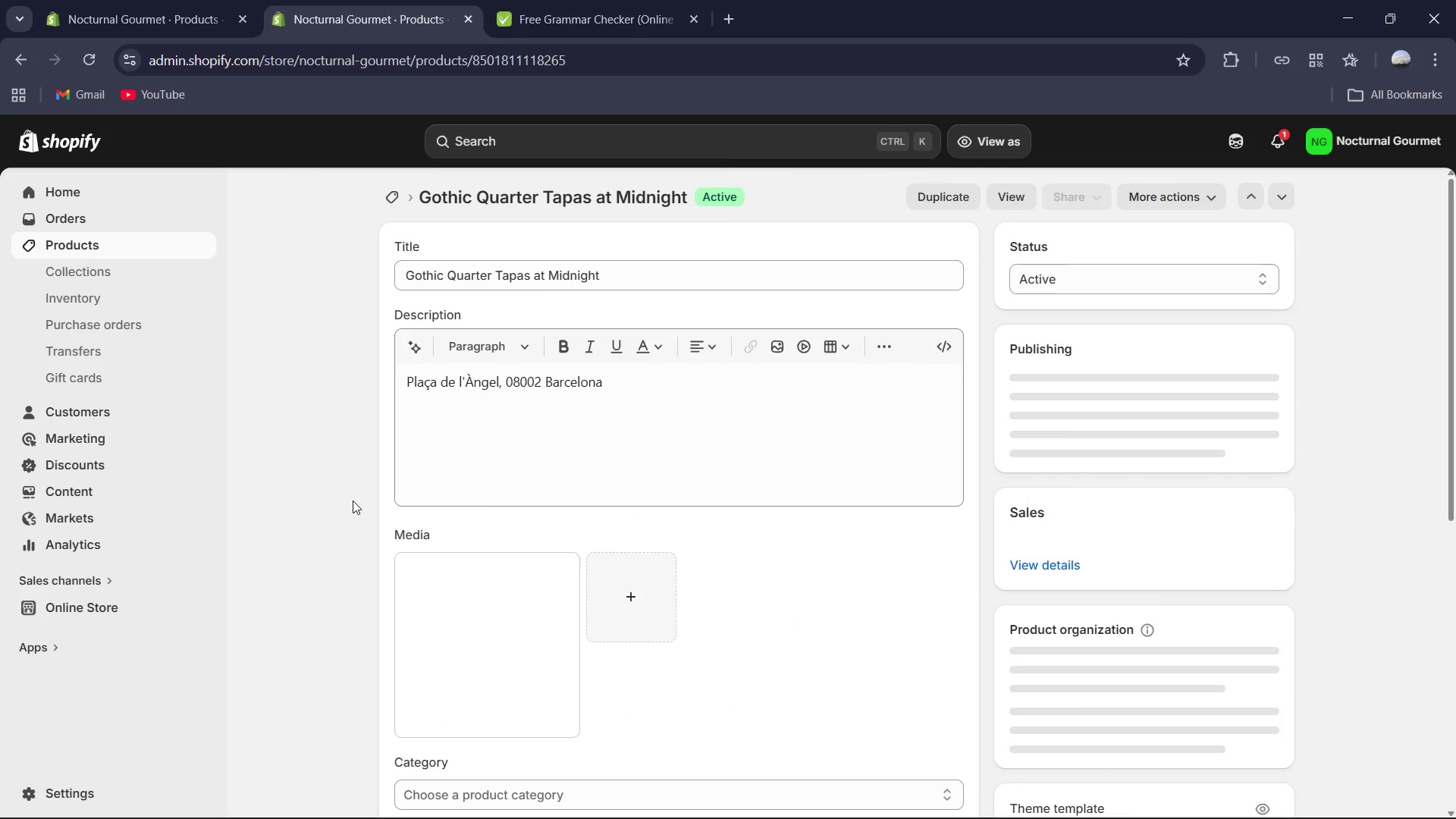 
left_click([401, 381])
 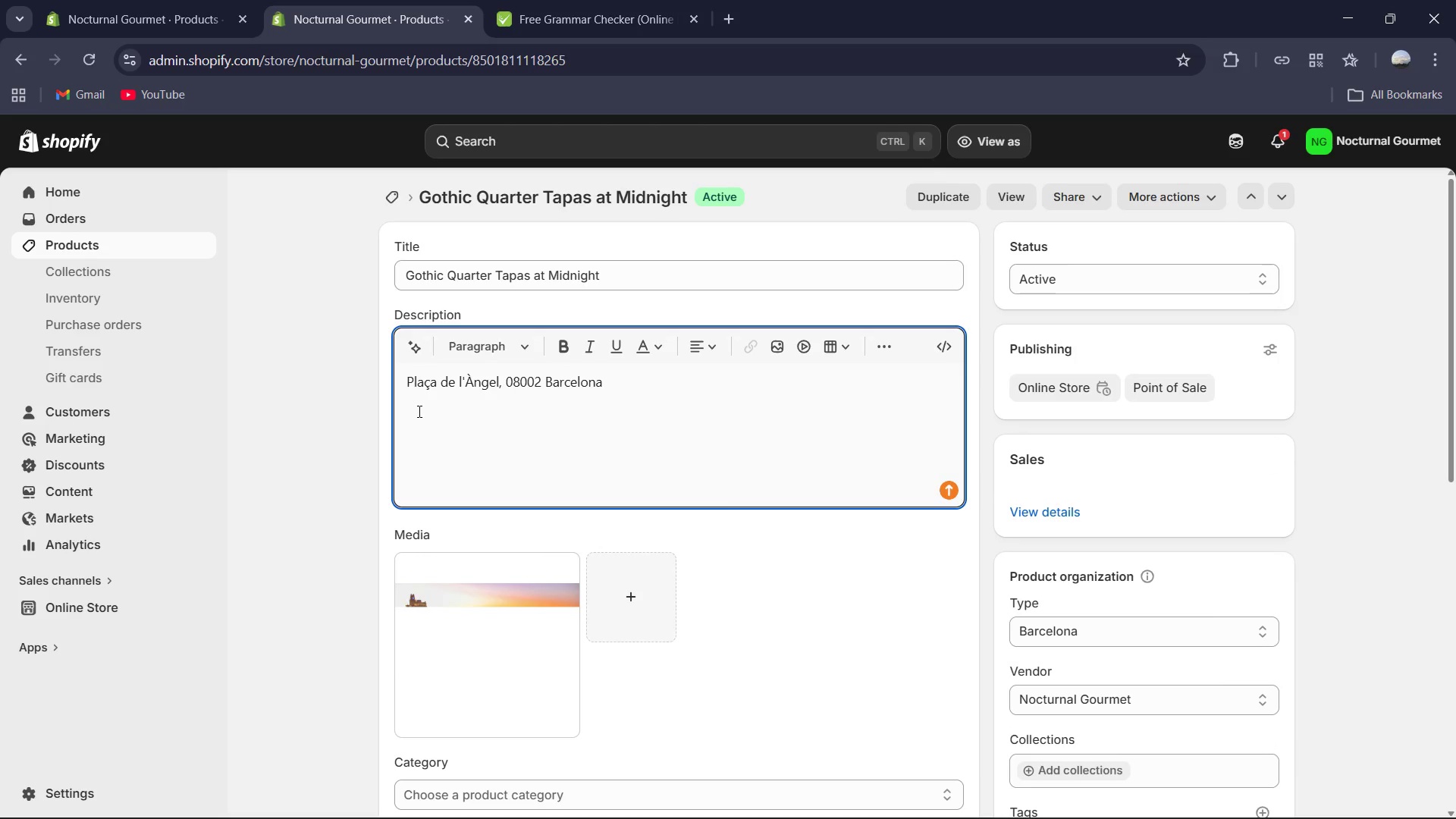 
key(Enter)
 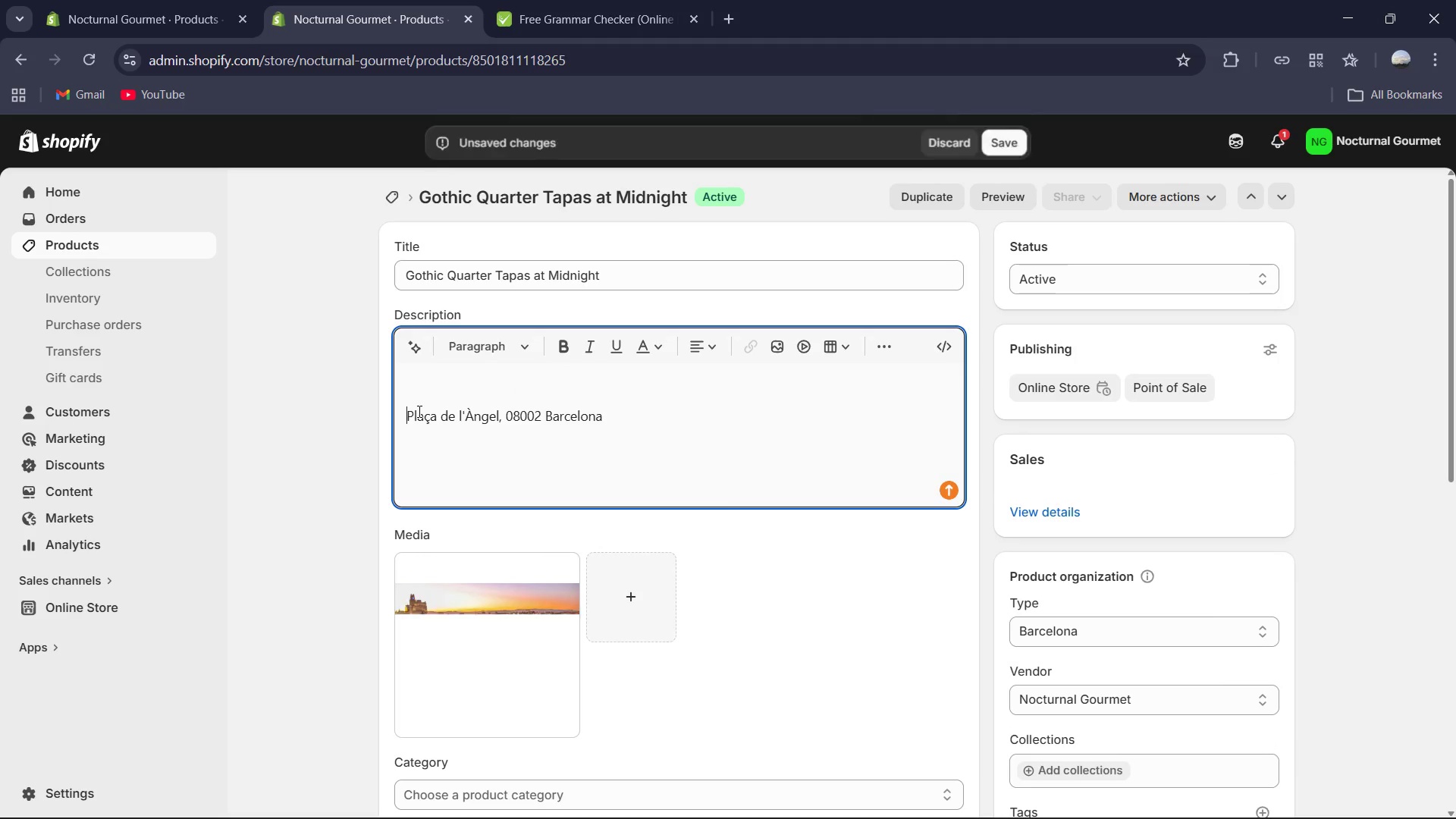 
key(ArrowUp)
 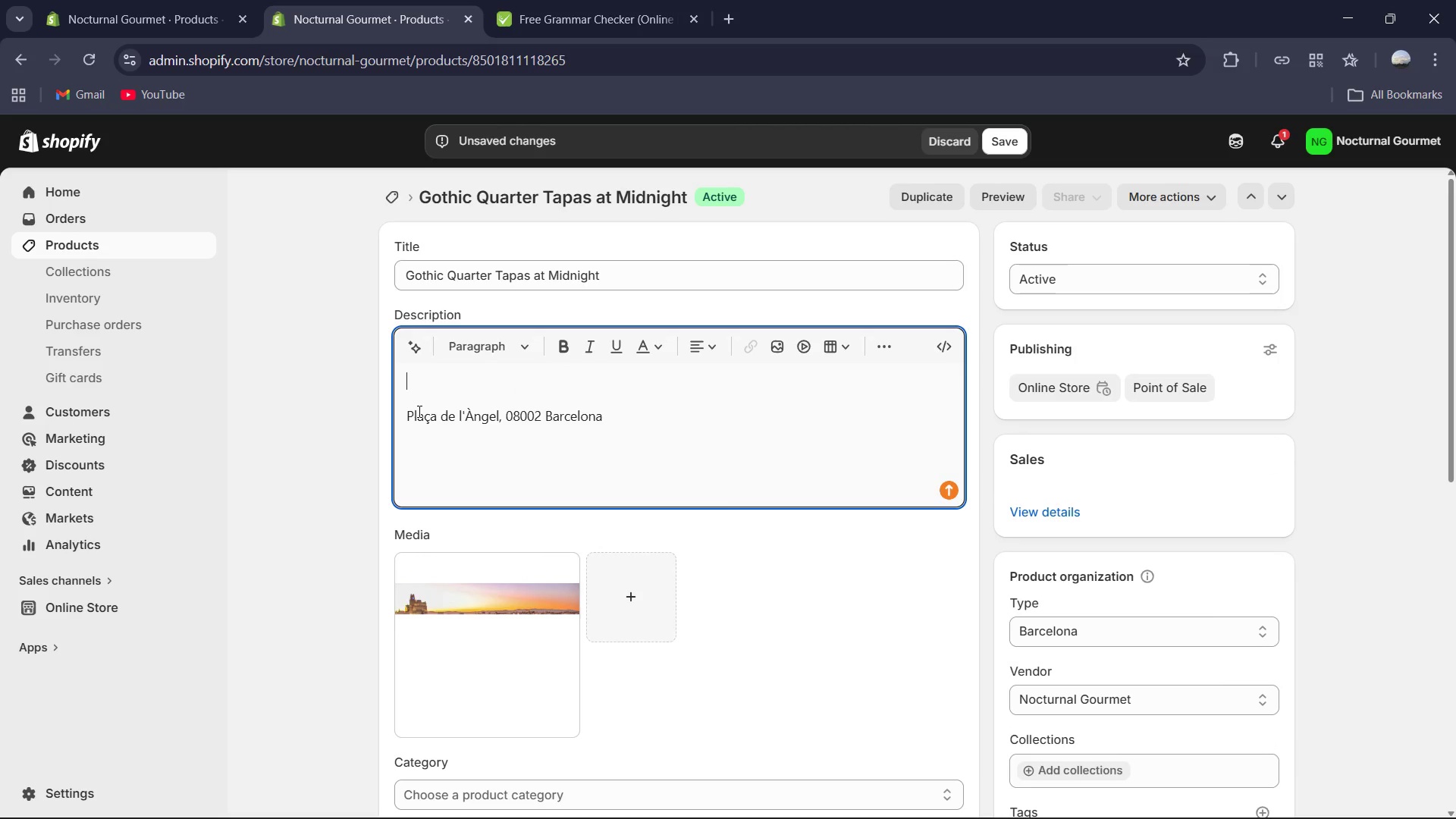 
type(Indulge in the moonlit flavors of Car)
key(Backspace)
type(talunya )
key(Backspace)
type(.)
 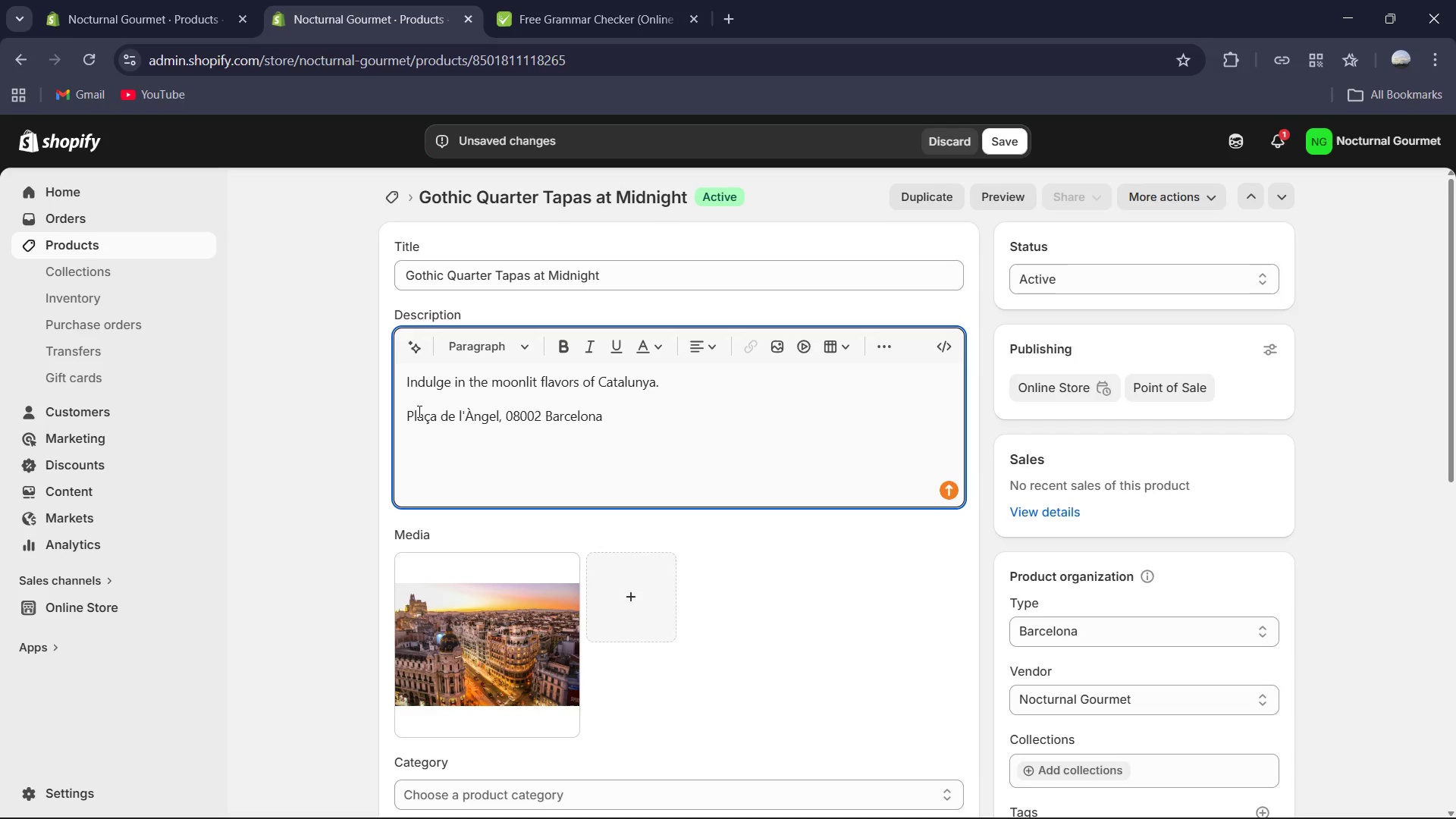 
key(Enter)
 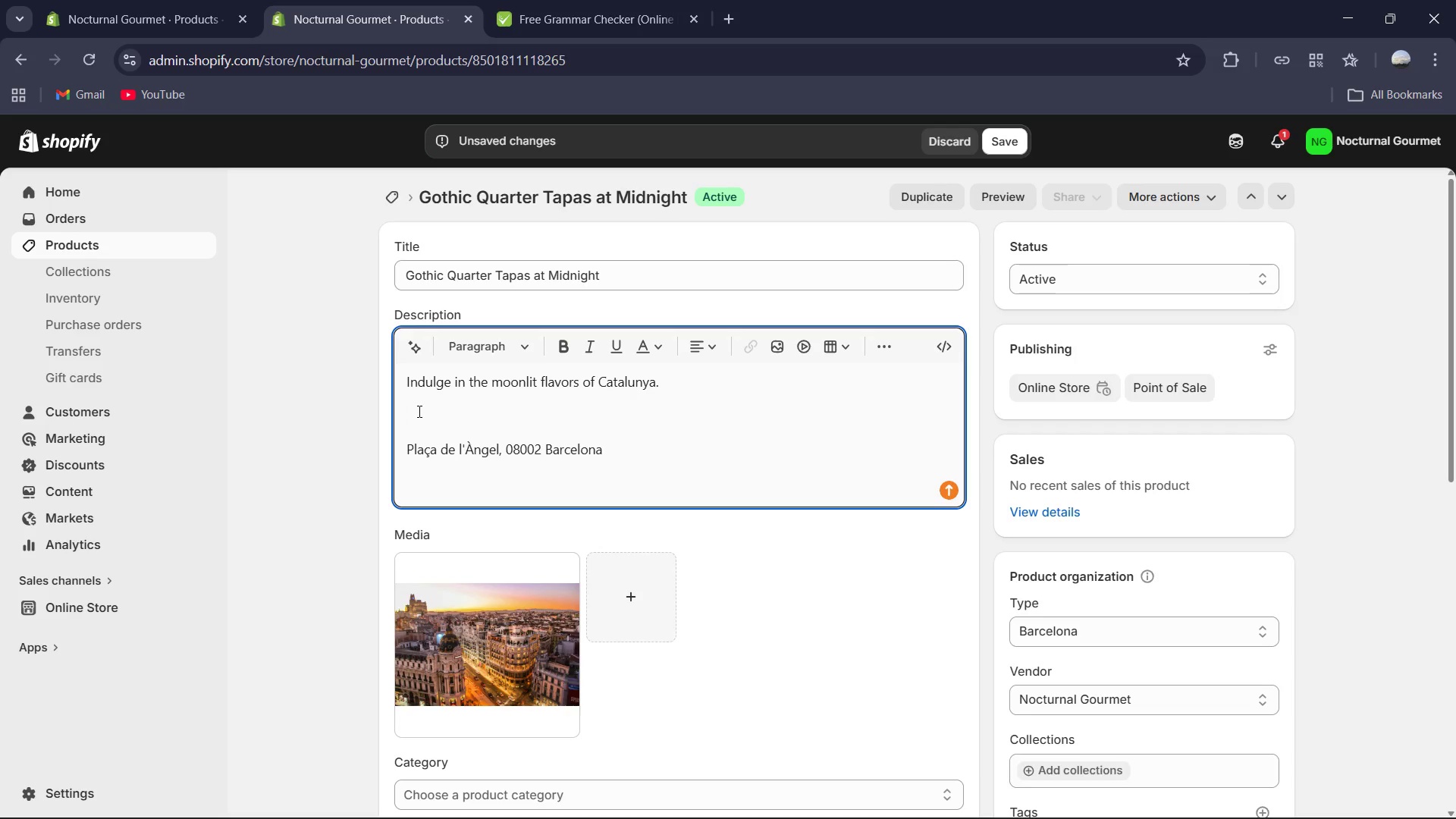 
type(A 3.5 hour fine-dining circuit through th )
key(Backspace)
type(e historic heart of Barcelona. Eperince an excl)
key(Backspace)
type(c)
key(Backspace)
type(lusive selection of midnight tapas)
 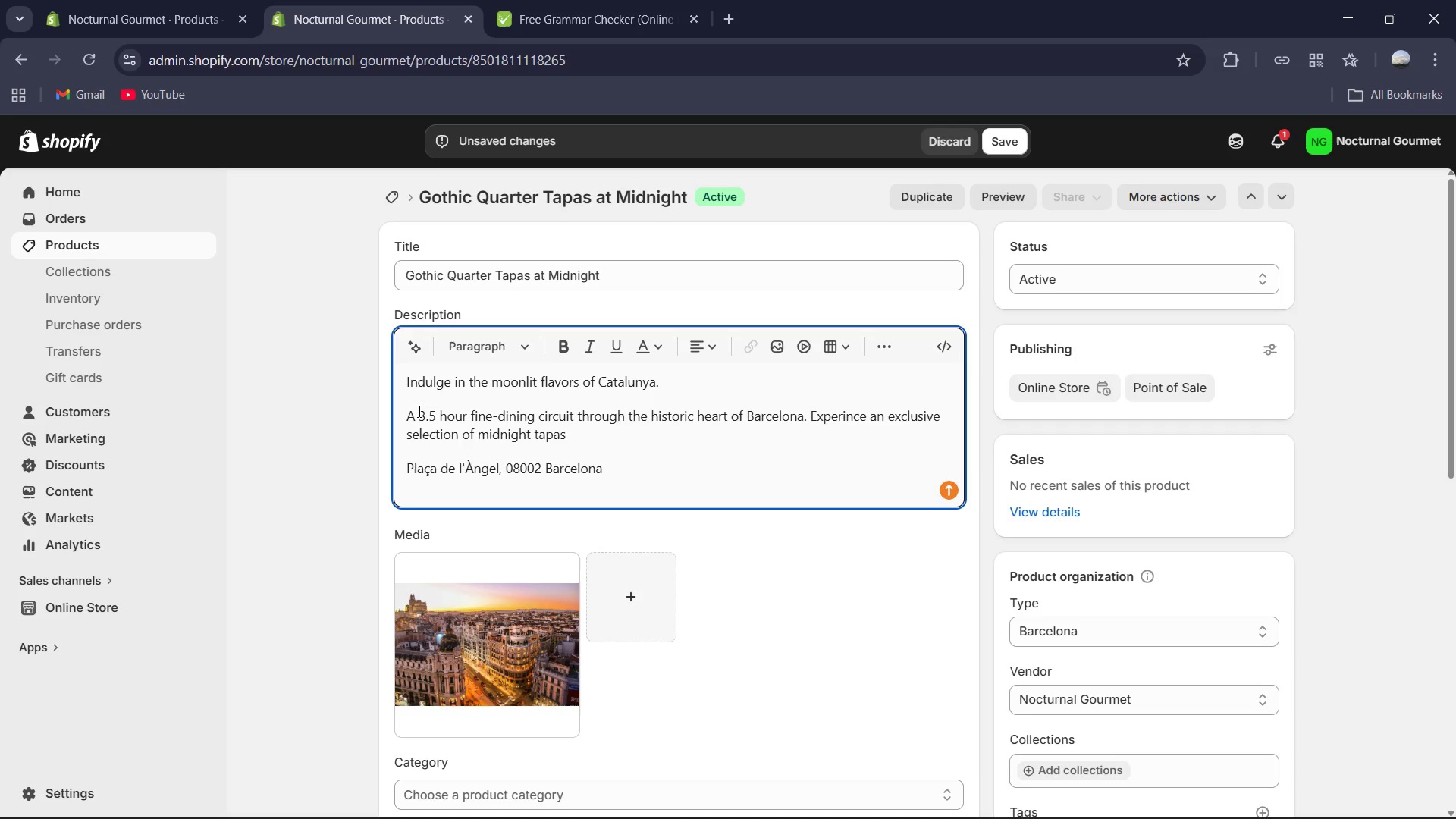 
type( and vintage wine)
key(Backspace)
type(s in the city's most atmospheric hidden gems.)
 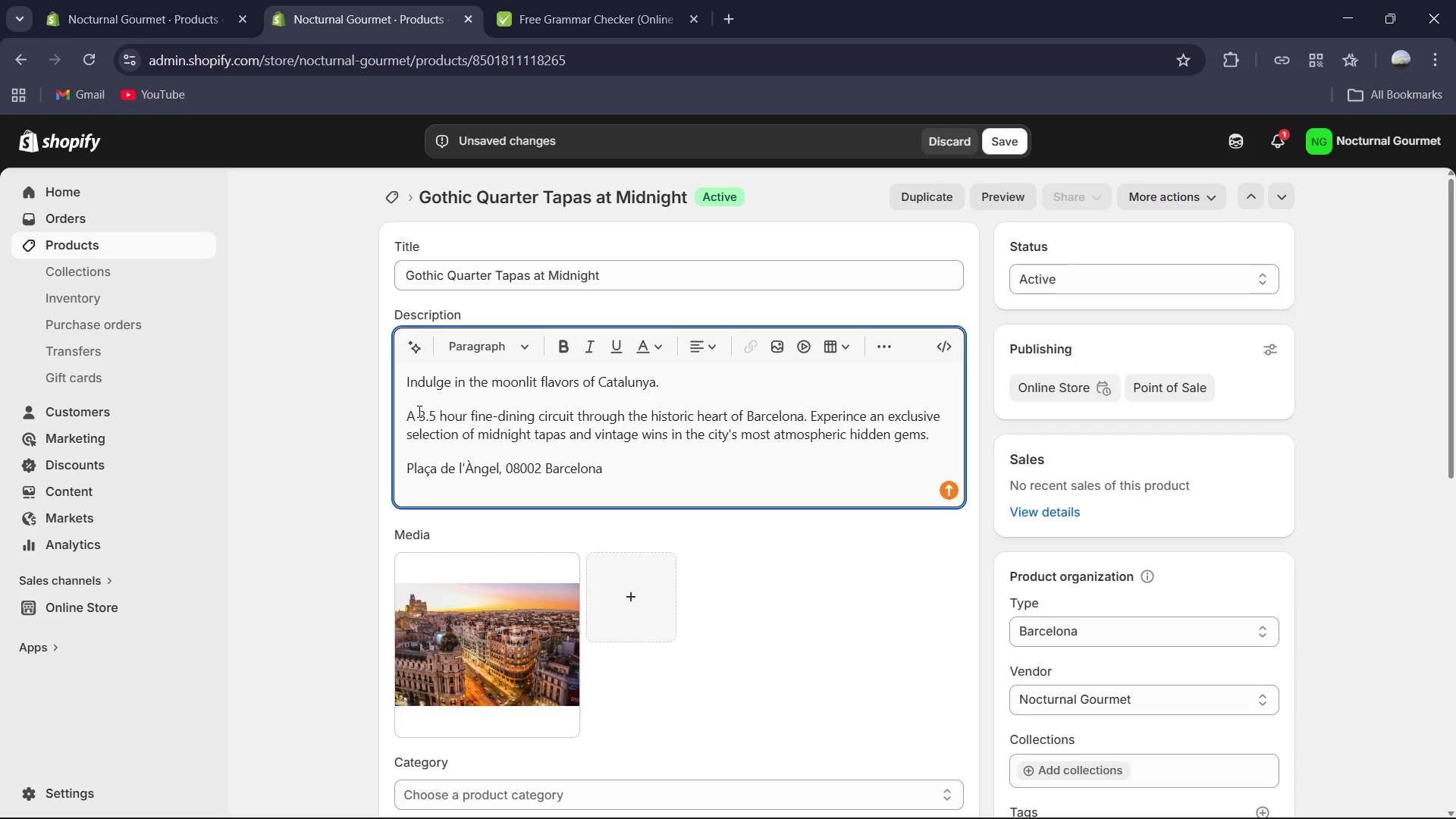 
key(Enter)
 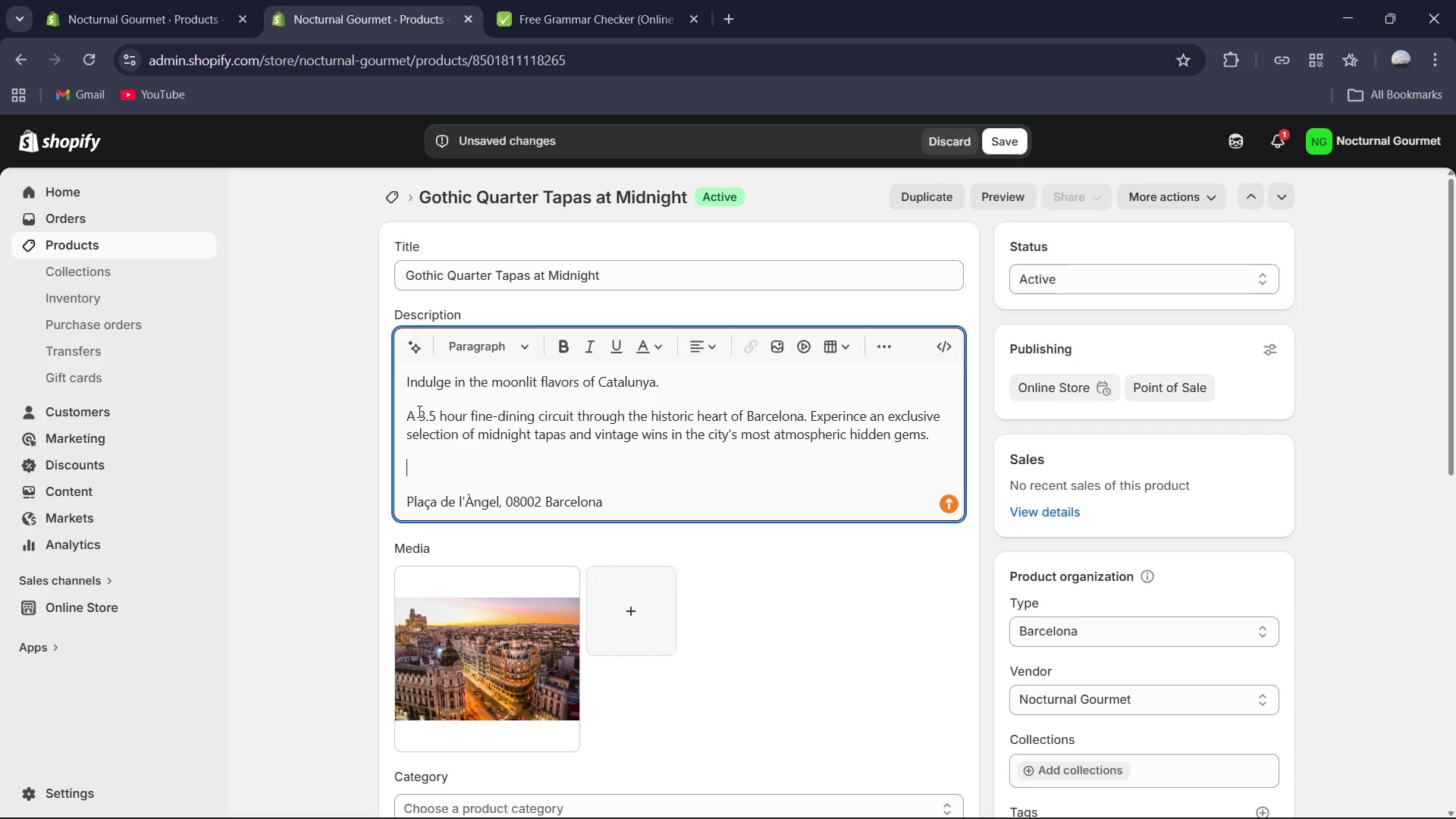 
type(Duration: 3.5 Hours)
 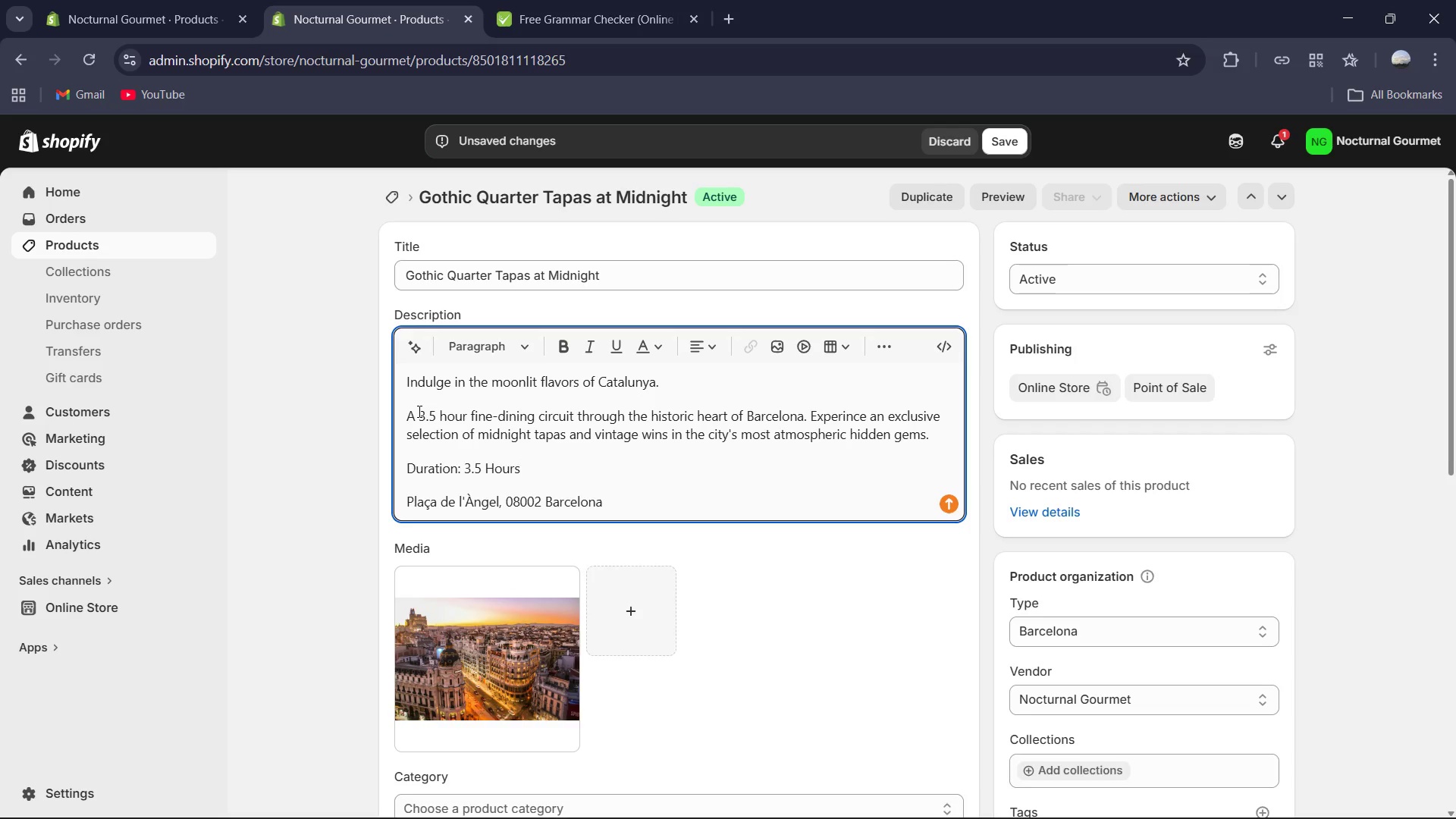 
key(Enter)
 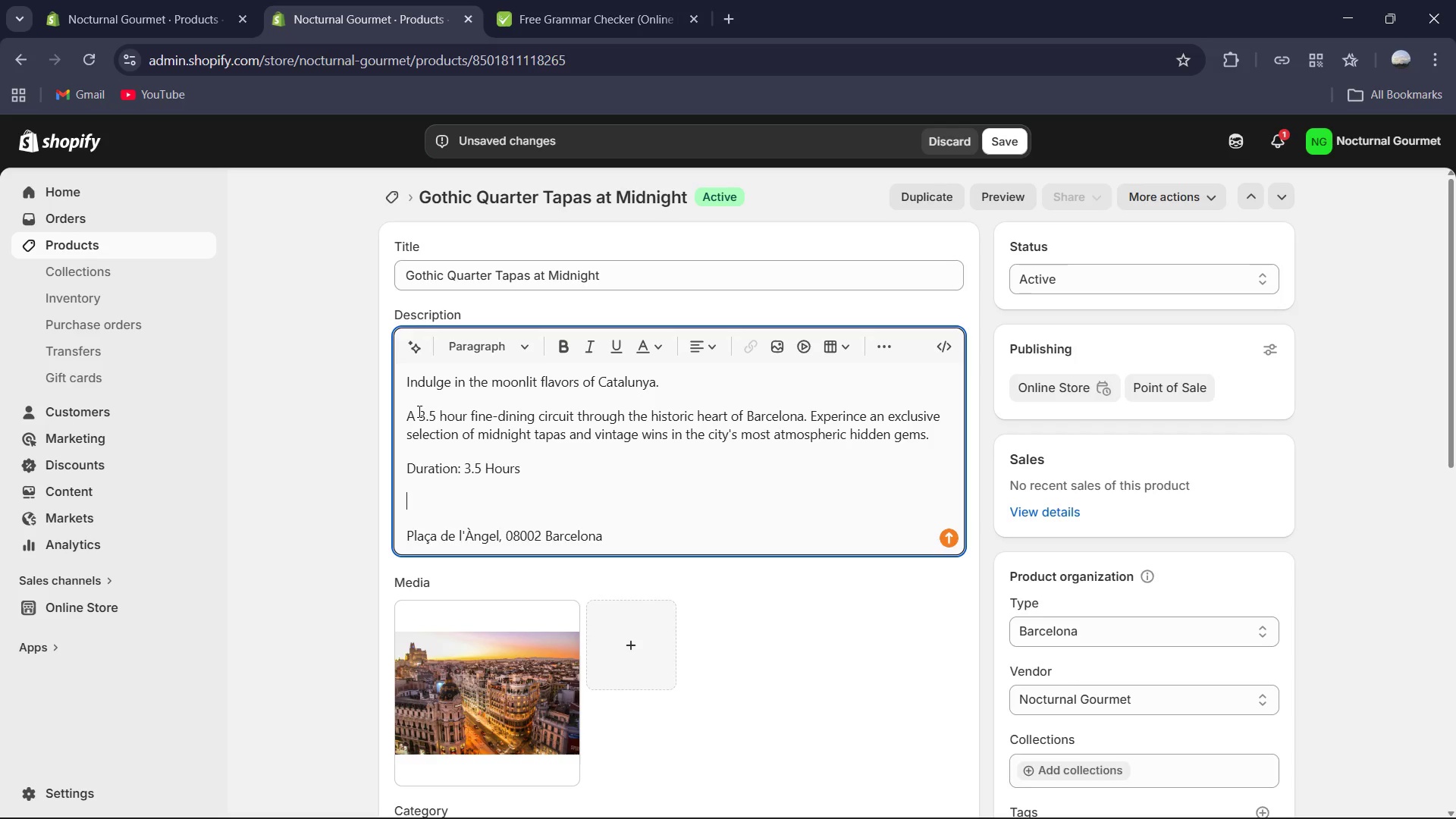 
type(Meeting Point: )
 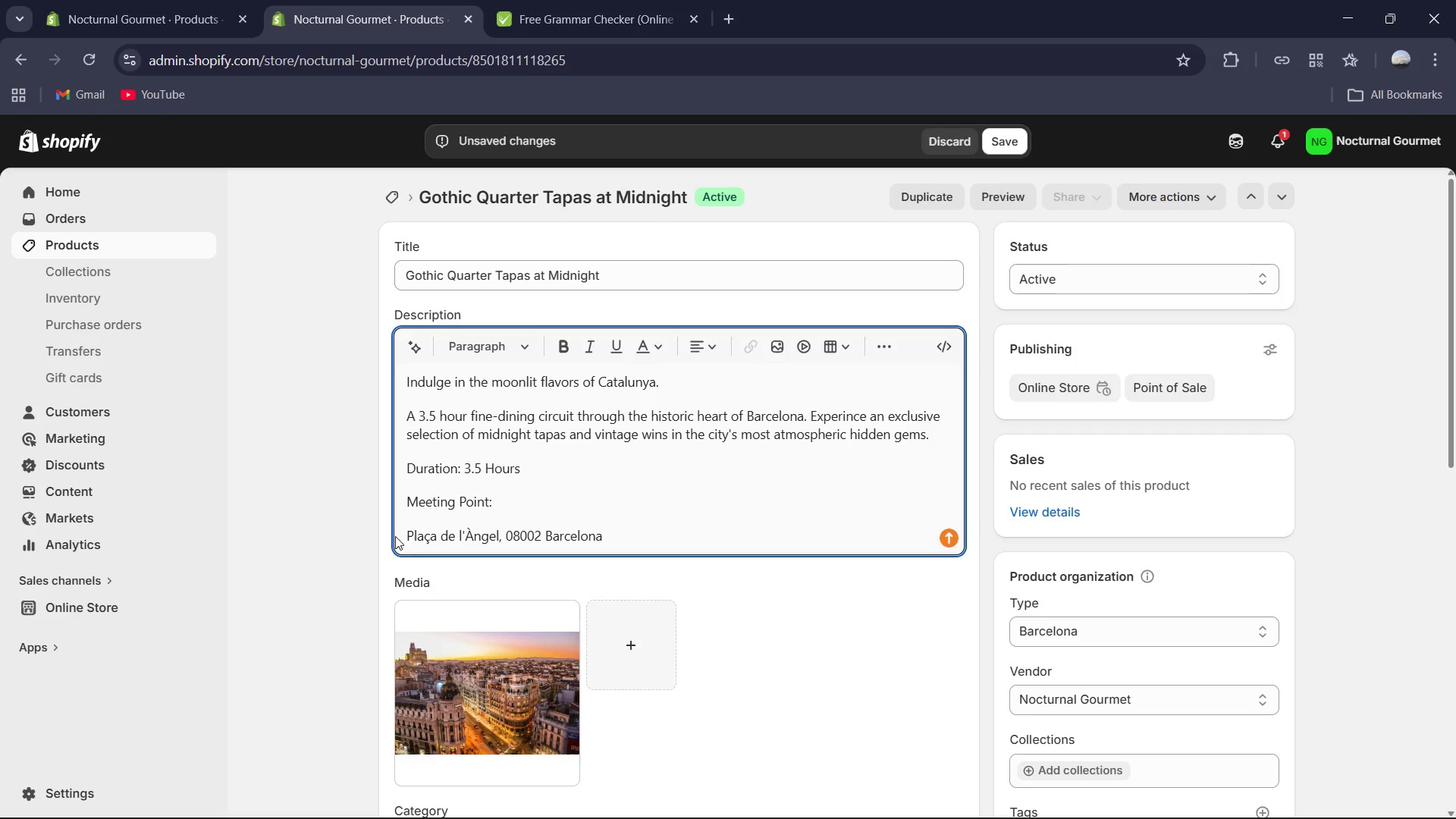 
left_click([411, 541])
 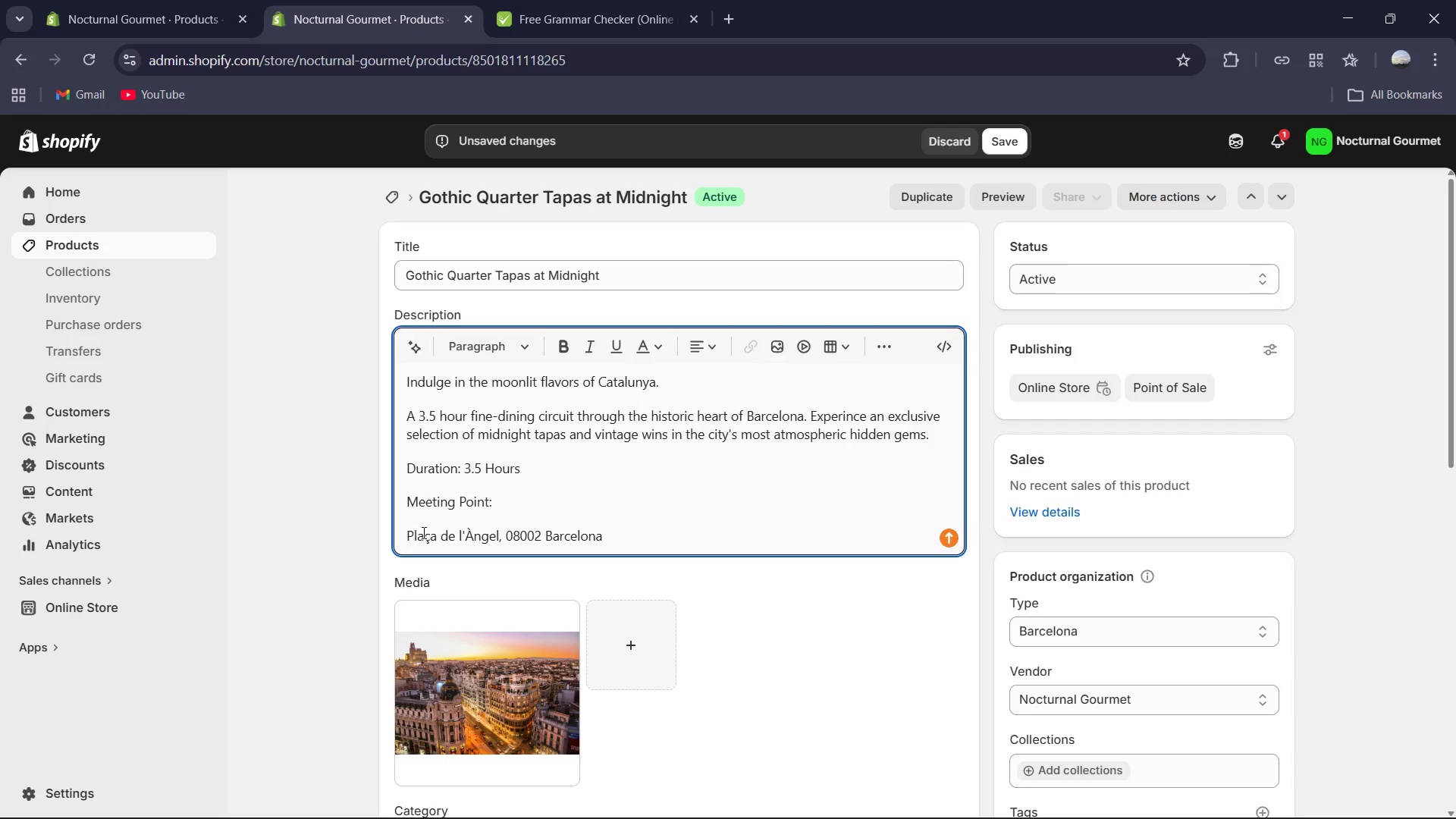 
key(ArrowLeft)
 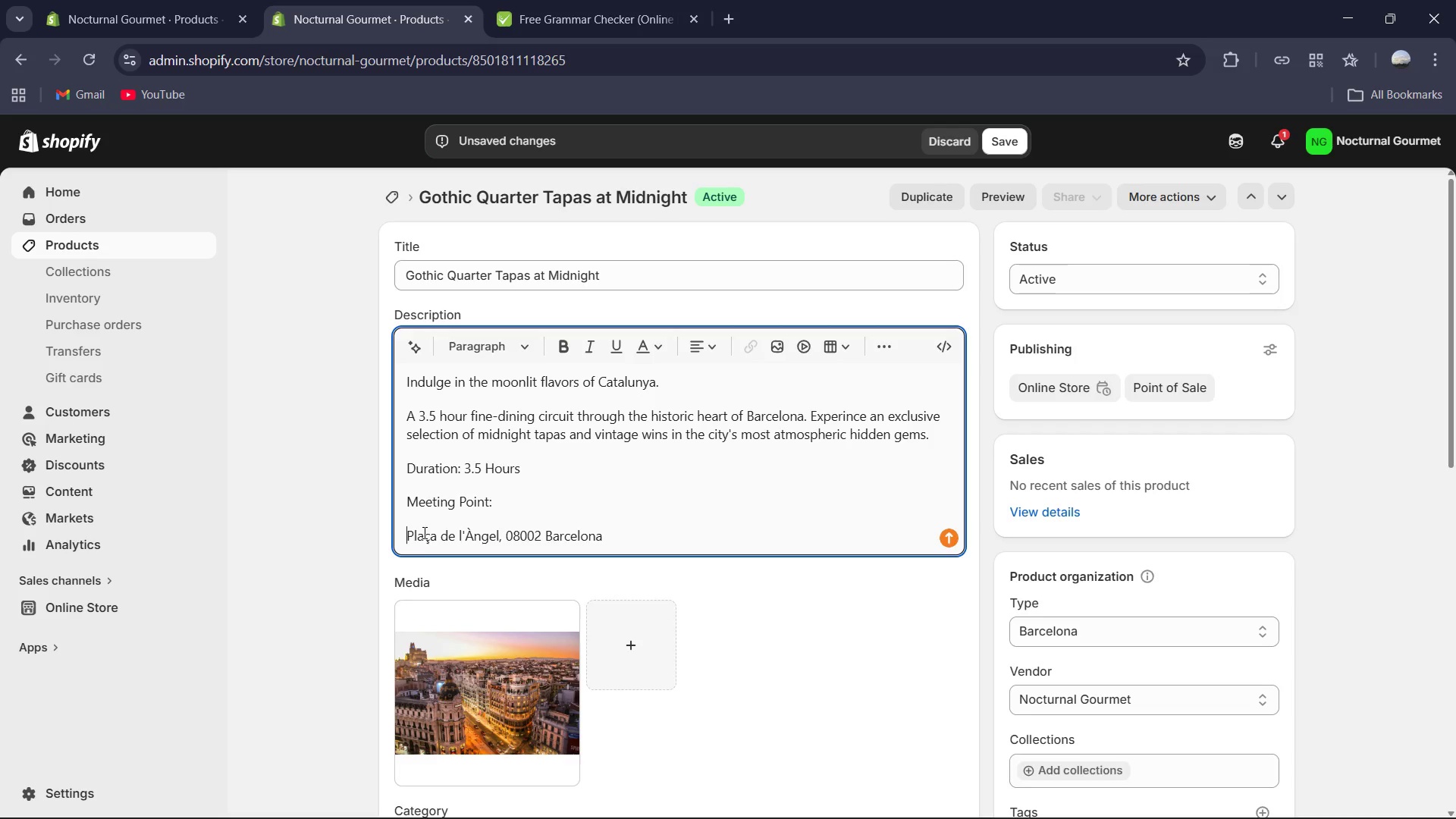 
key(Backspace)
 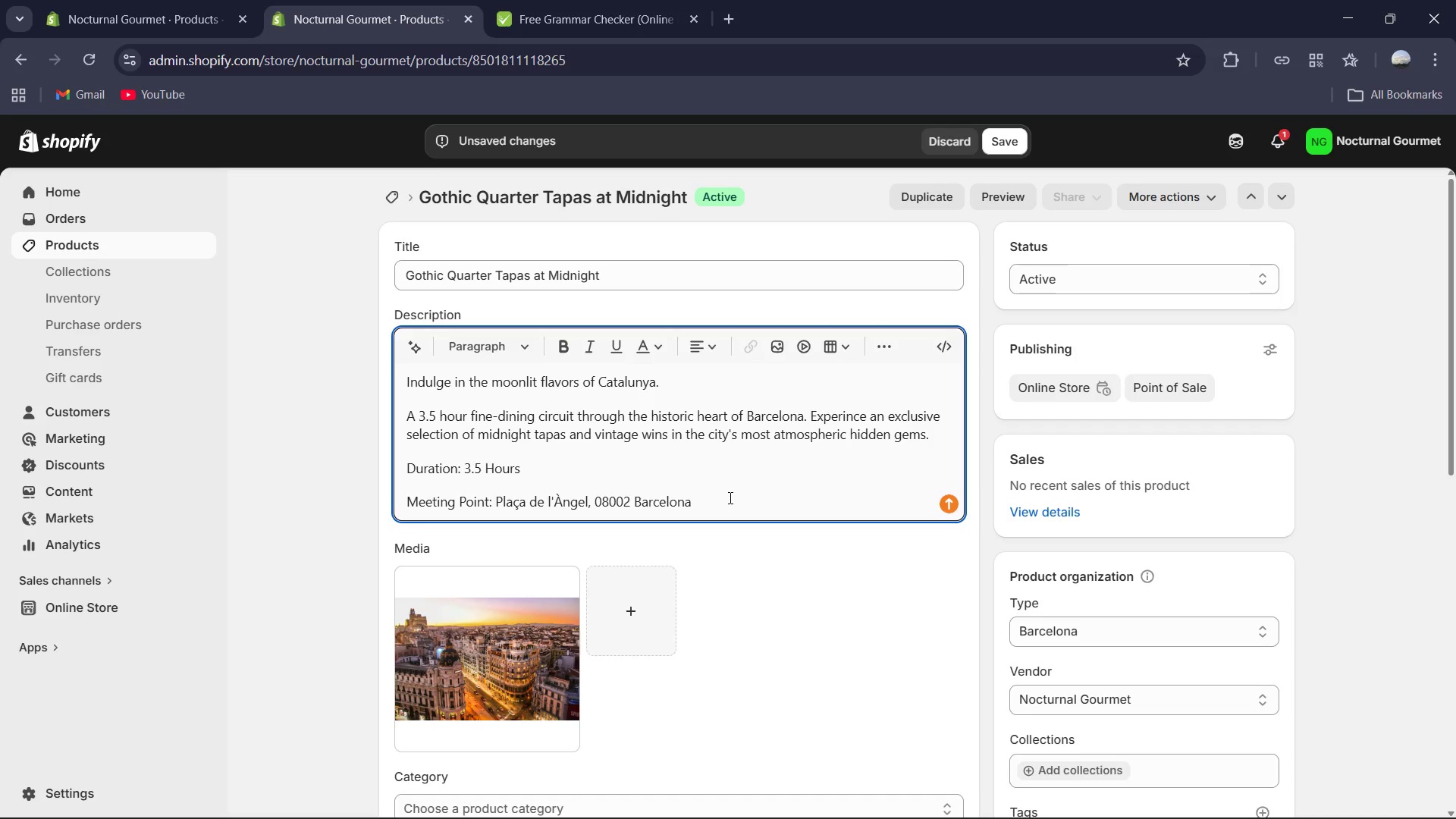 
key(Enter)
 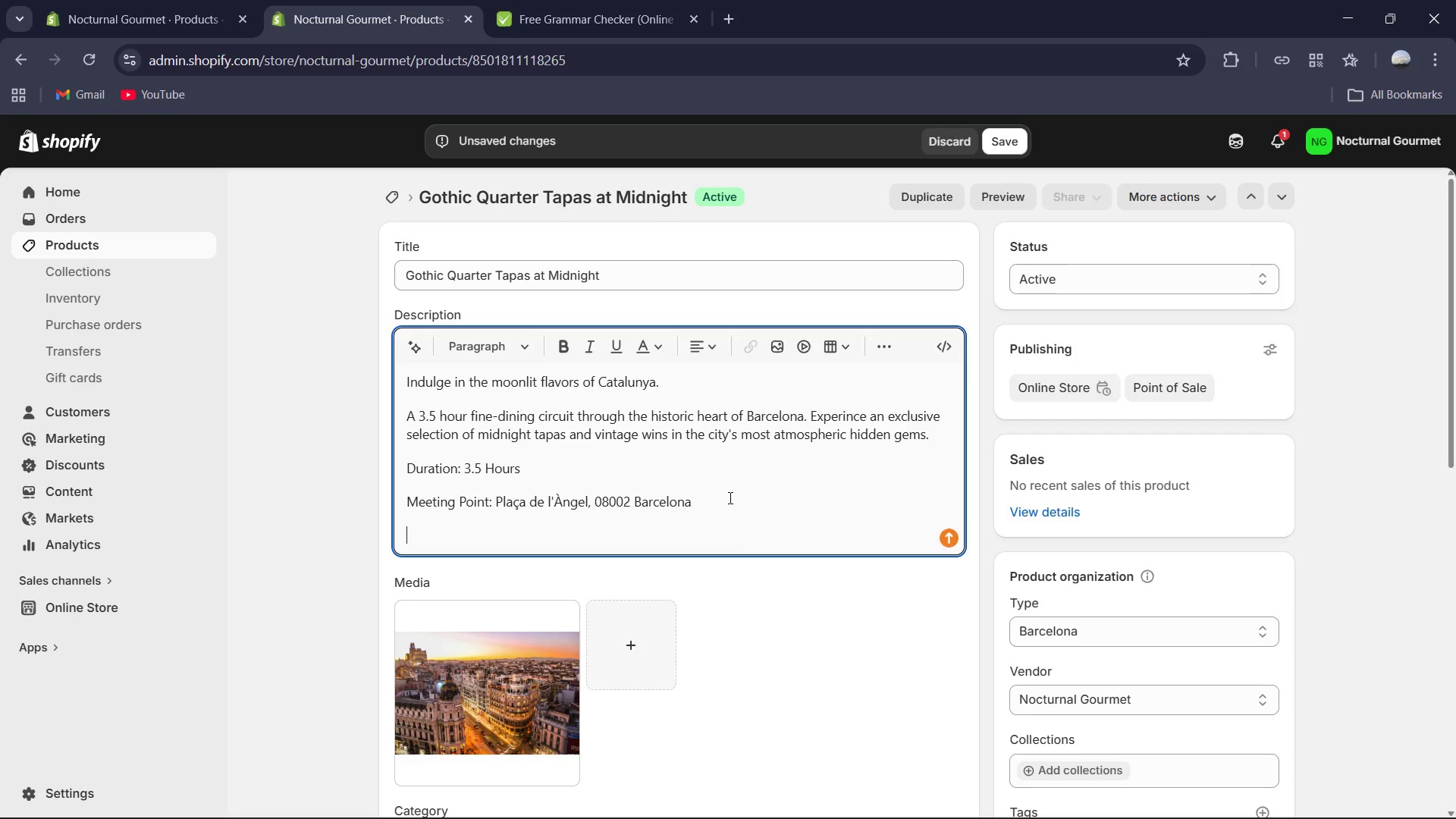 
type(Activity Type: Fine S)
key(Backspace)
type(Dining Circuits )
 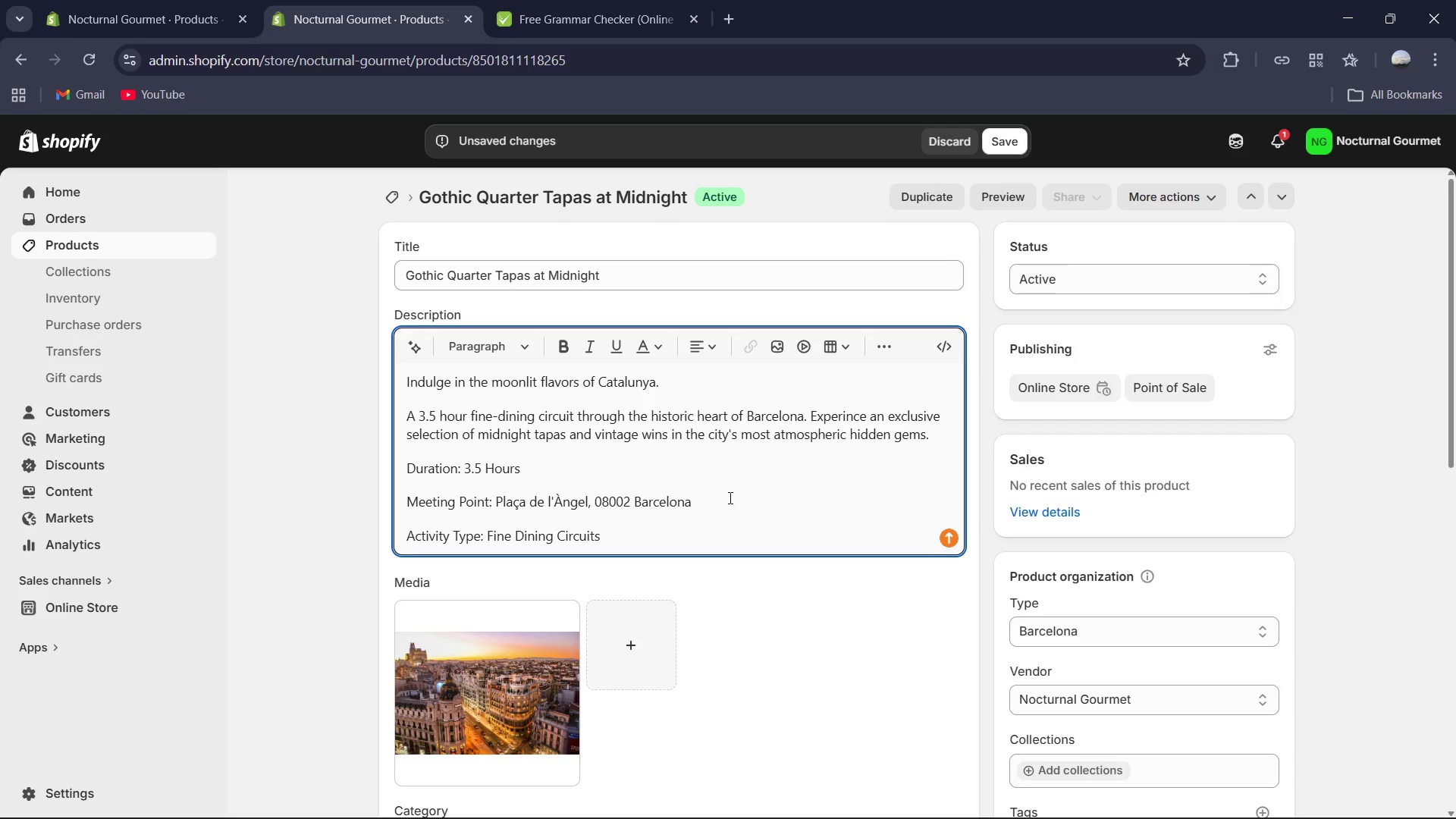 
key(Control+A)
 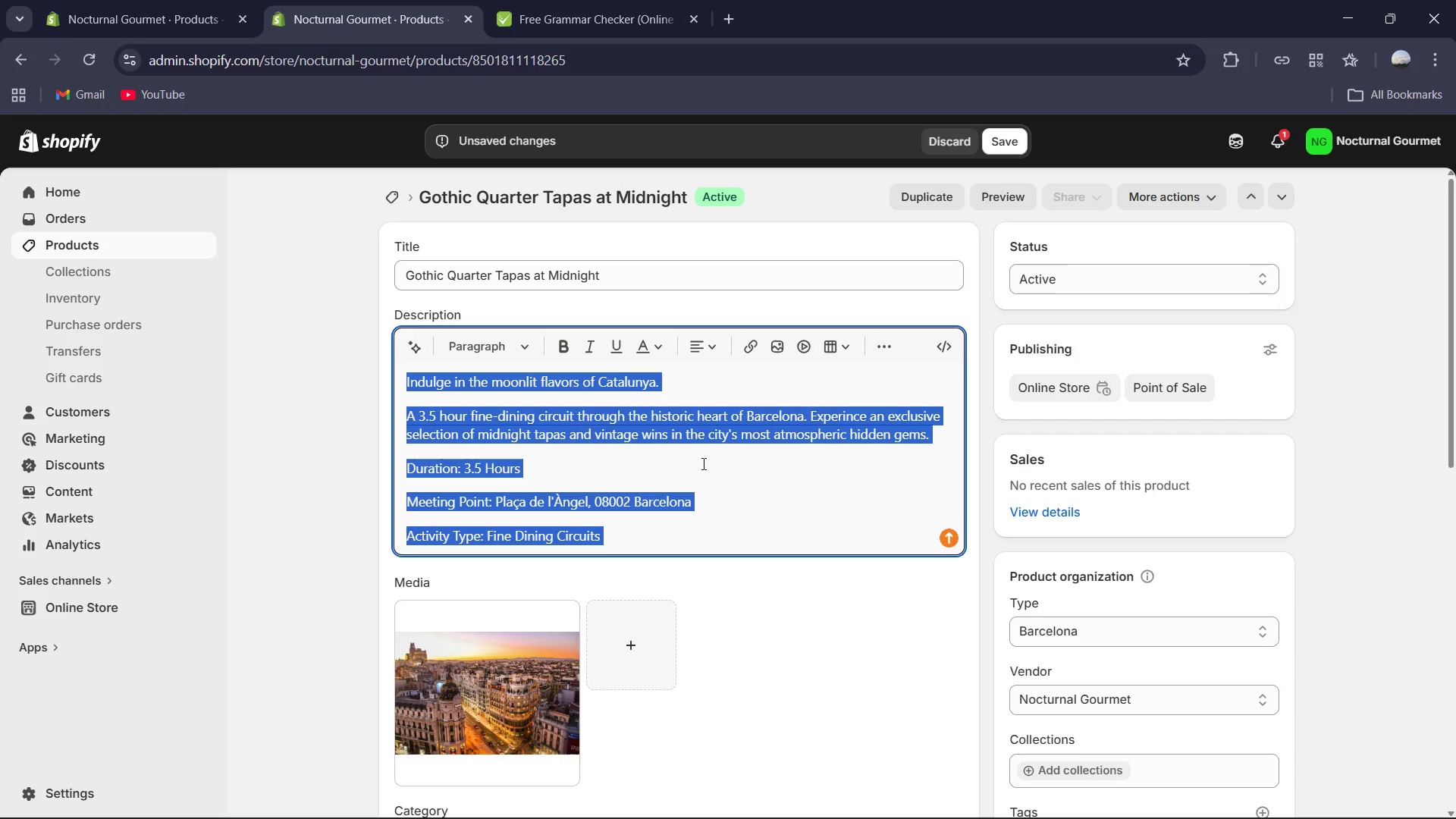 
key(Control+C)
 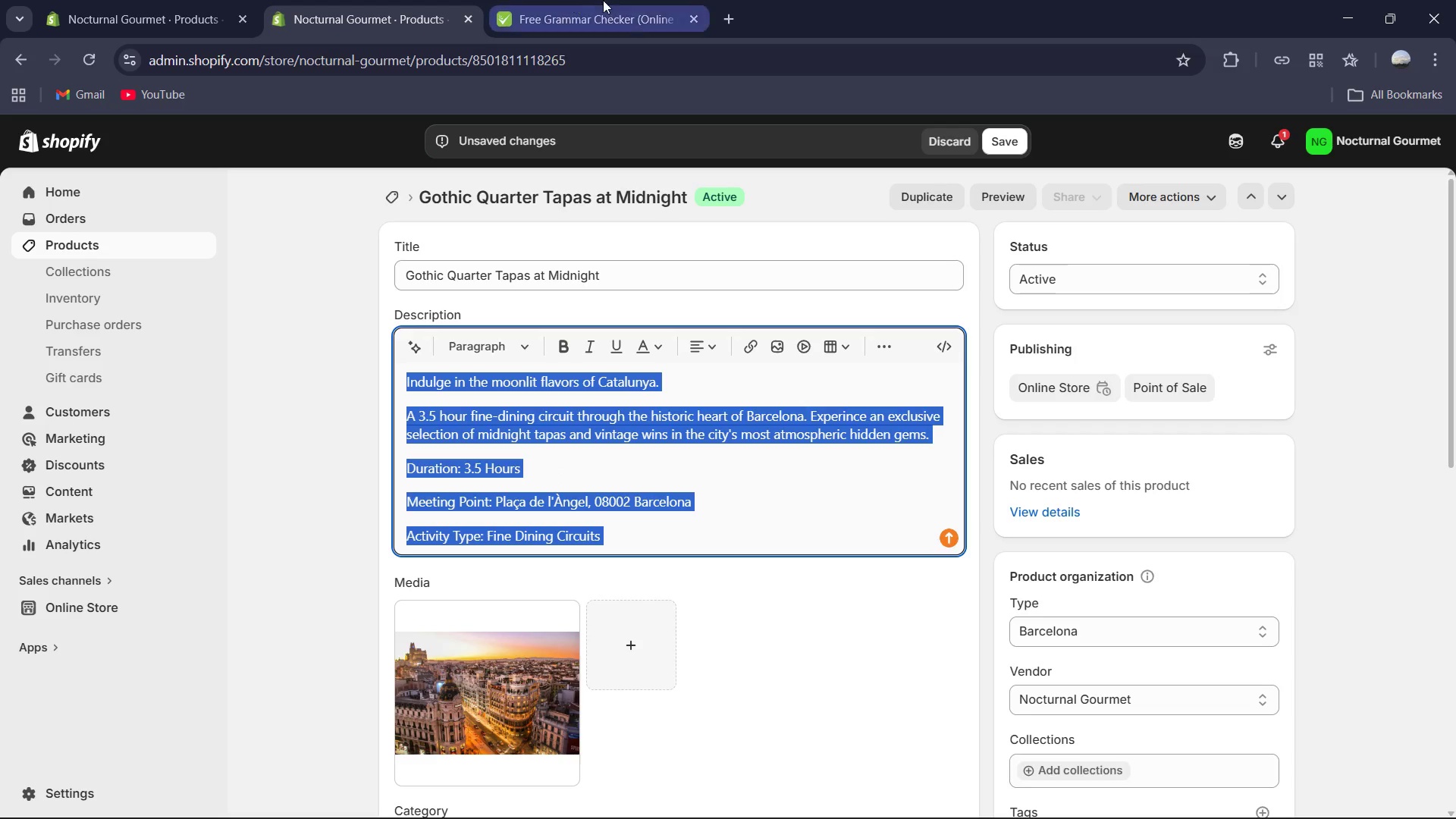 
hold_key(key=ControlLeft, duration=0.41)
 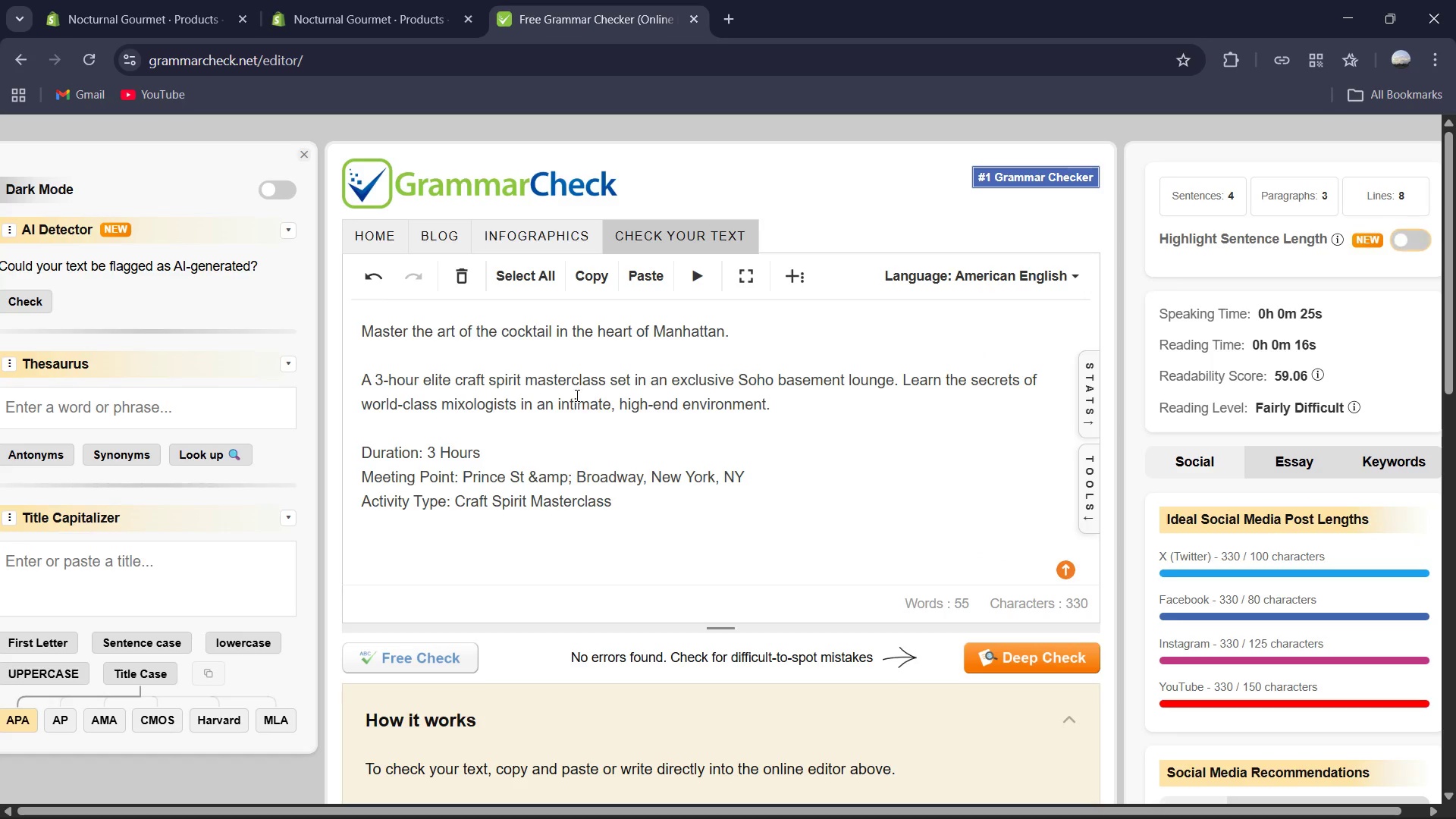 
left_click([576, 397])
 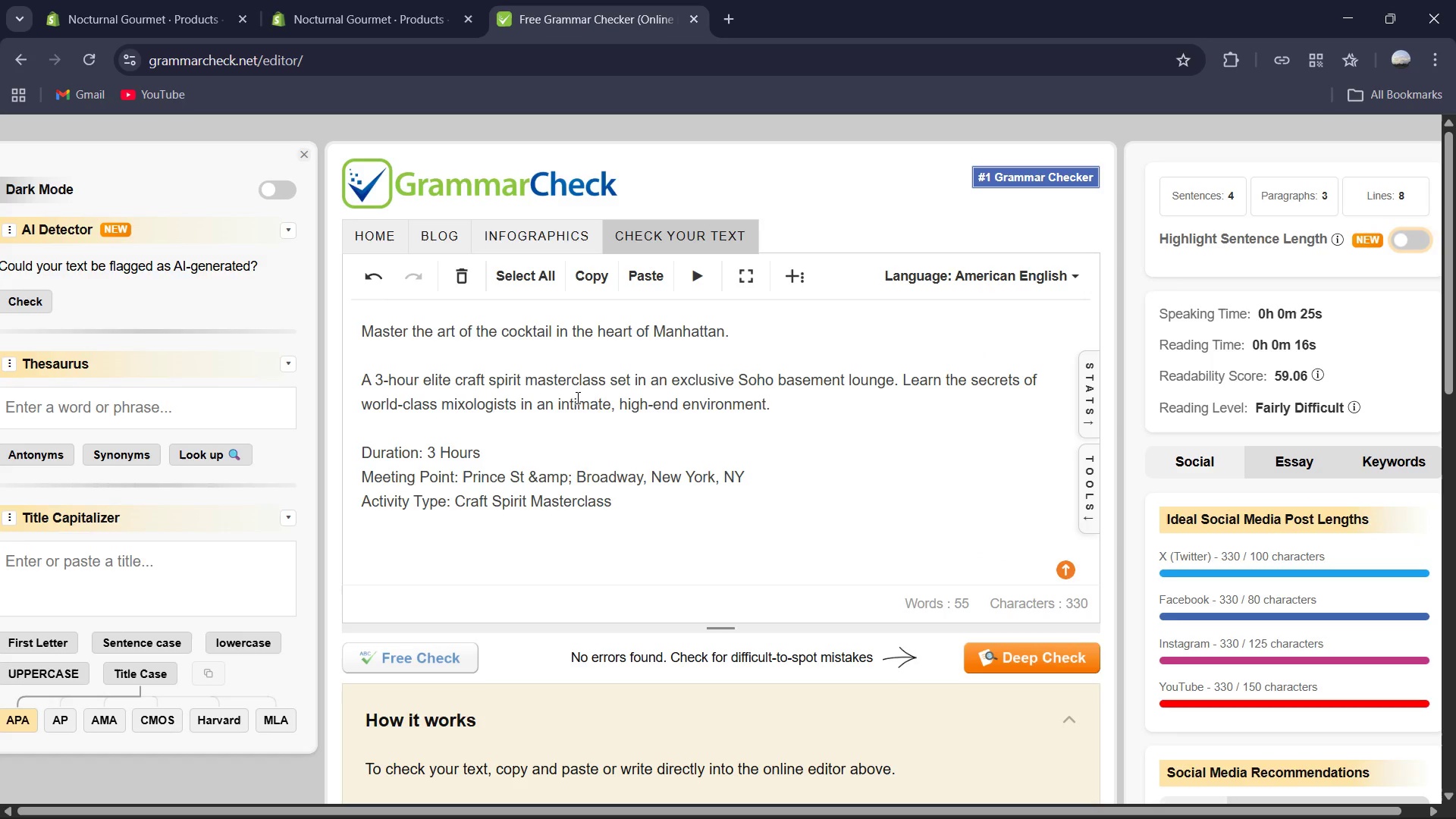 
key(Control+A)
 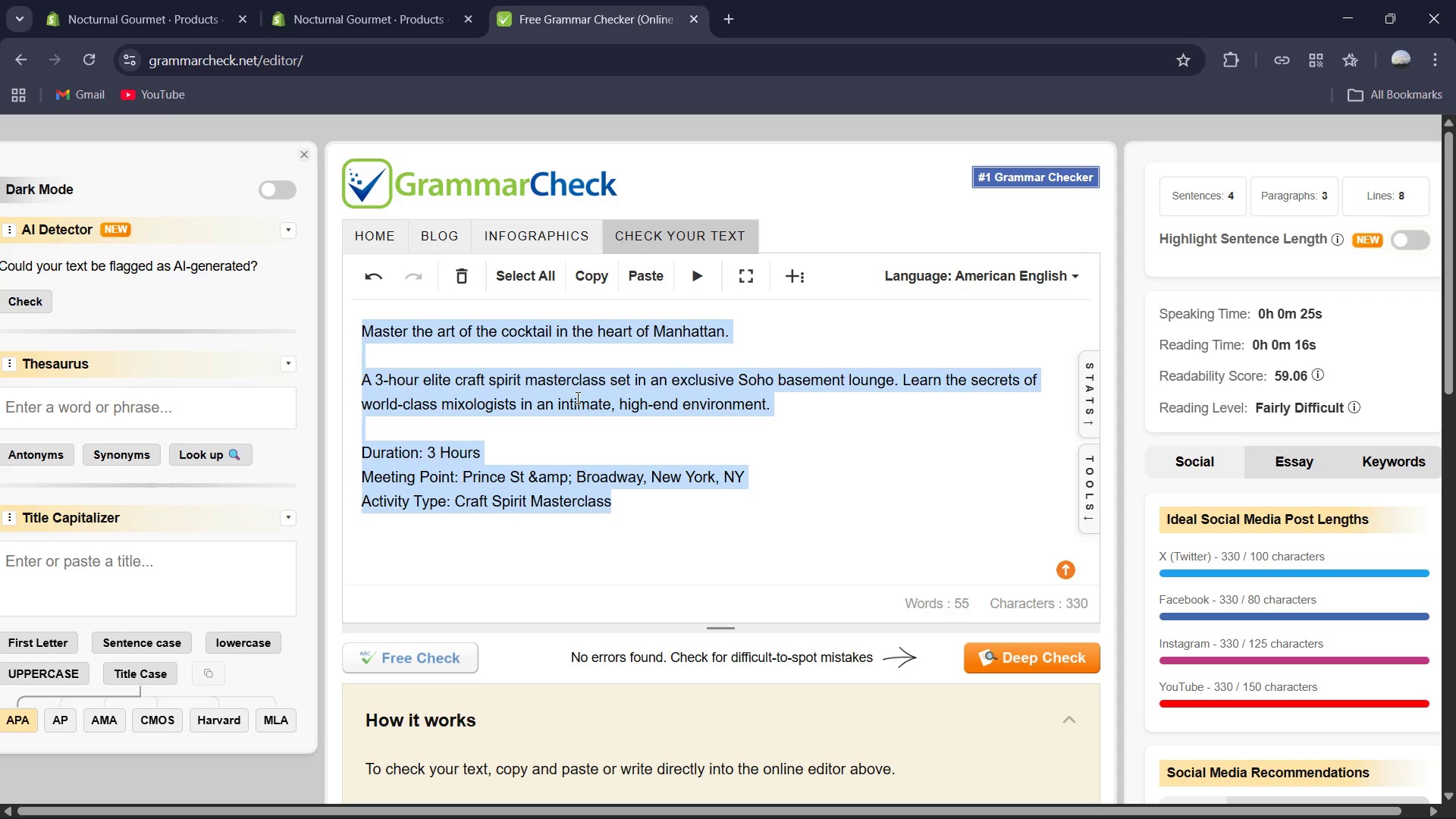 
key(Control+V)
 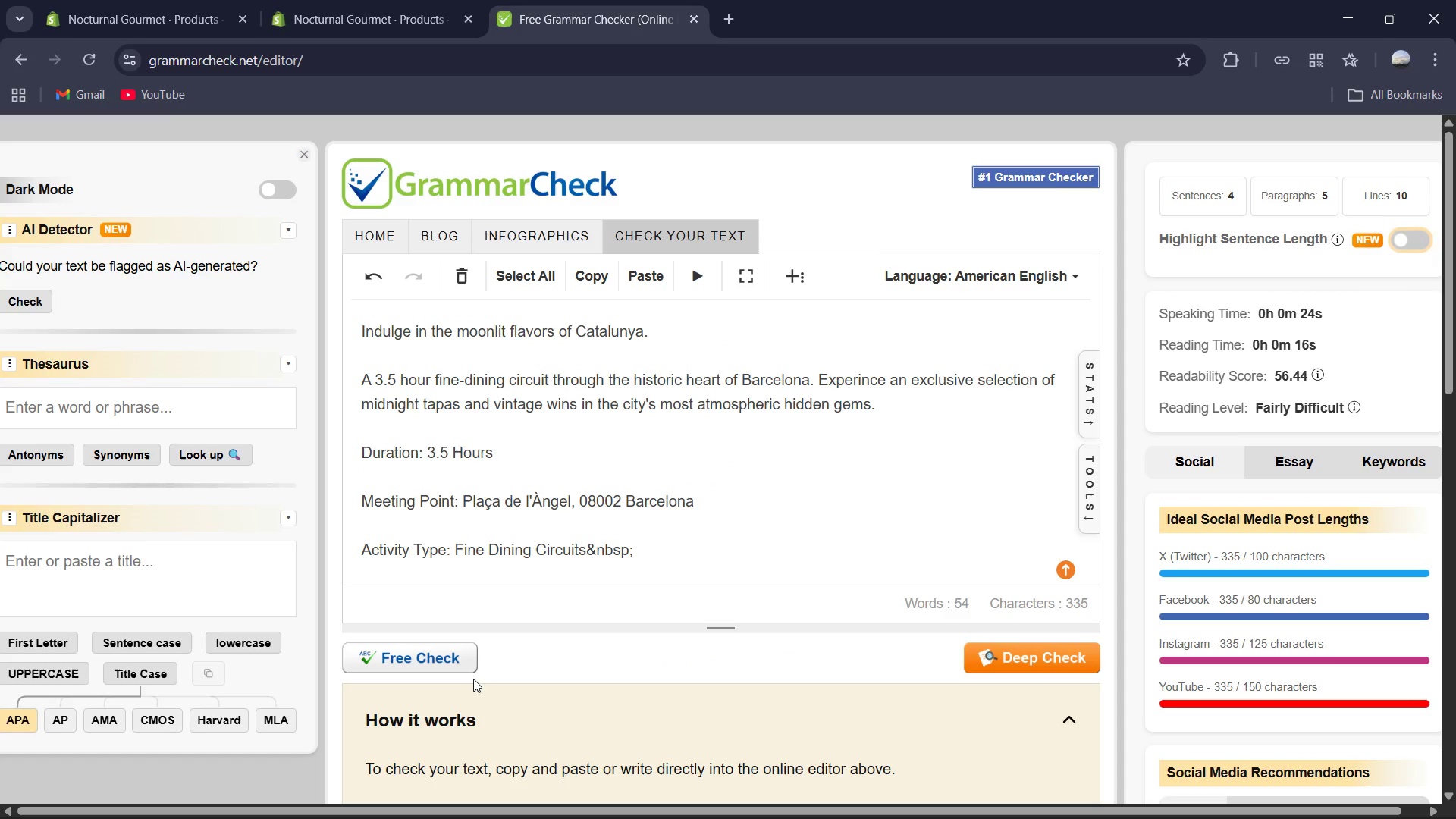 
left_click([457, 668])
 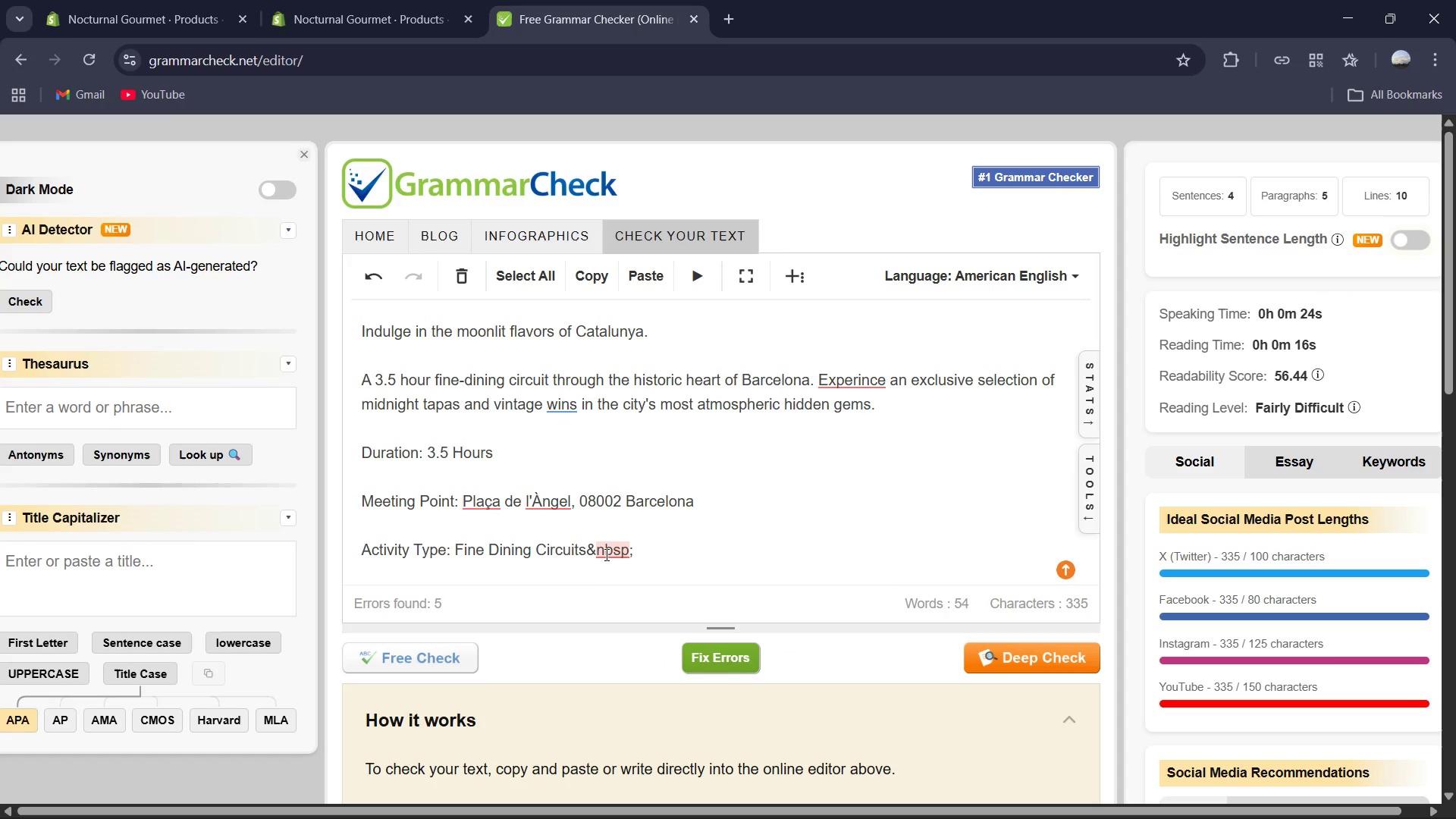 
wait(5.61)
 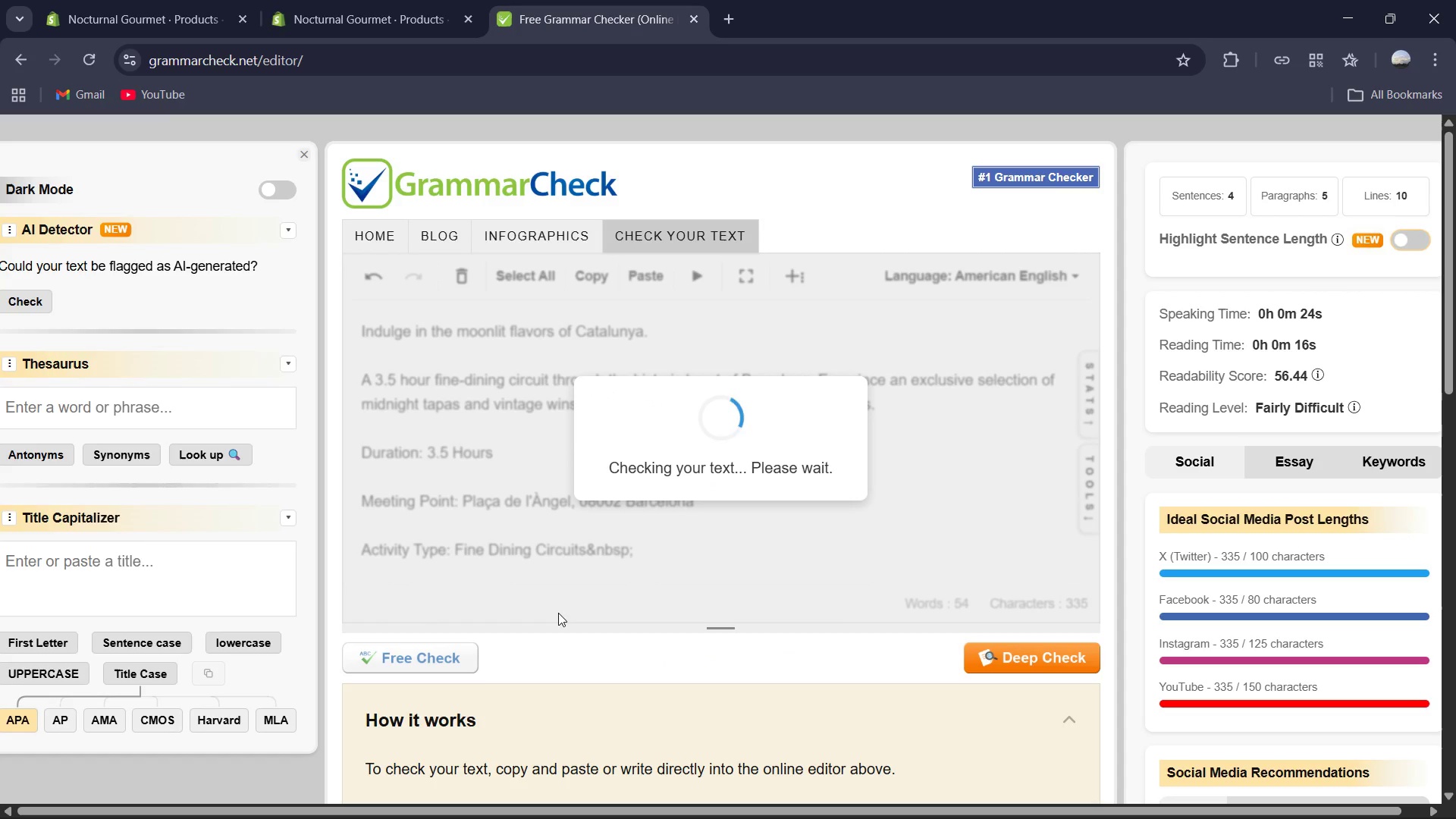 
left_click_drag(start_coordinate=[587, 547], to_coordinate=[642, 548])
 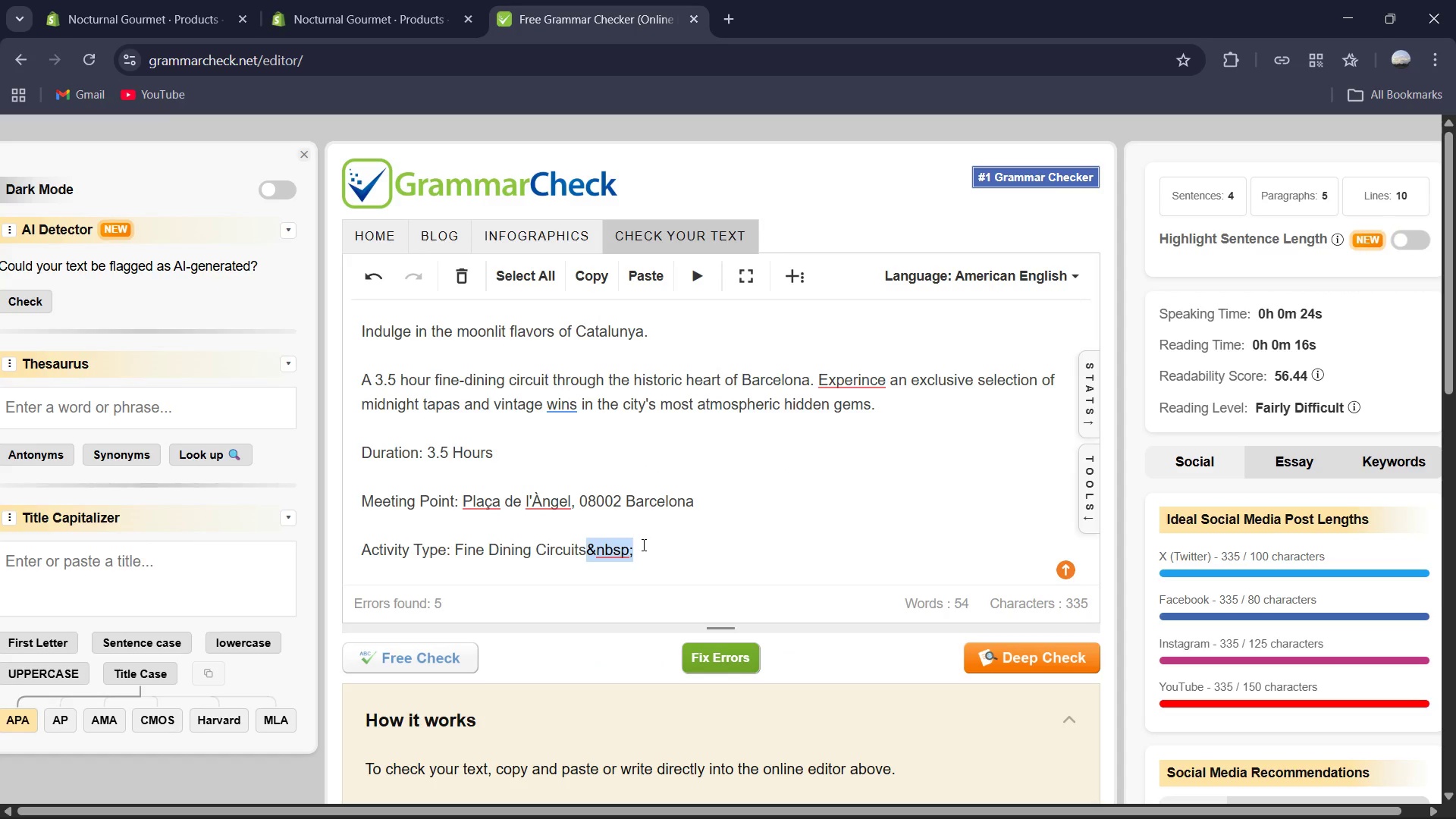 
key(Backspace)
 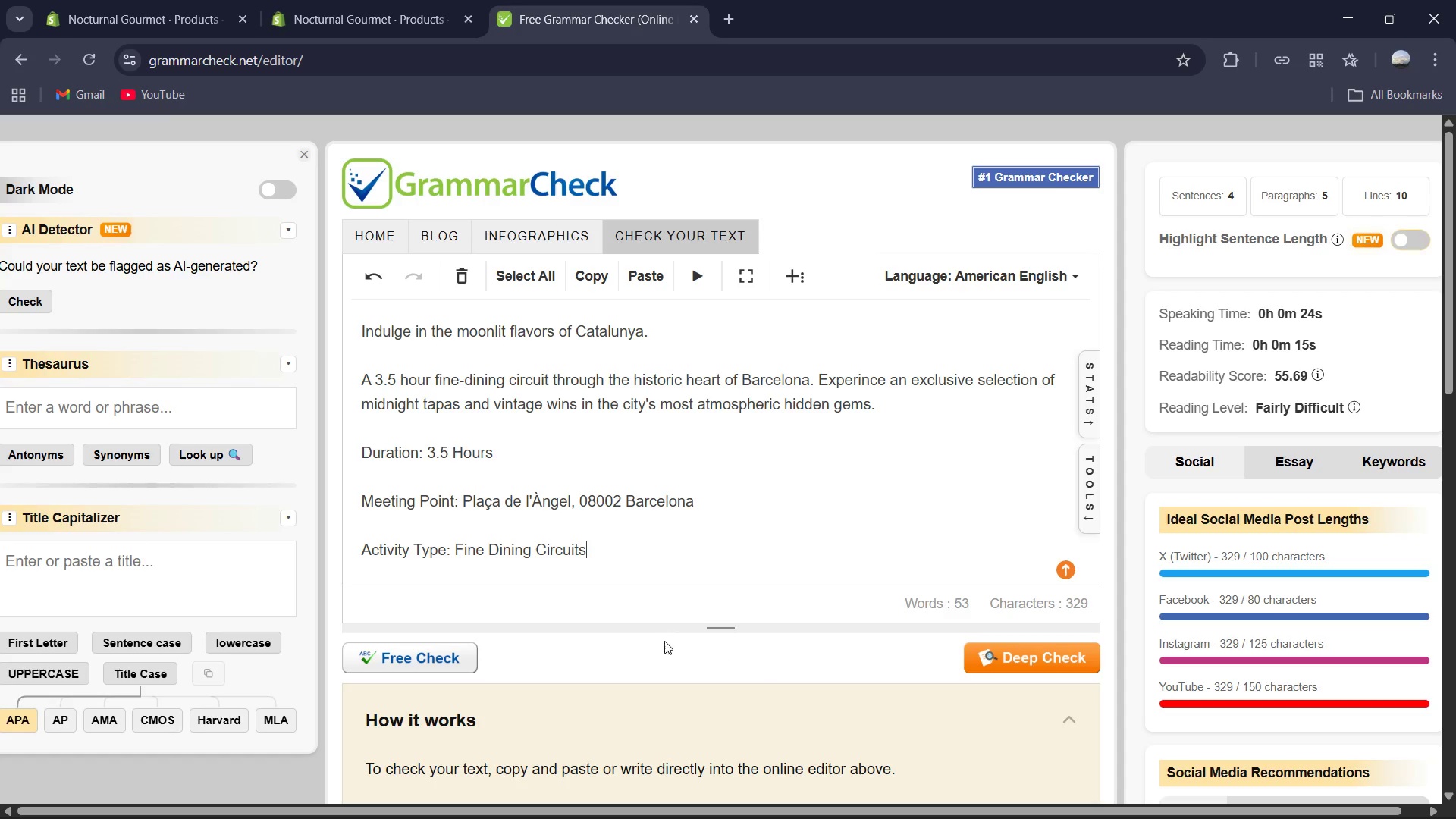 
left_click([459, 657])
 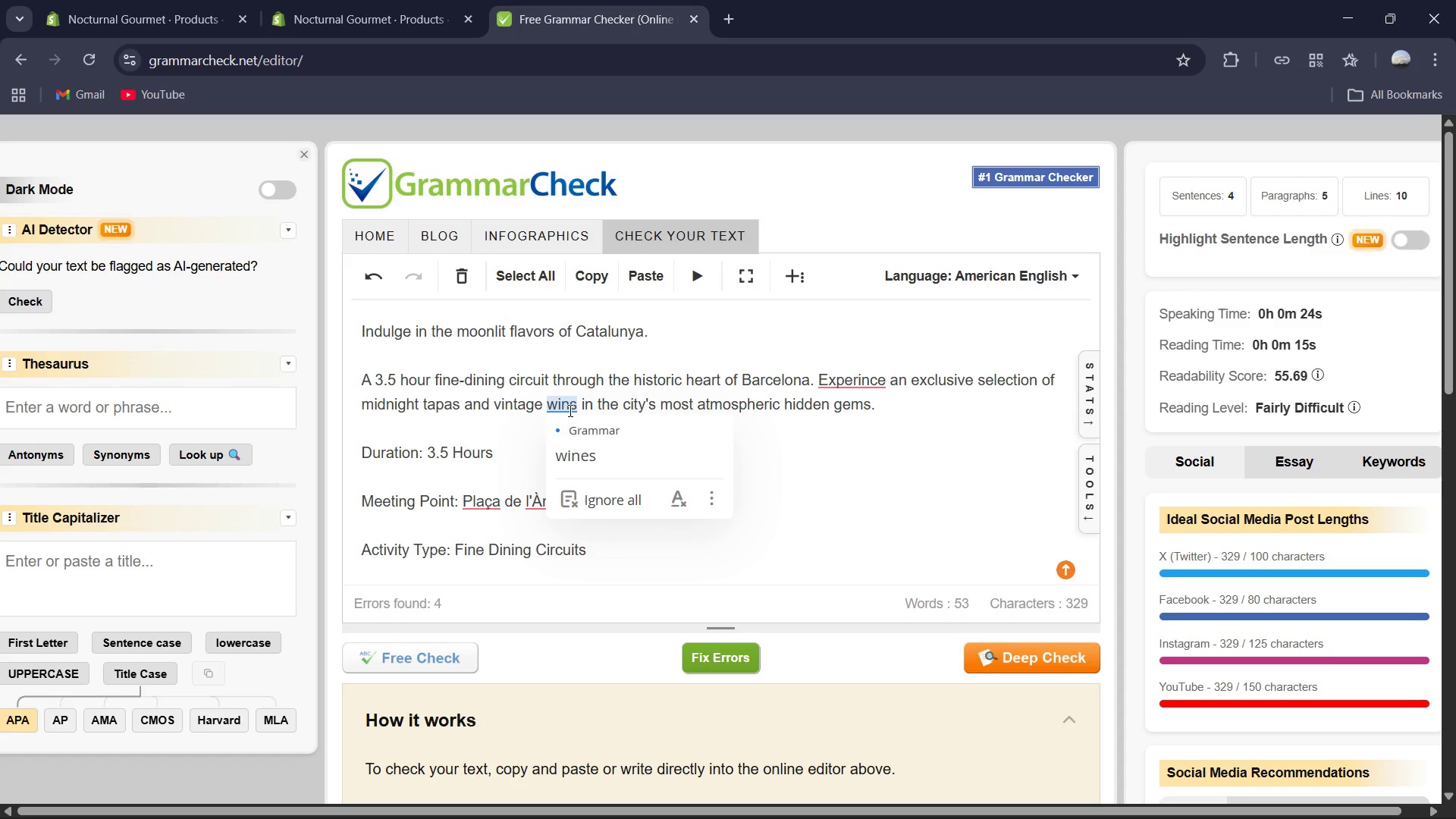 
wait(9.59)
 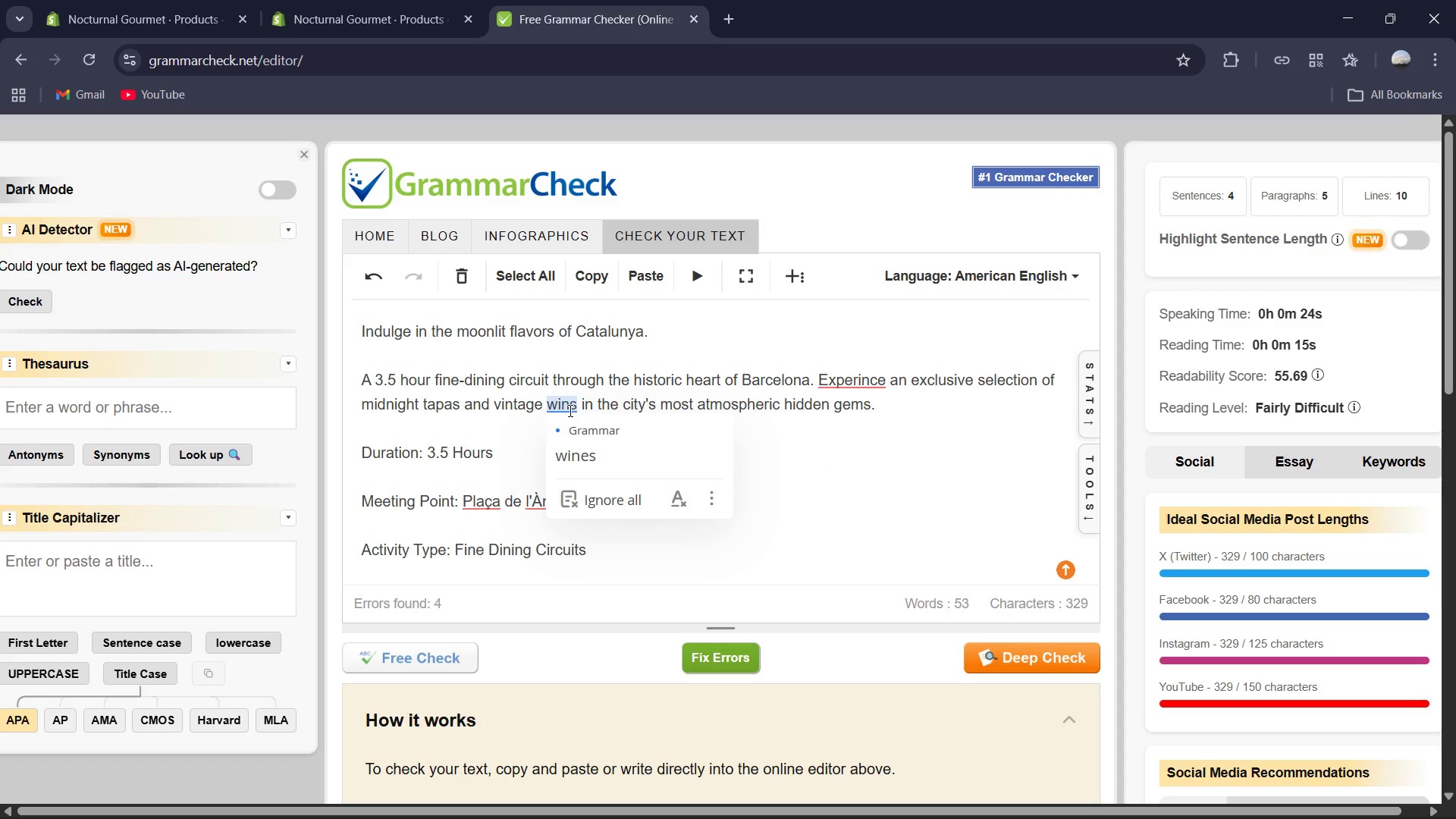 
left_click([568, 407])
 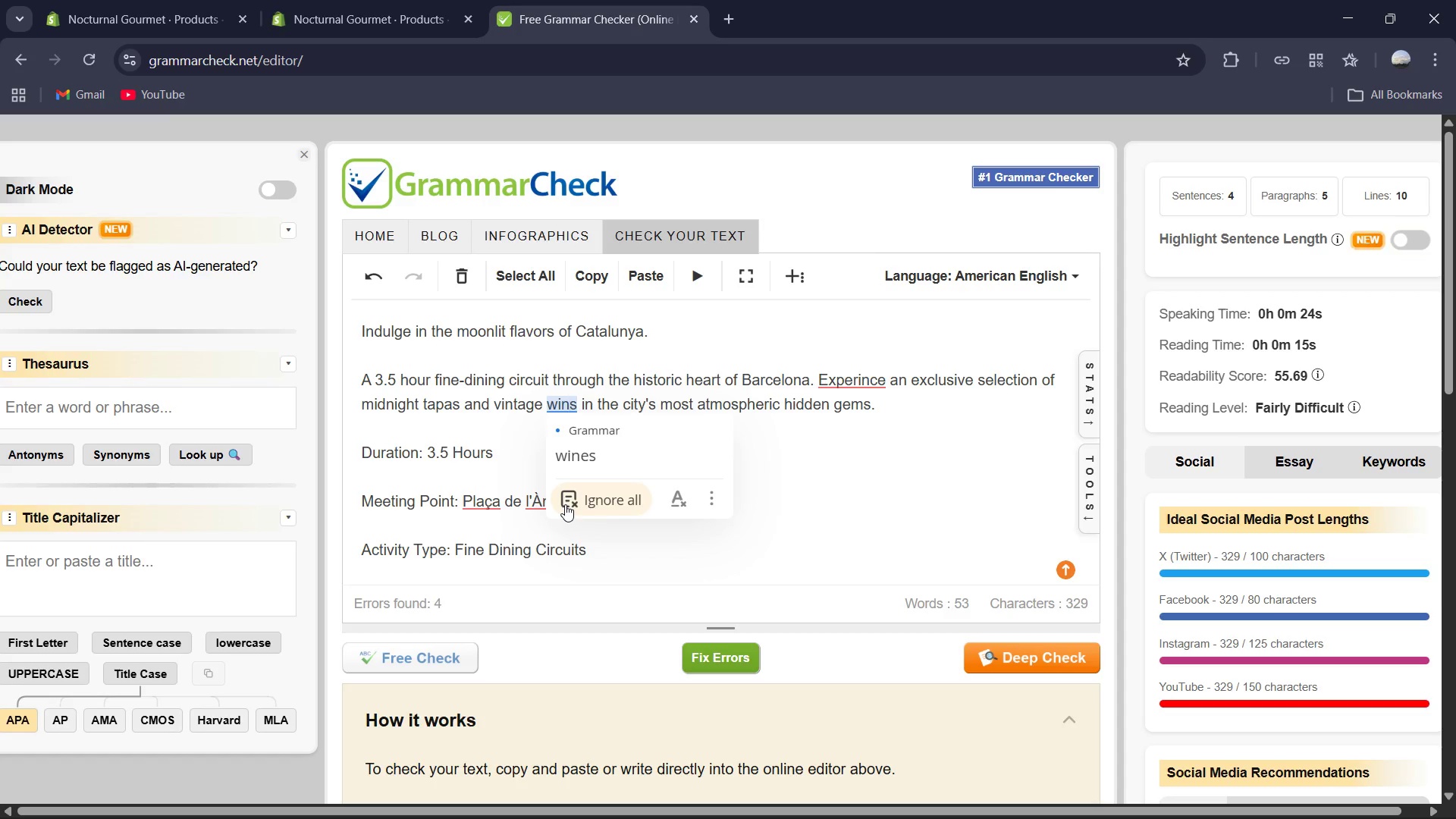 
key(E)
 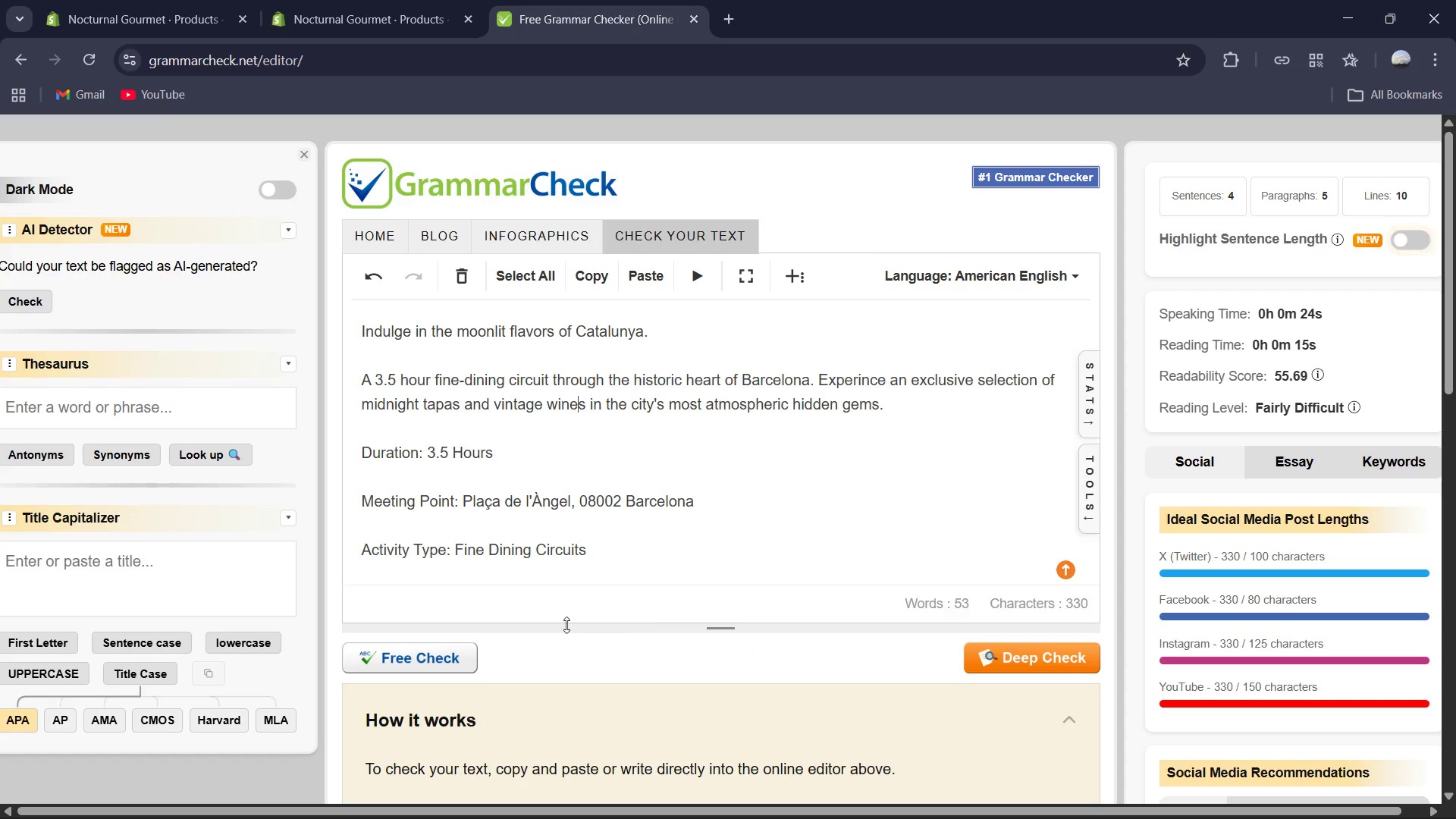 
left_click([452, 660])
 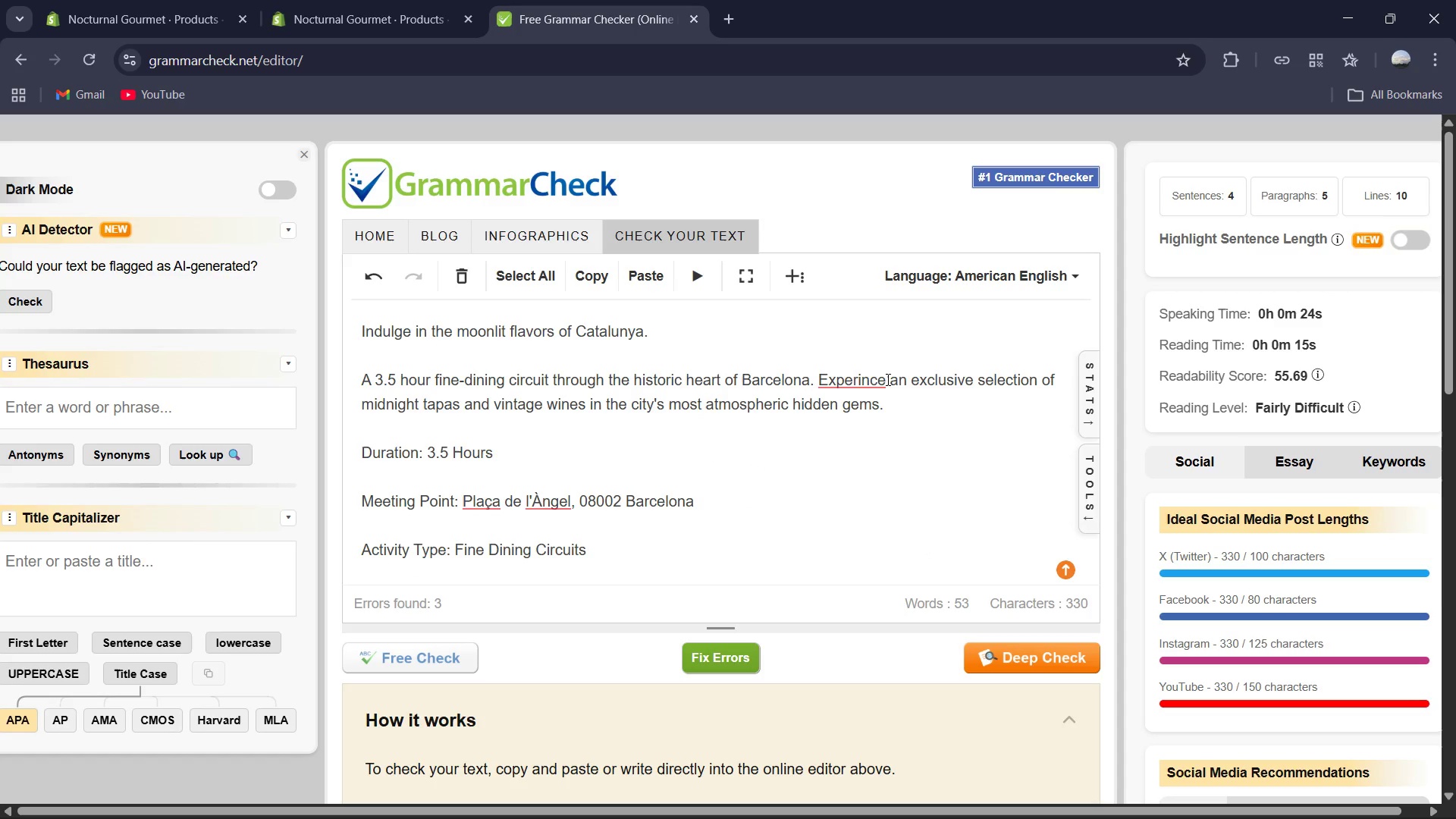 
wait(5.12)
 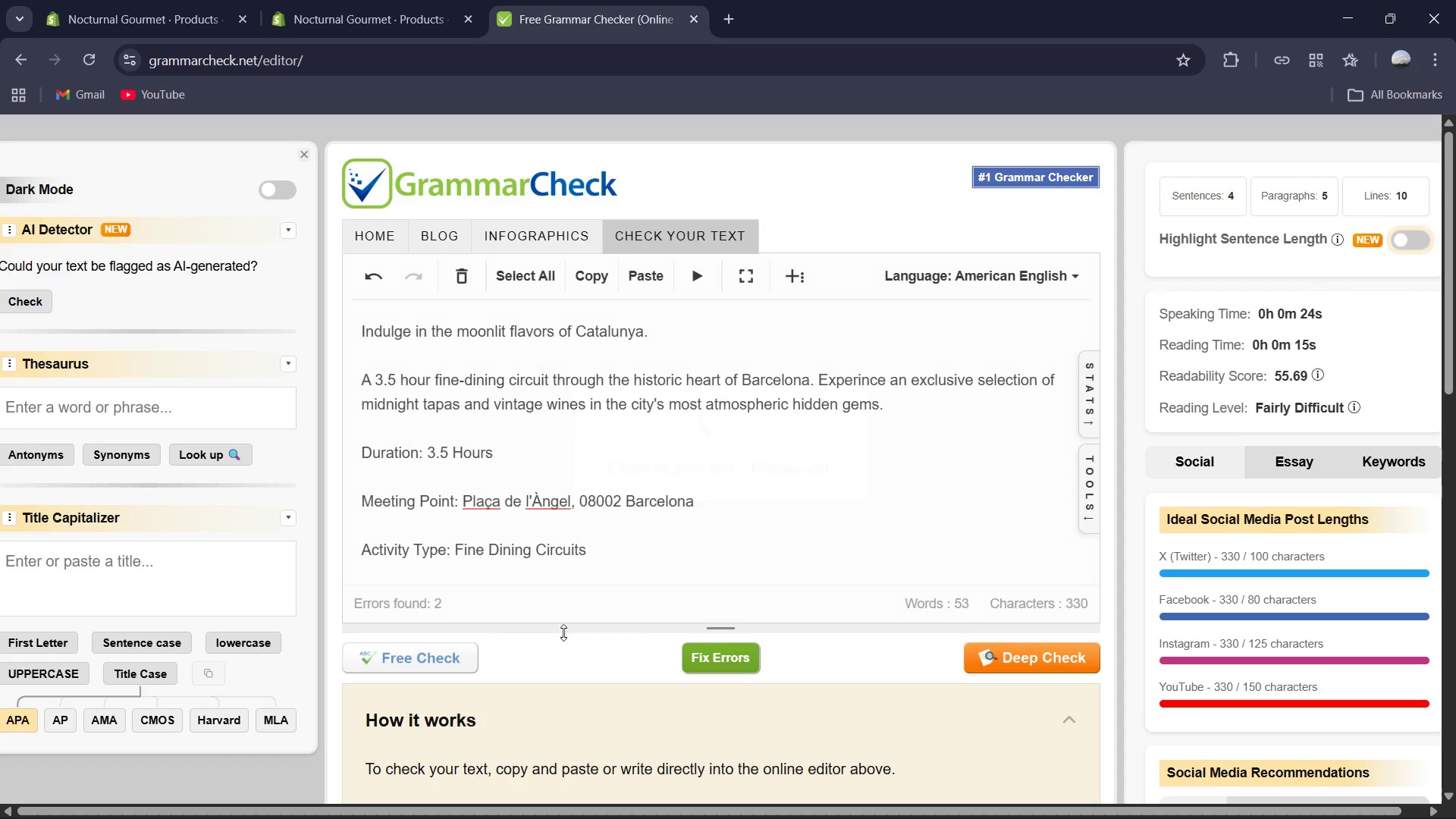 
left_click([854, 431])
 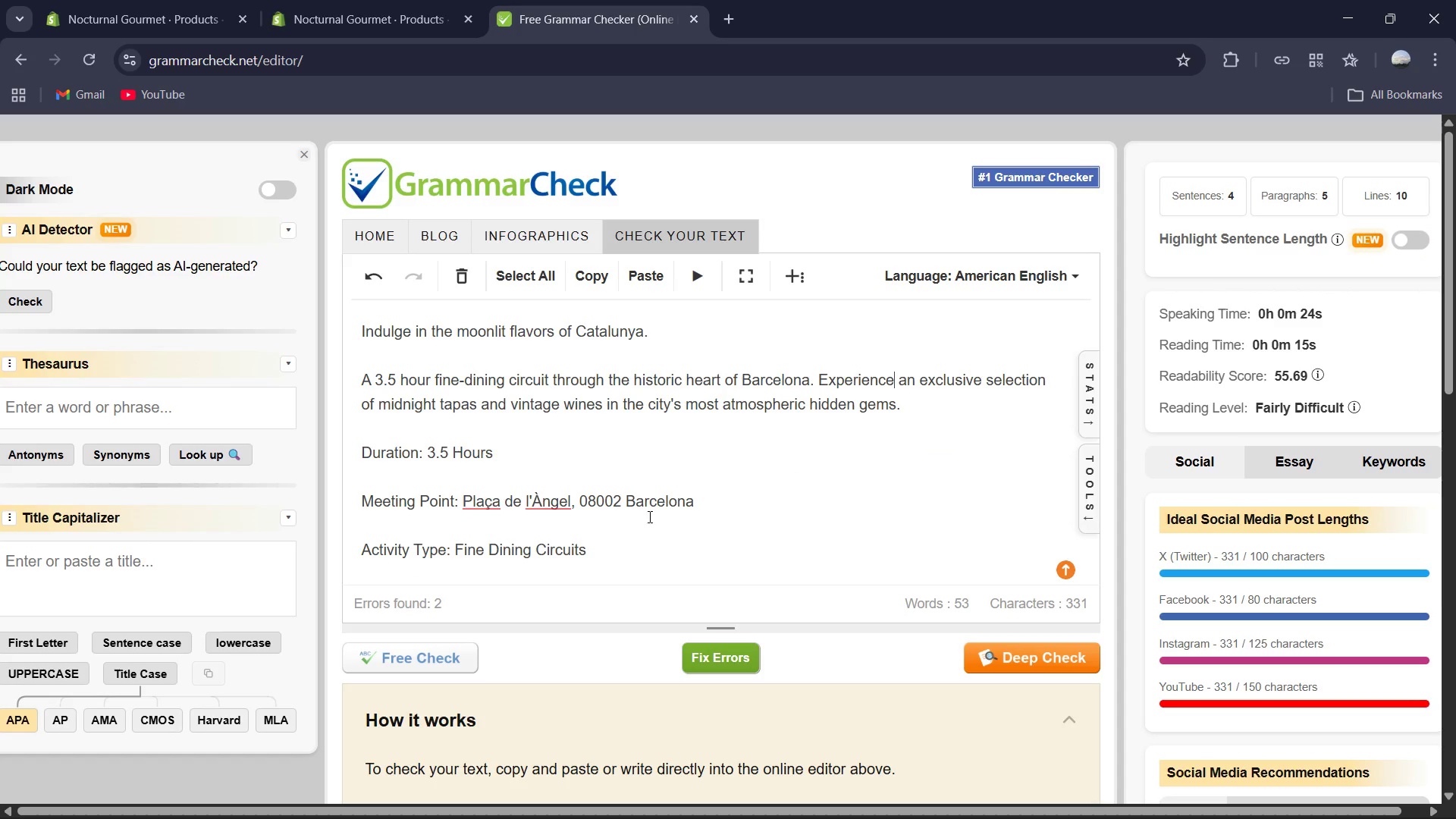 
left_click([610, 570])
 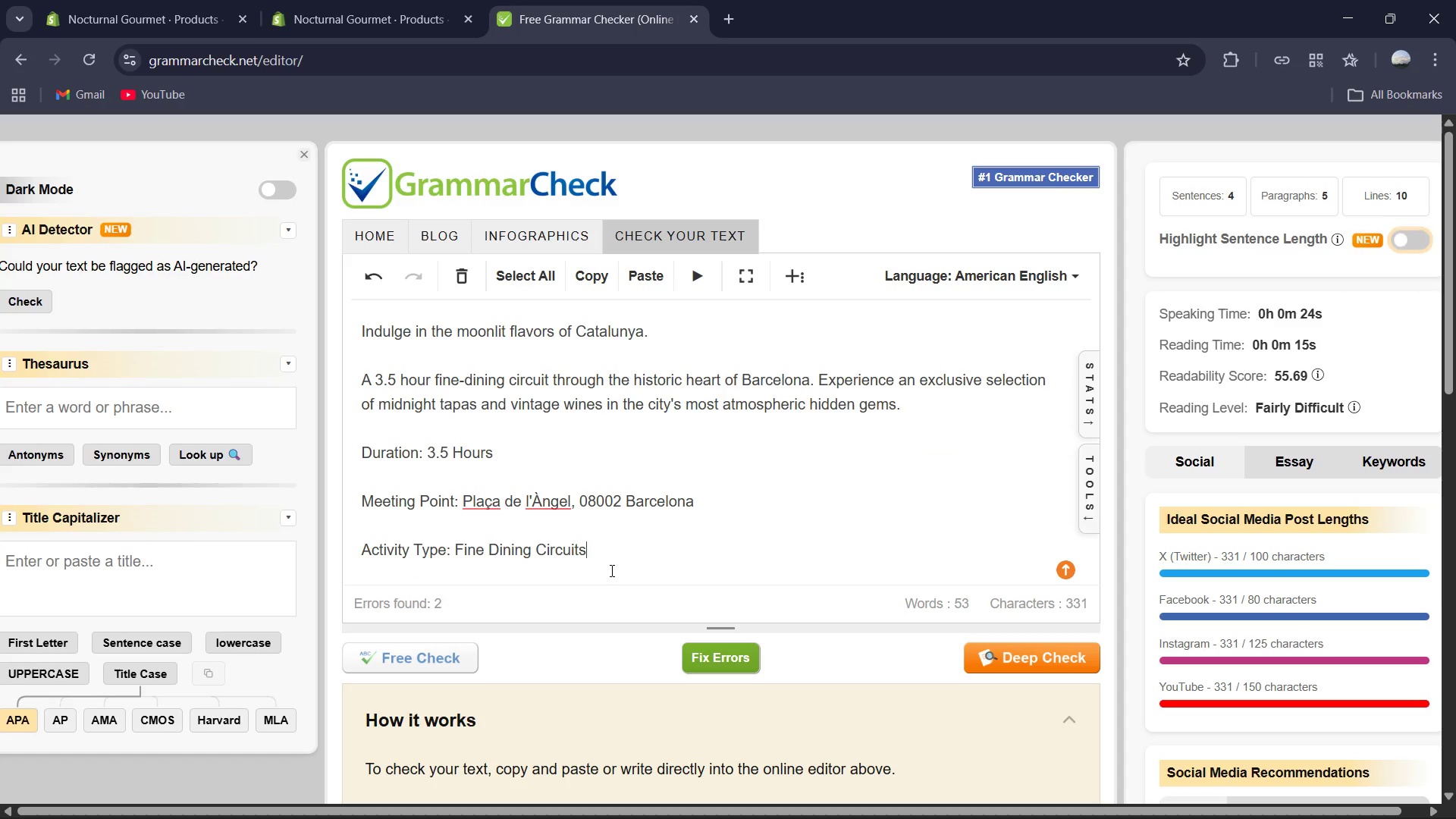 
key(Control+A)
 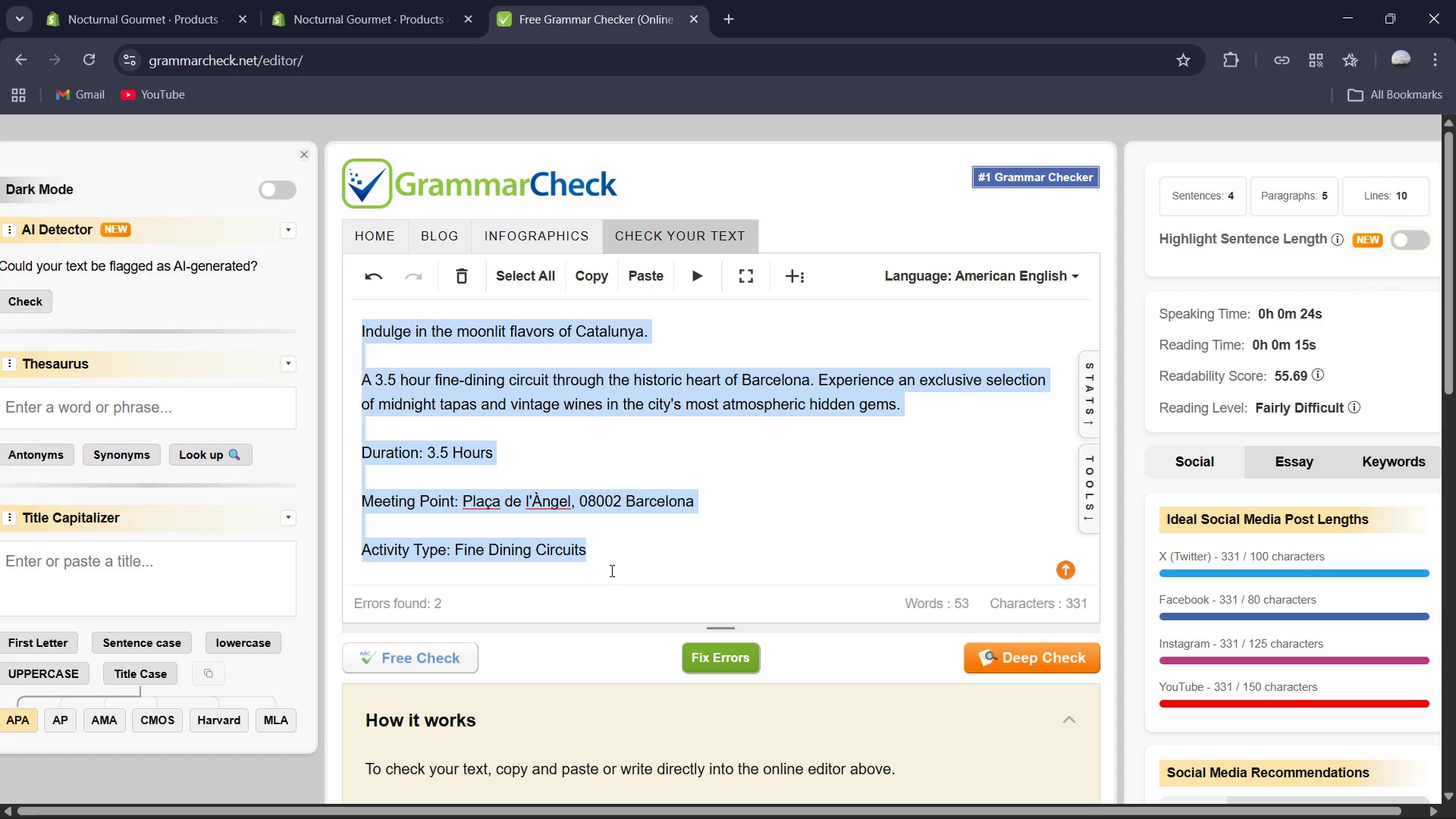 
key(Control+C)
 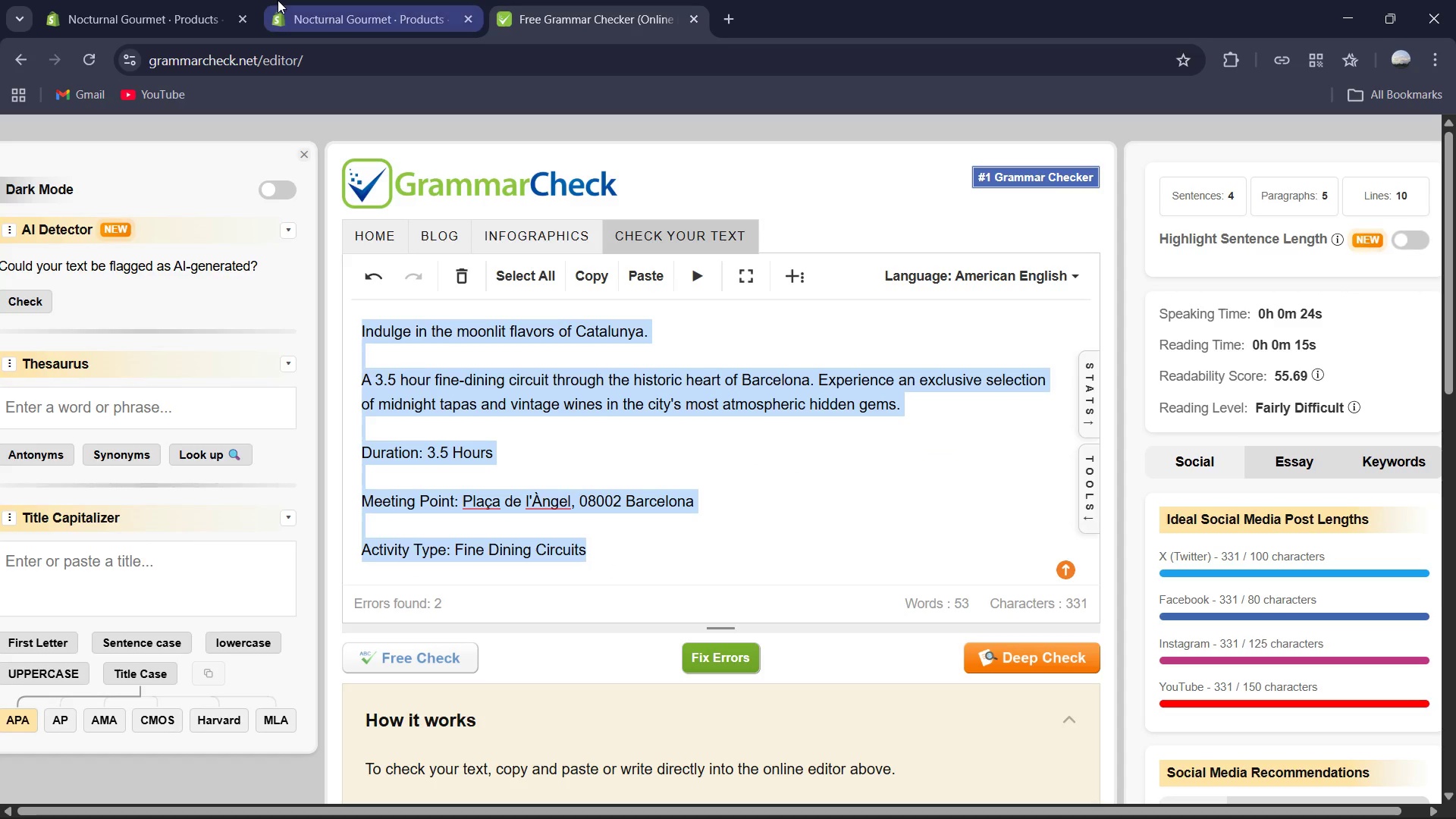 
left_click([272, 2])
 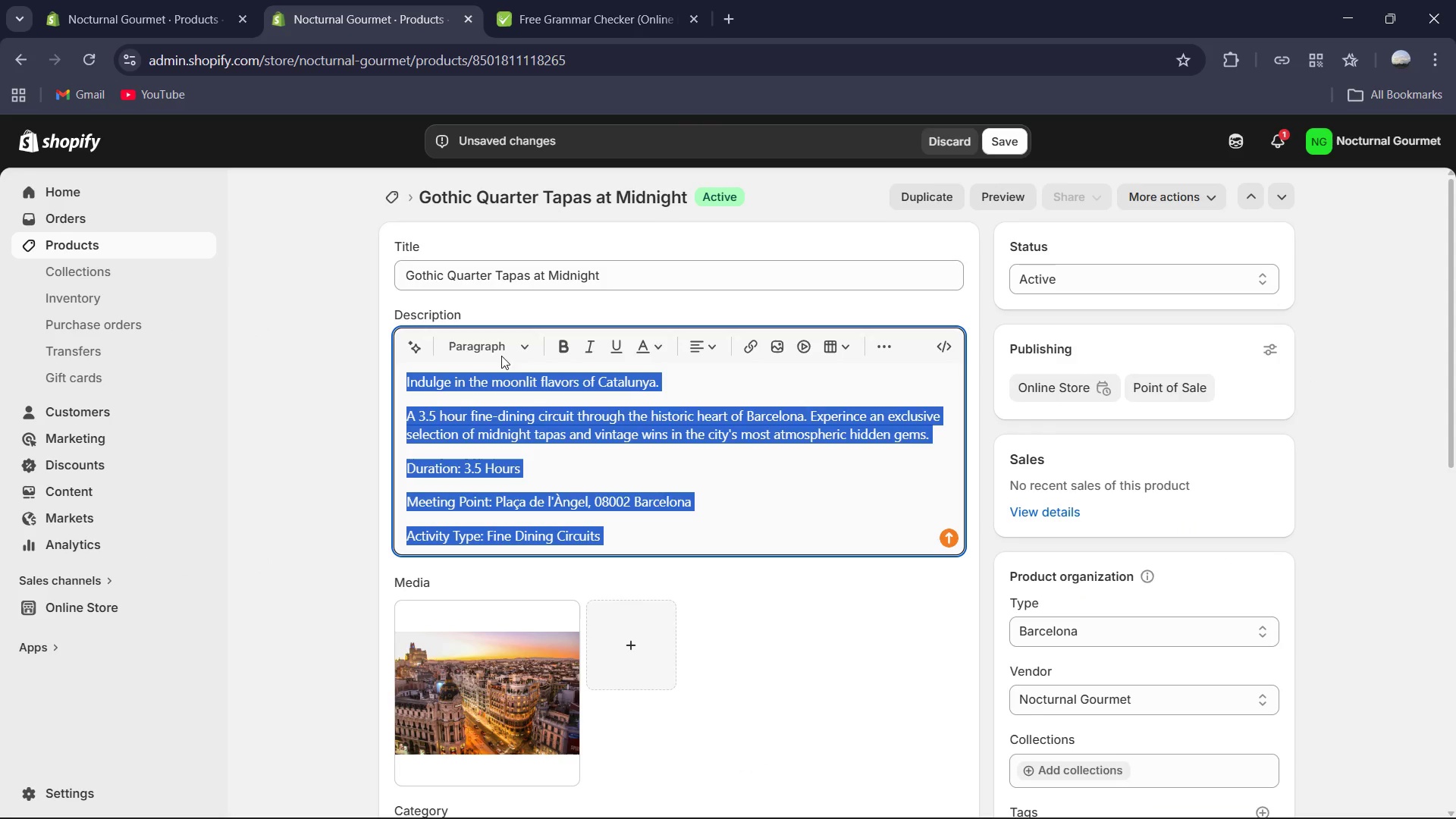 
key(Control+V)
 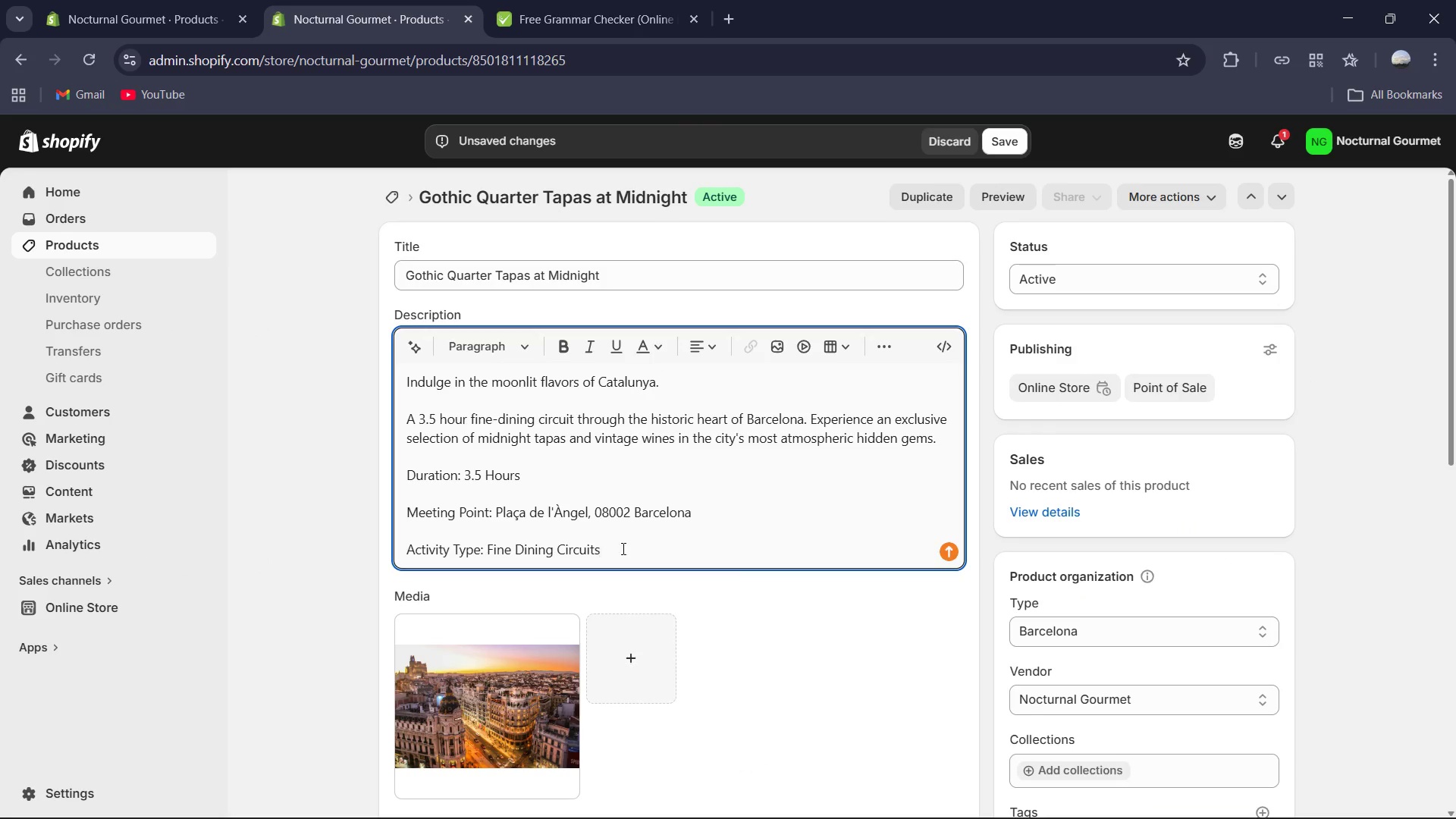 
scroll: coordinate [707, 503], scroll_direction: down, amount: 5.0
 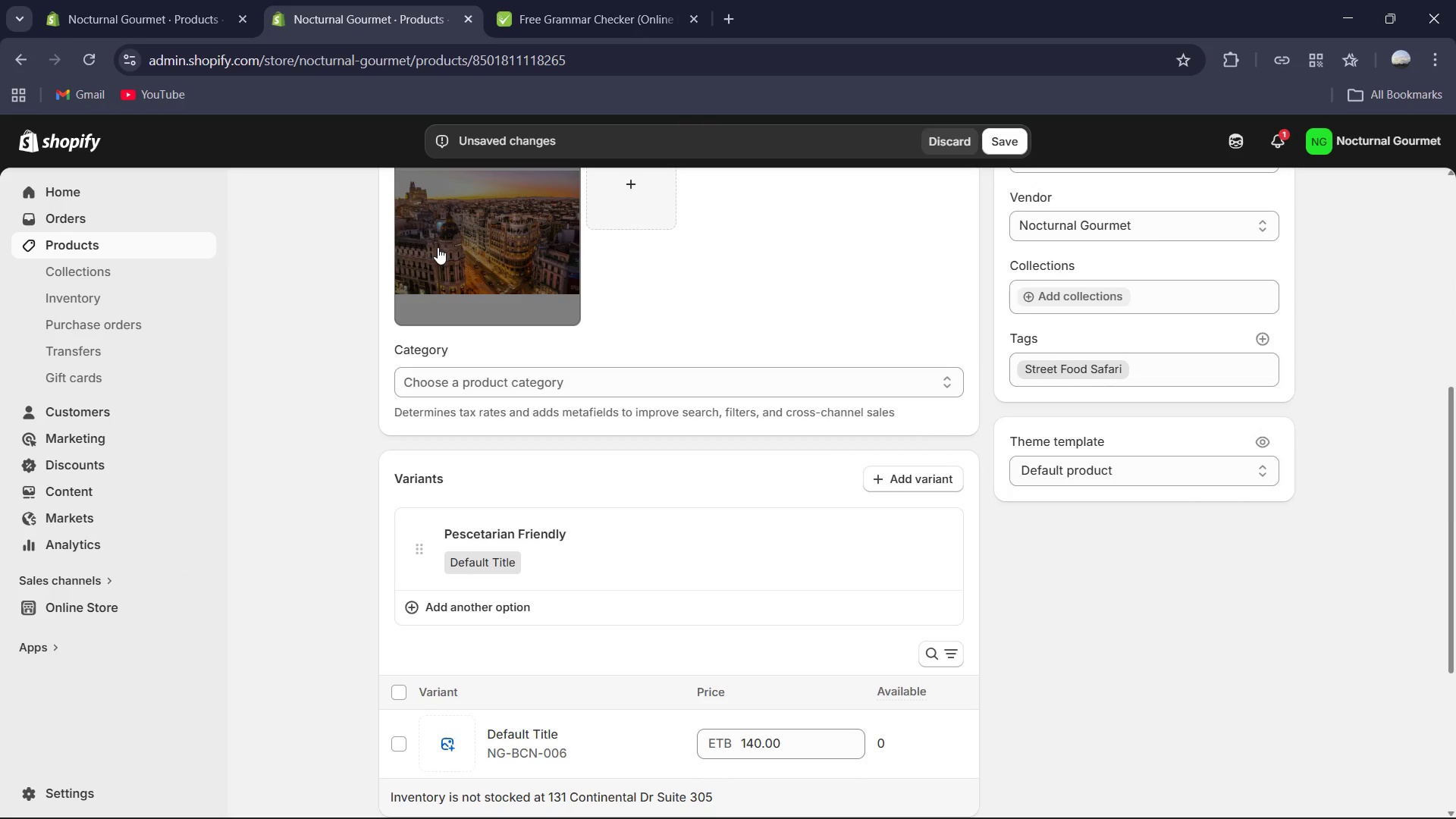 
left_click([438, 247])
 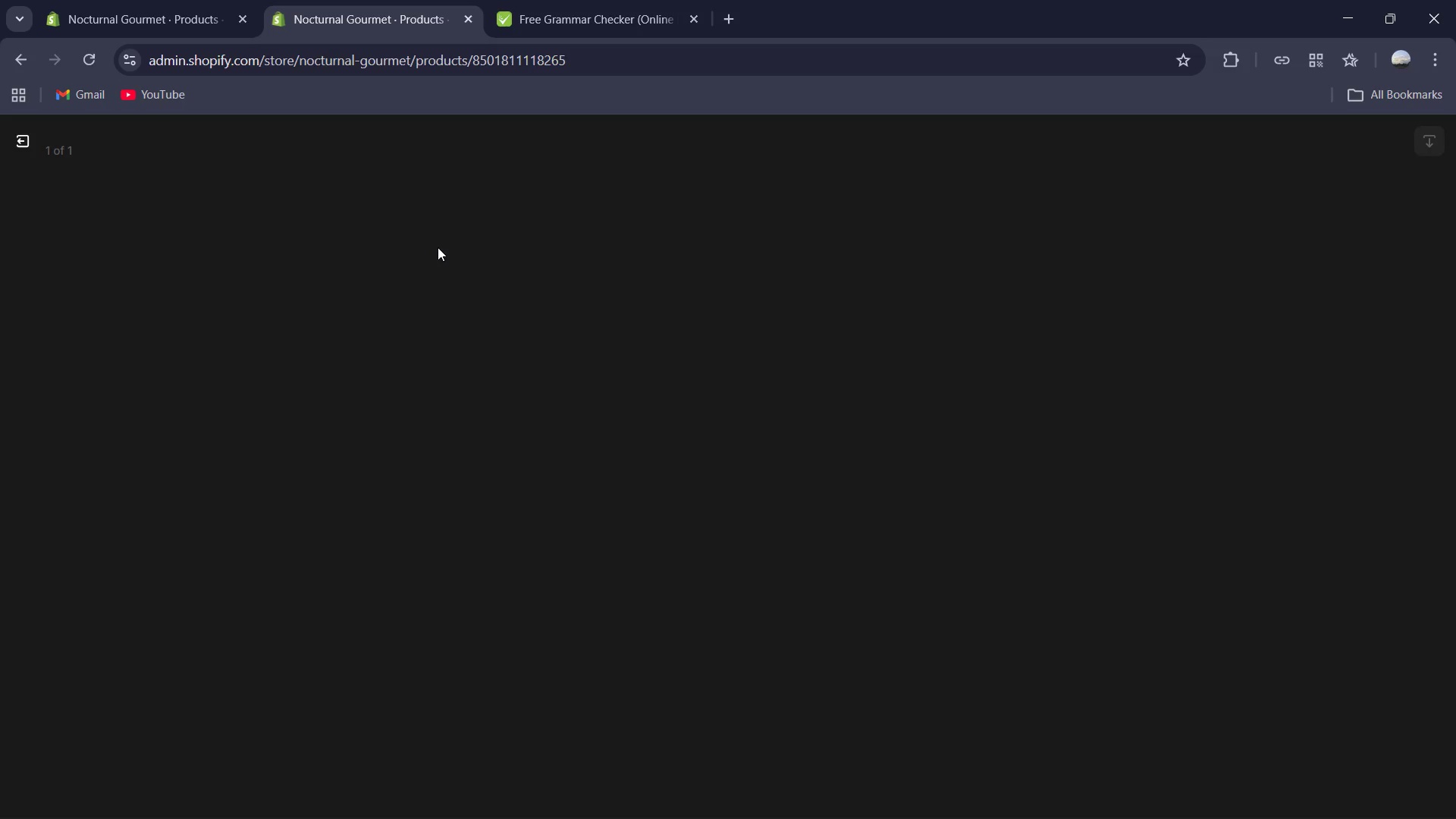 
wait(8.94)
 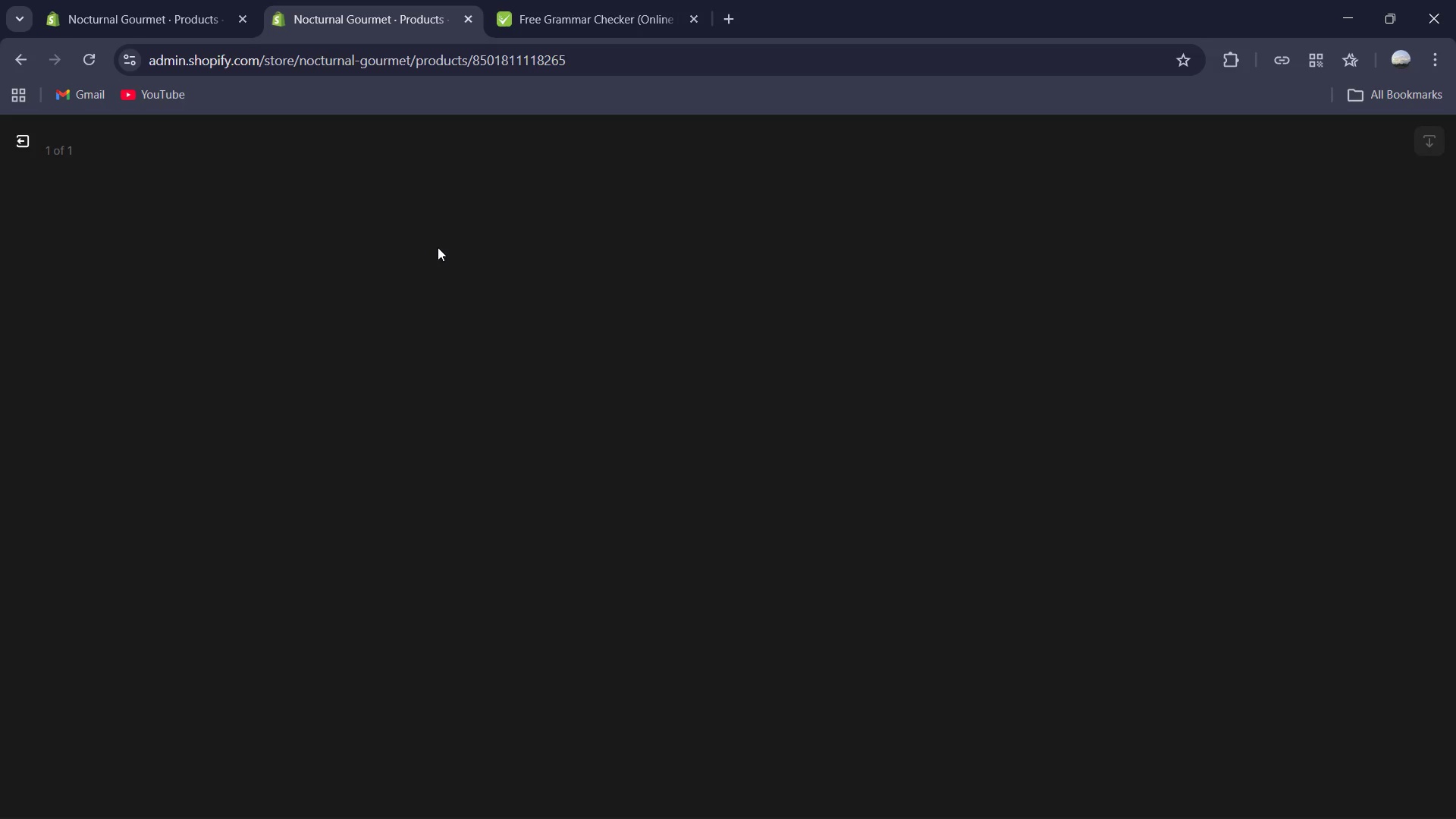 
left_click([34, 144])
 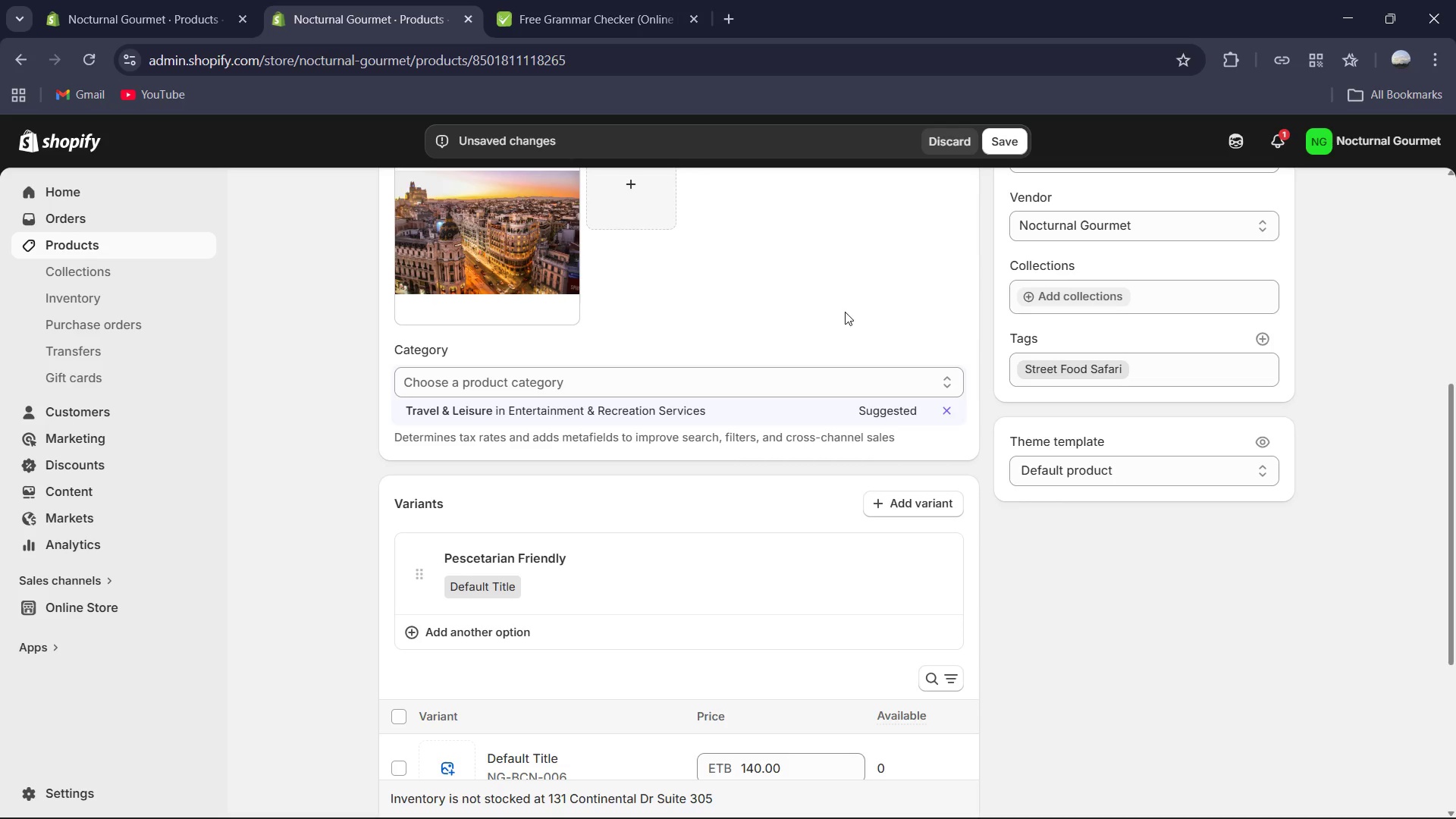 
scroll: coordinate [833, 489], scroll_direction: up, amount: 6.0
 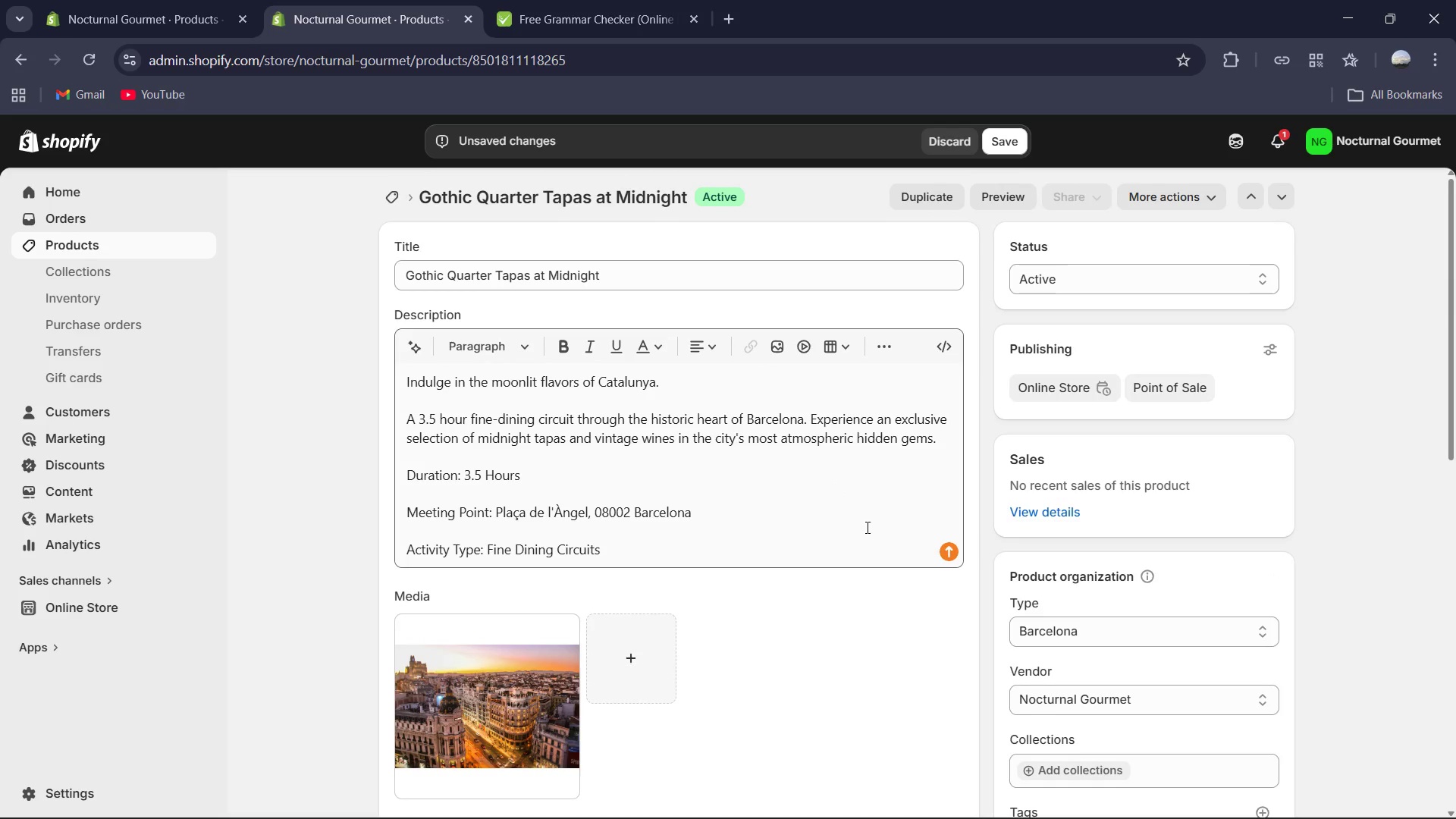 
hold_key(key=Unknown, duration=0.64)
 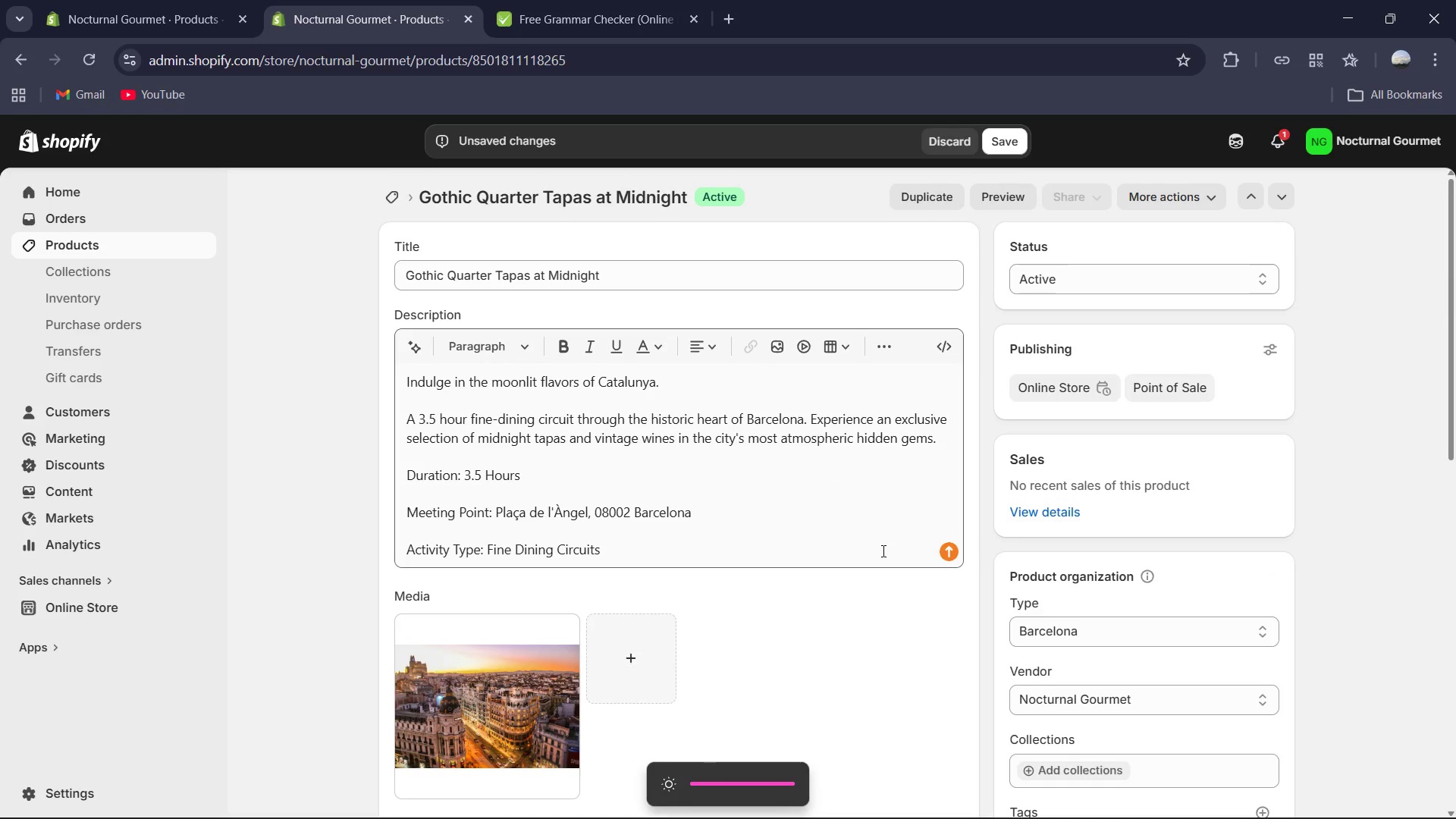 
key(Unknown)
 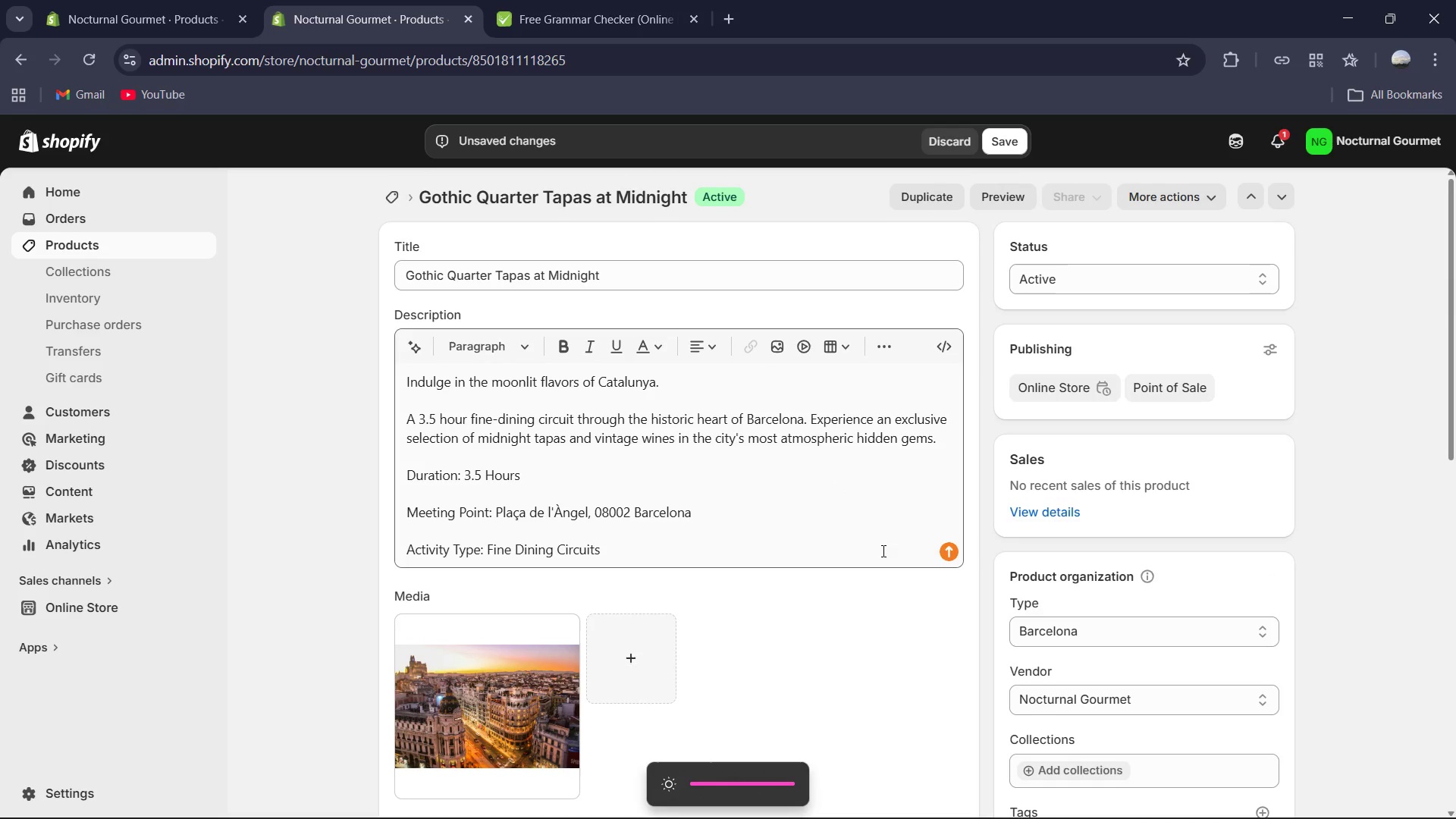 
key(Unknown)
 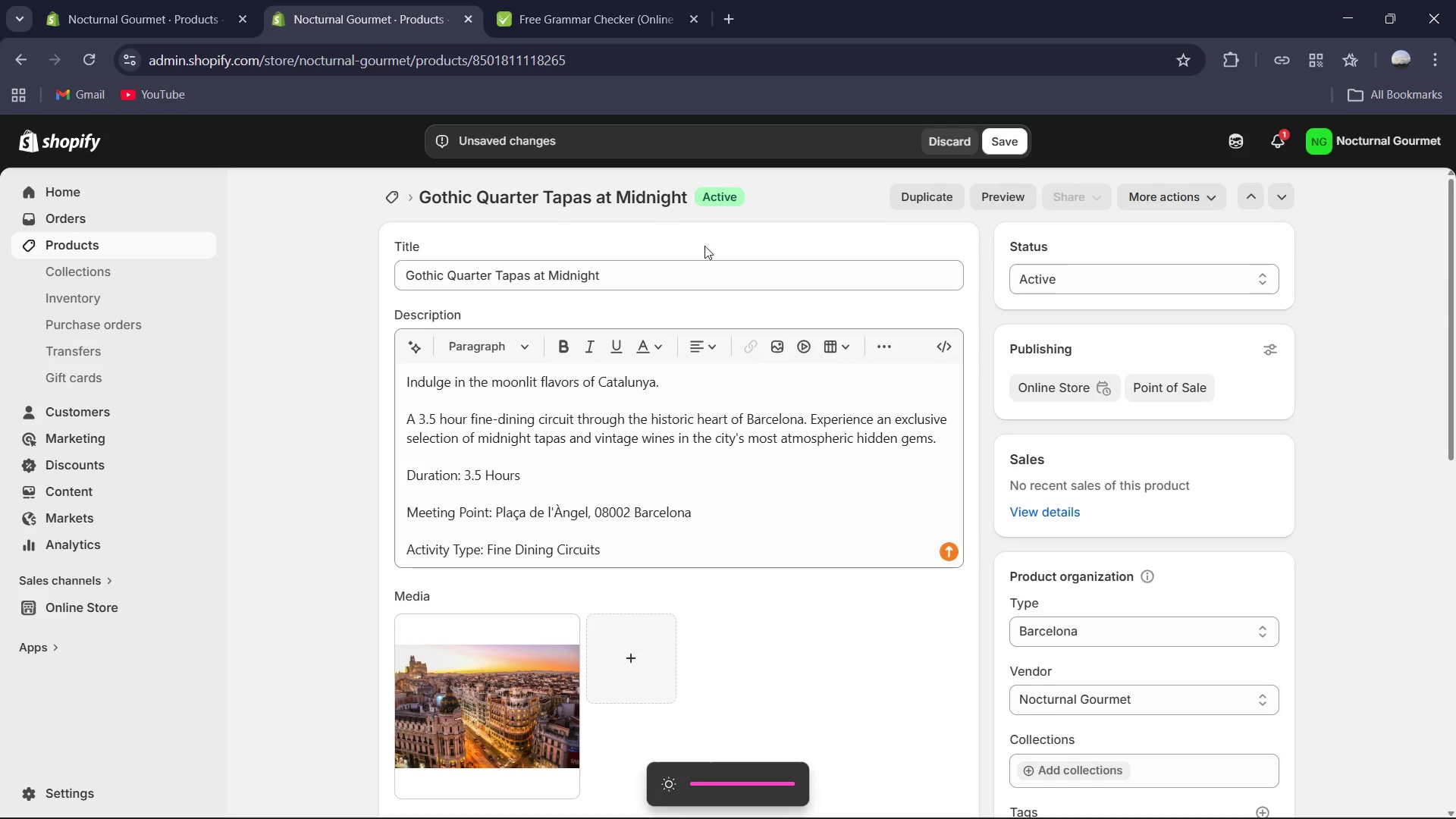 
scroll: coordinate [720, 435], scroll_direction: down, amount: 2.0
 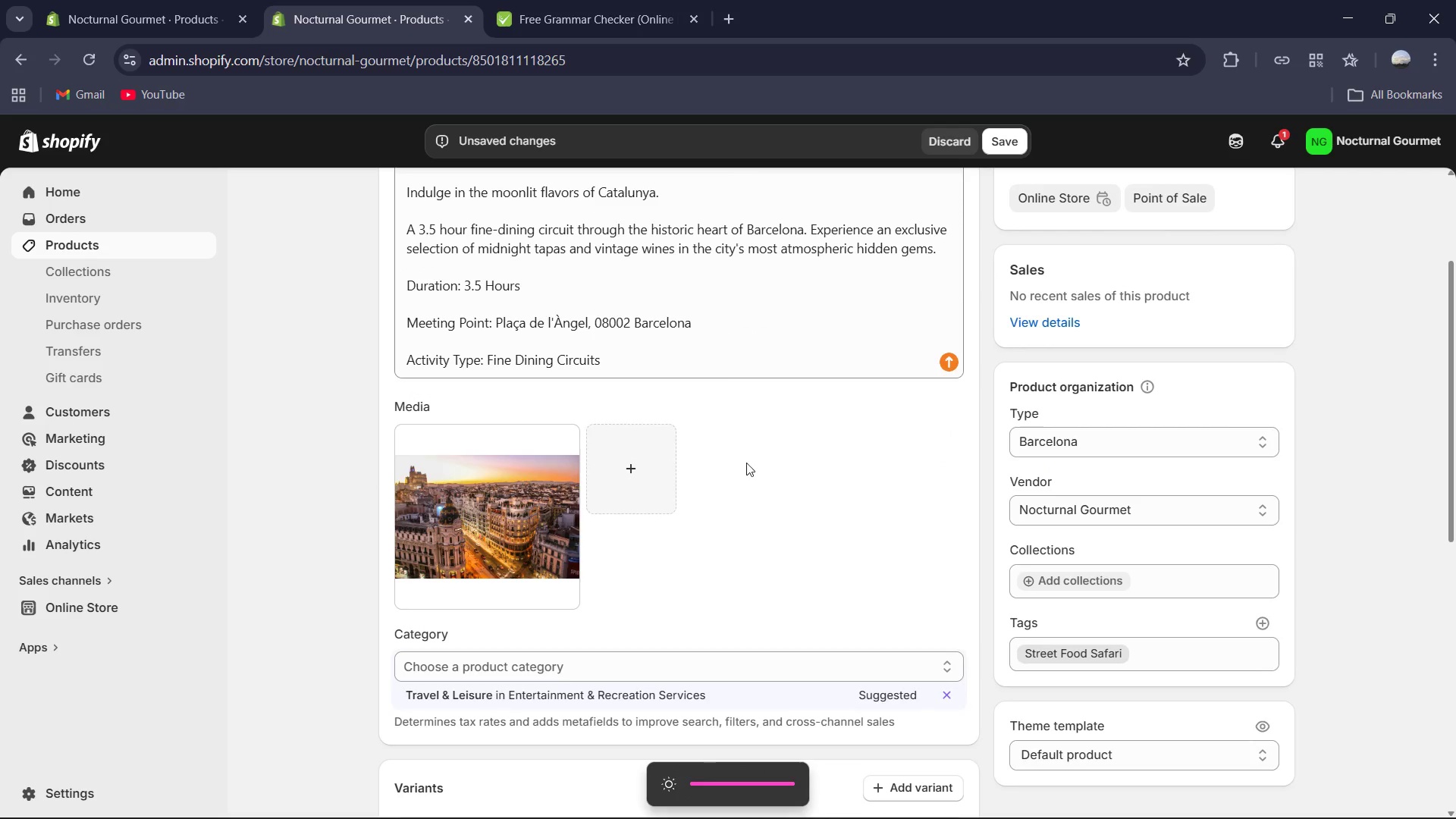 
scroll: coordinate [755, 466], scroll_direction: up, amount: 2.0
 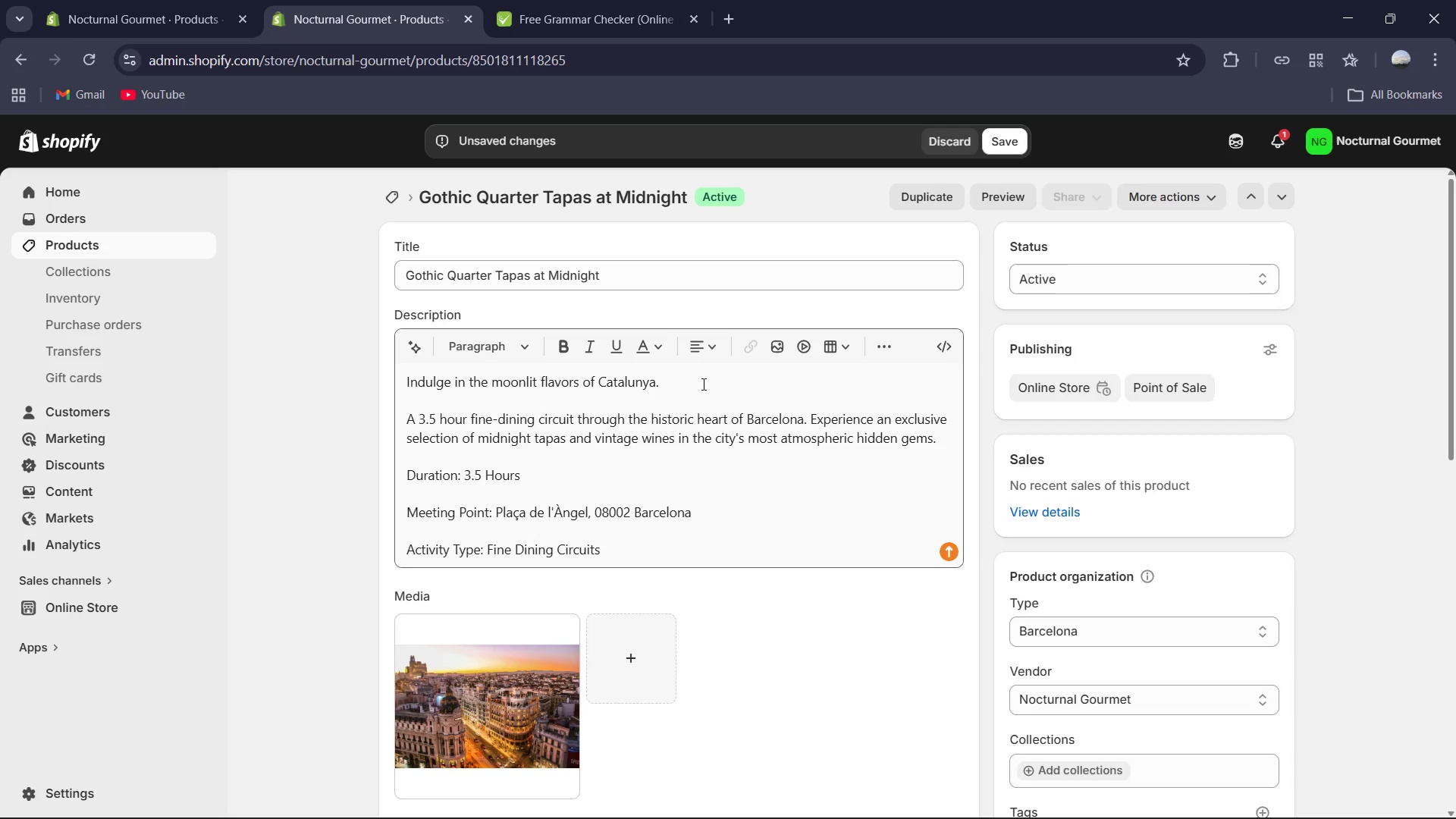 
left_click_drag(start_coordinate=[698, 379], to_coordinate=[396, 366])
 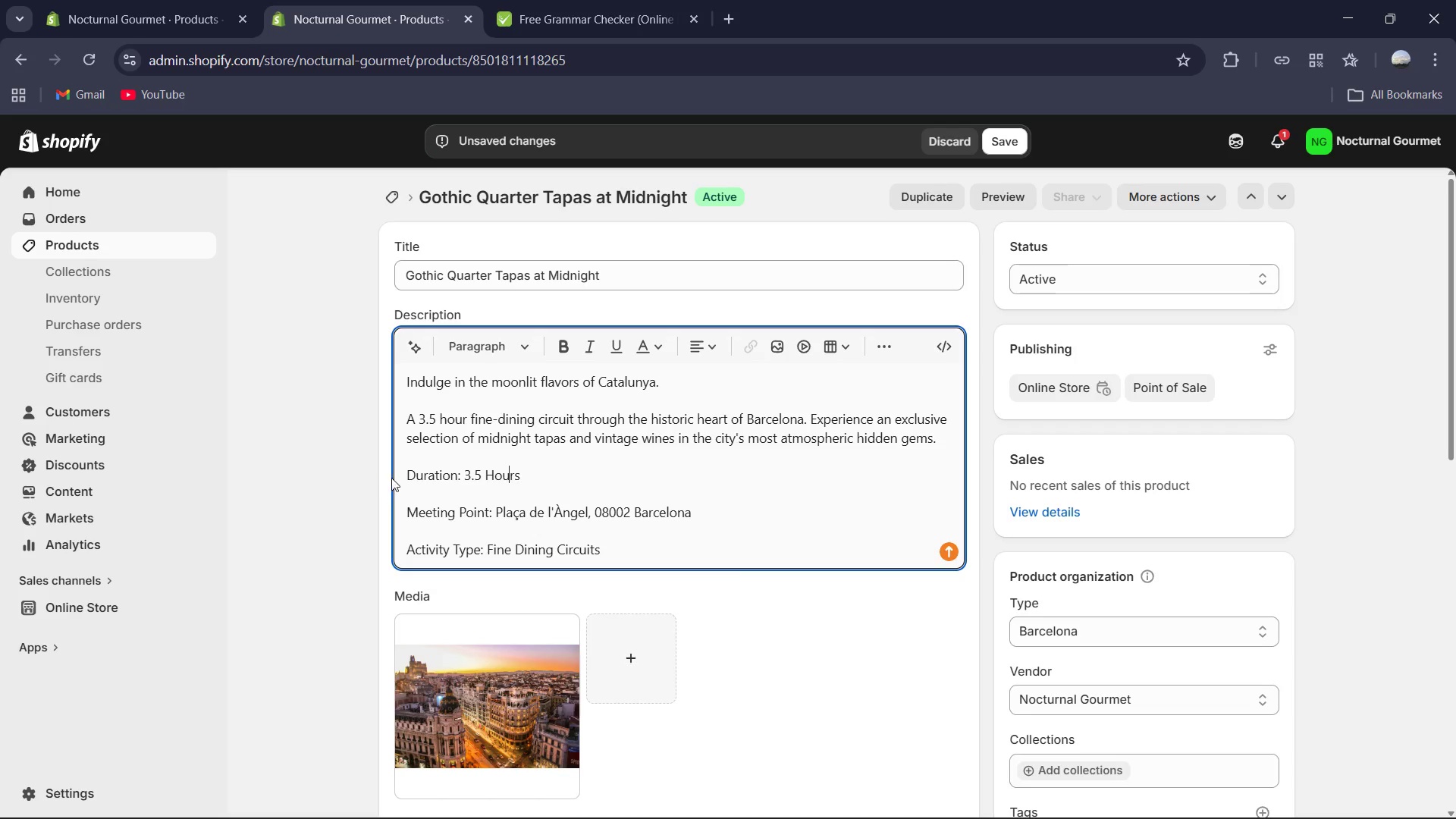 
left_click([401, 476])
 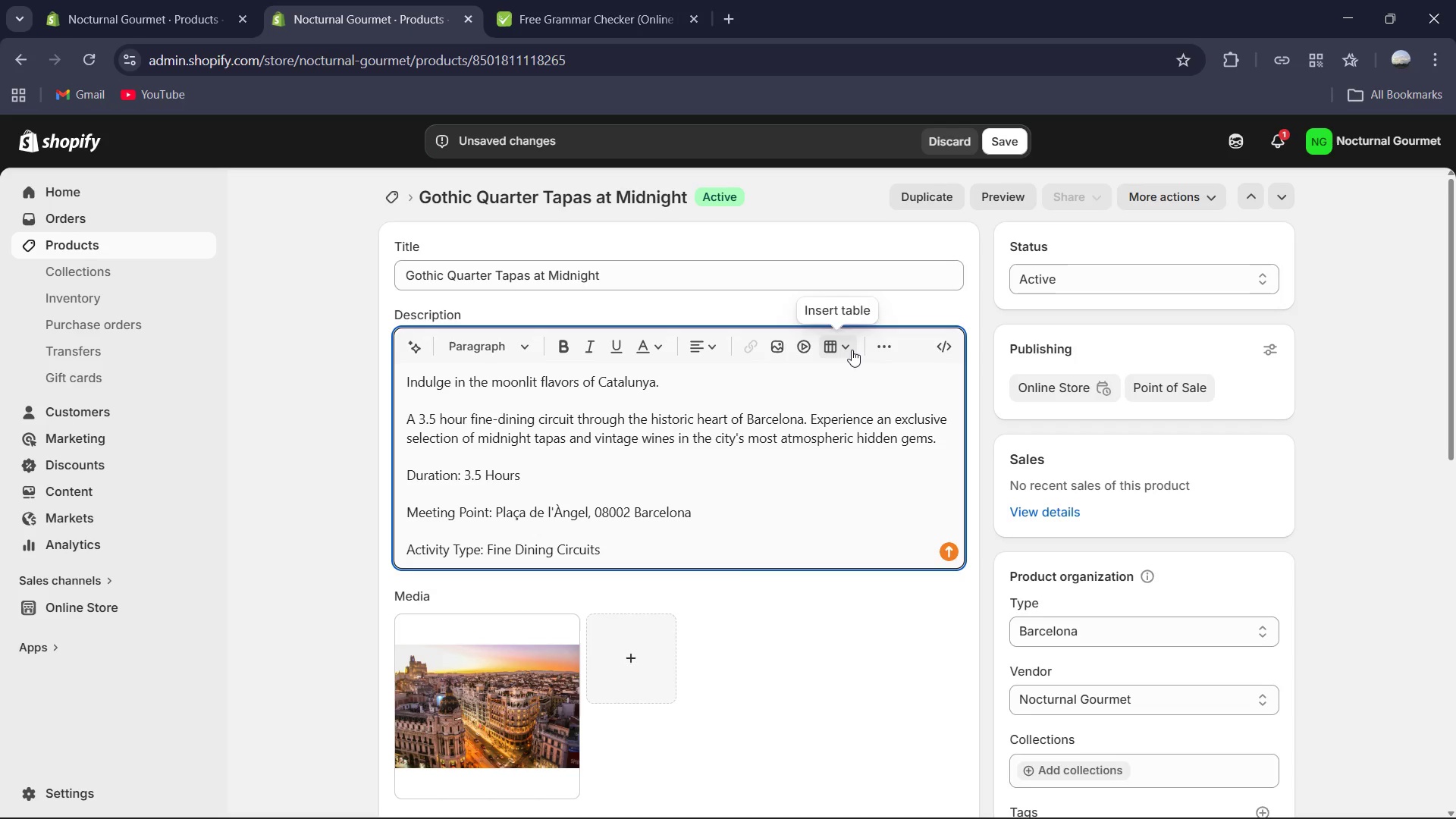 
left_click([881, 352])
 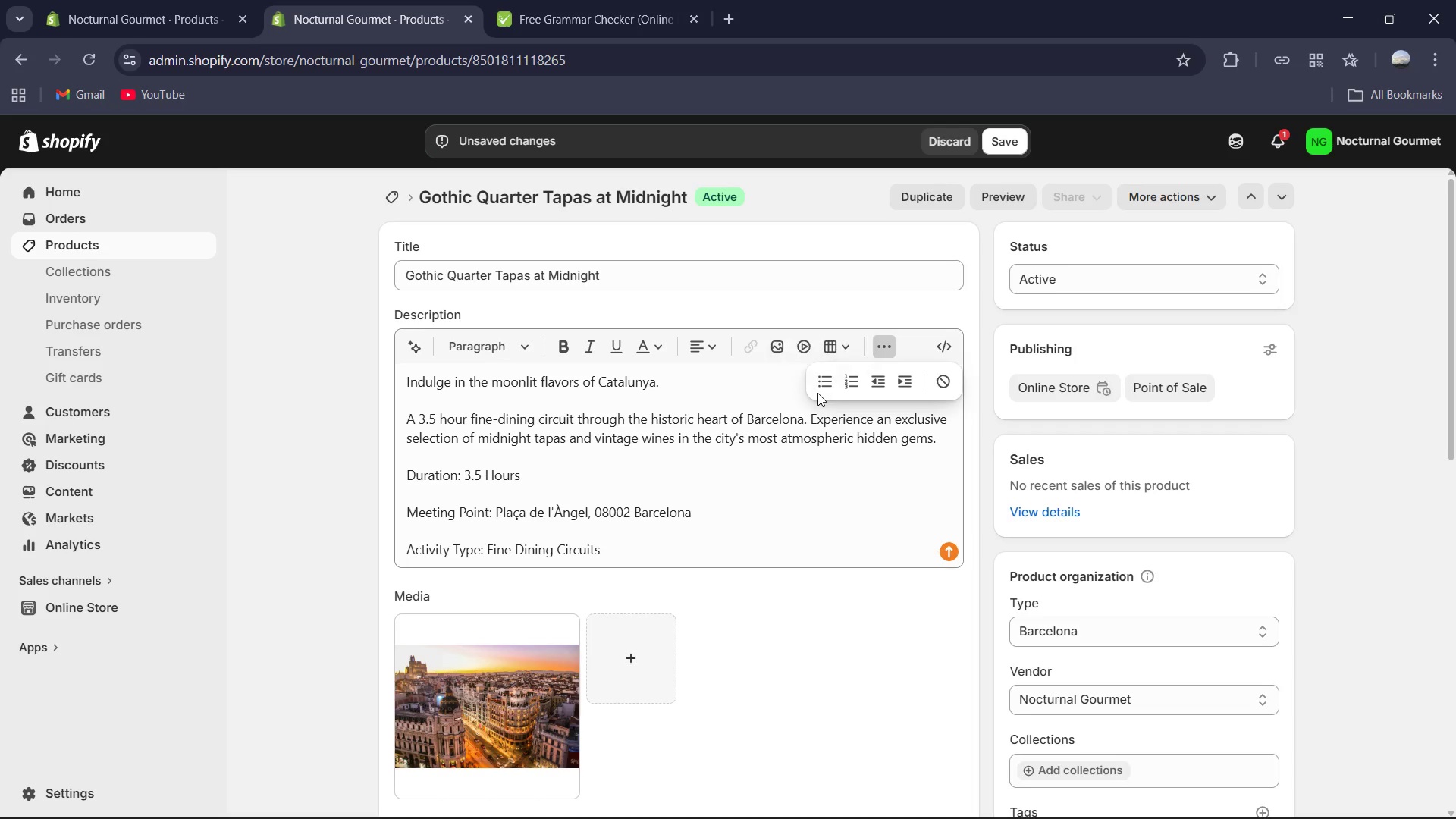 
left_click([824, 390])
 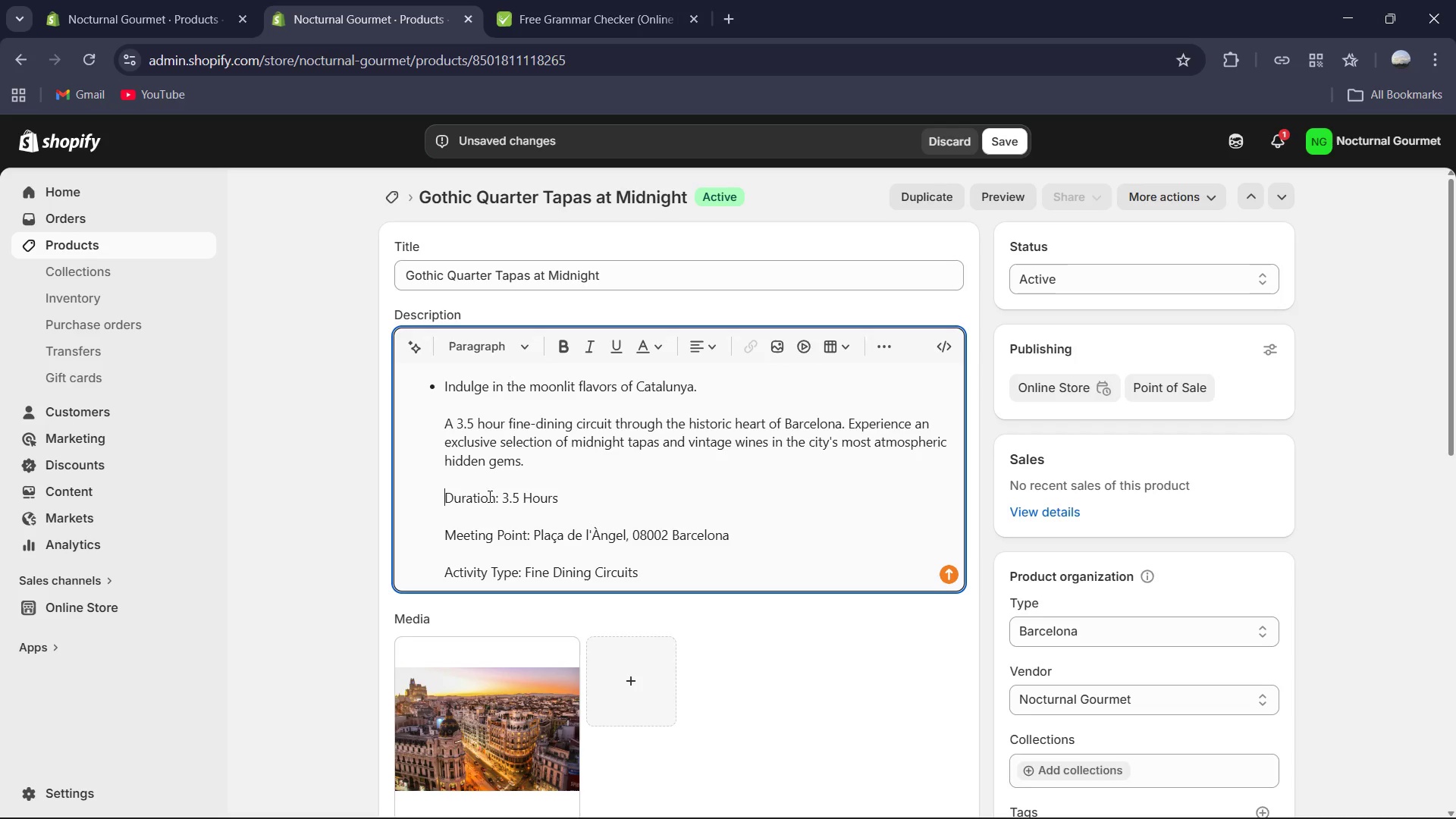 
key(Backspace)
 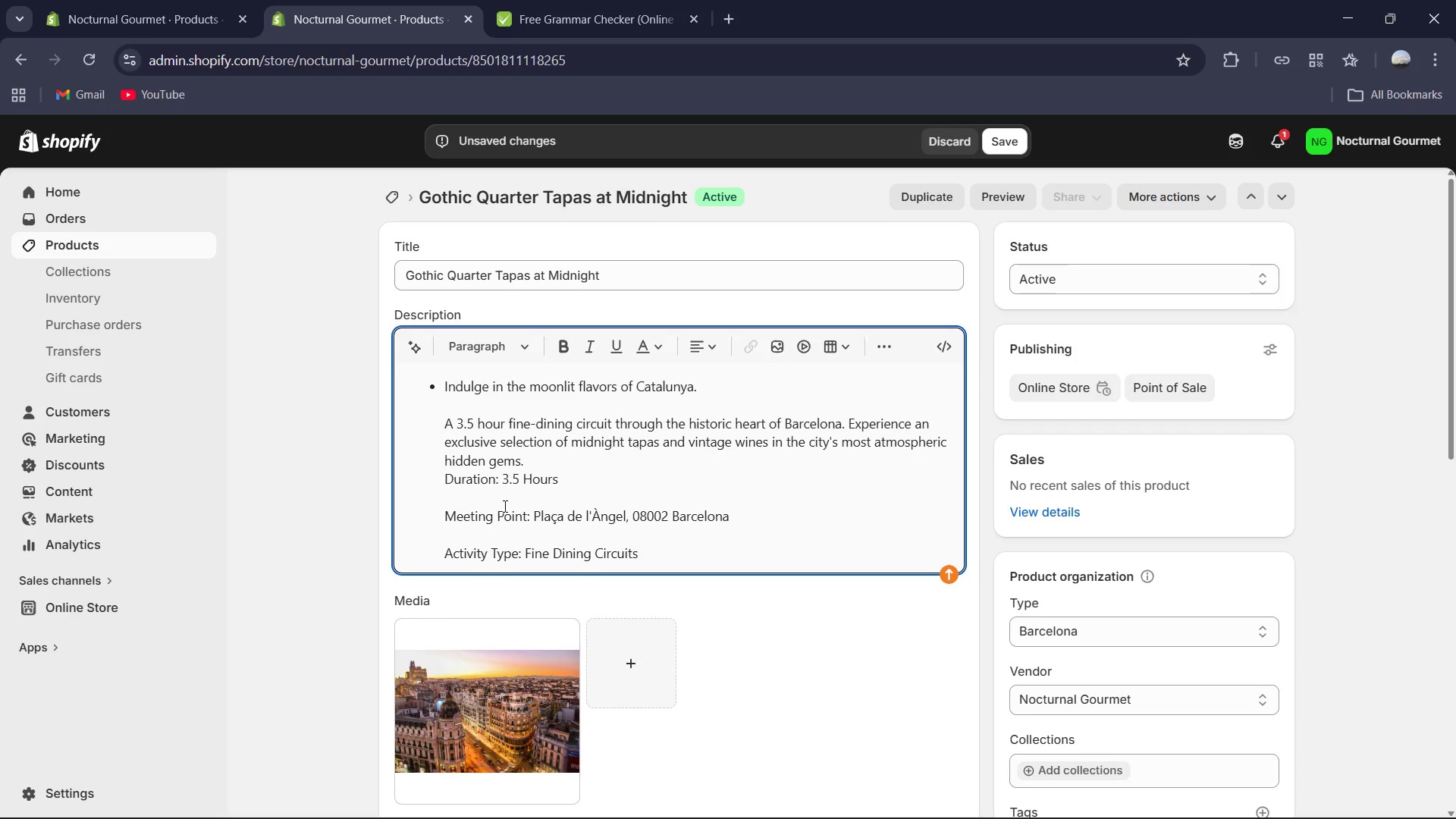 
key(Backspace)
 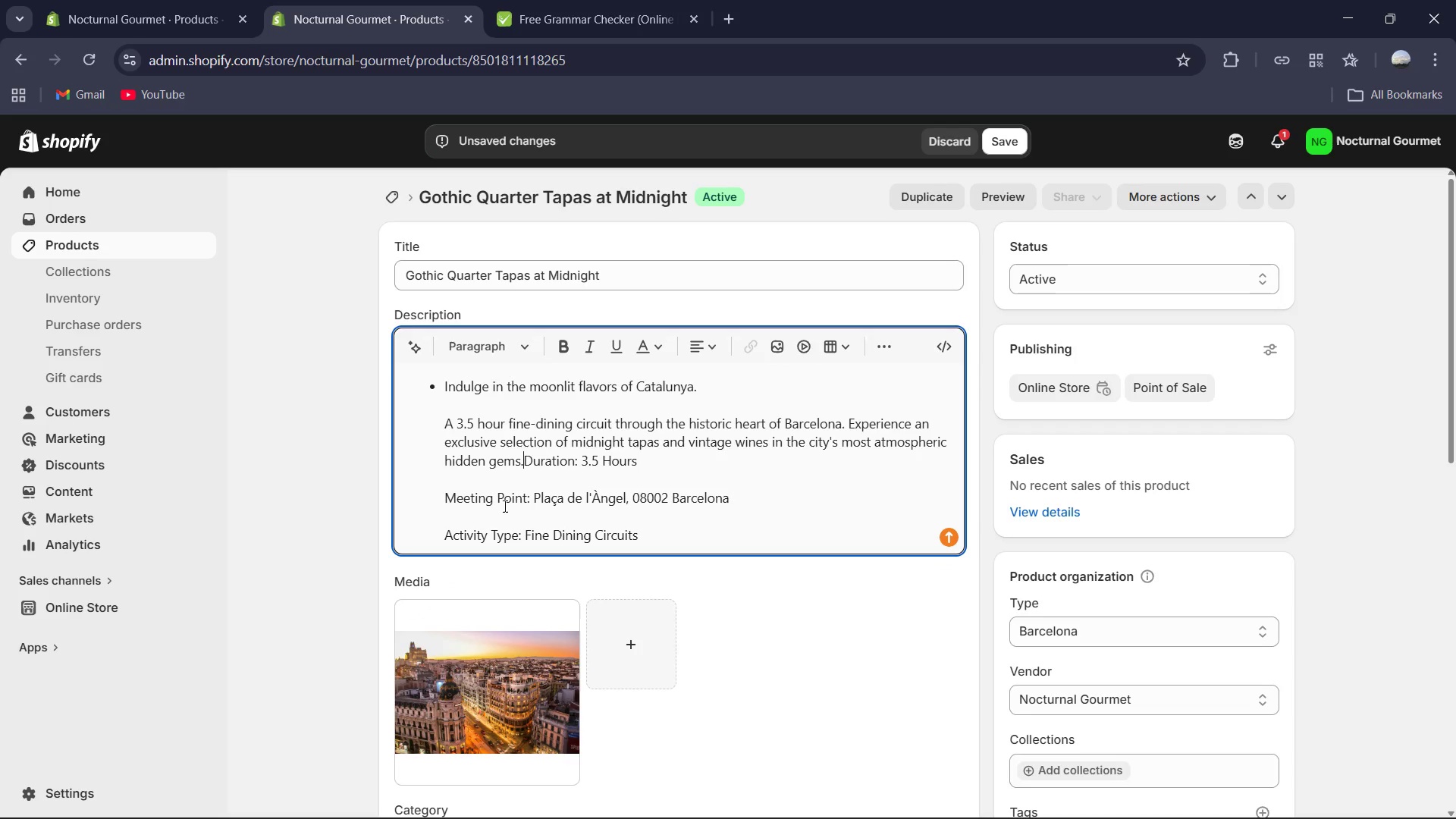 
key(Enter)
 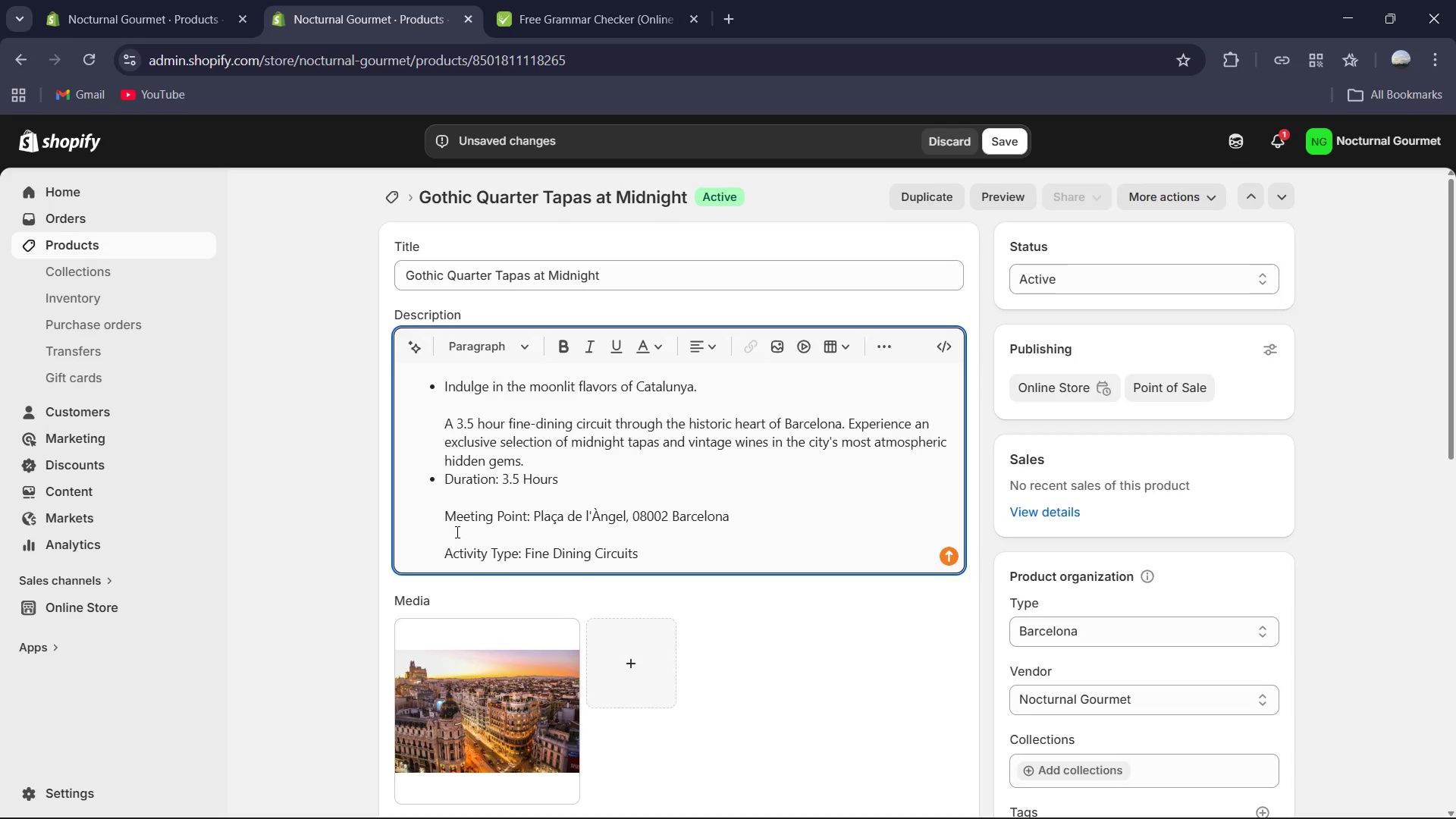 
left_click([451, 522])
 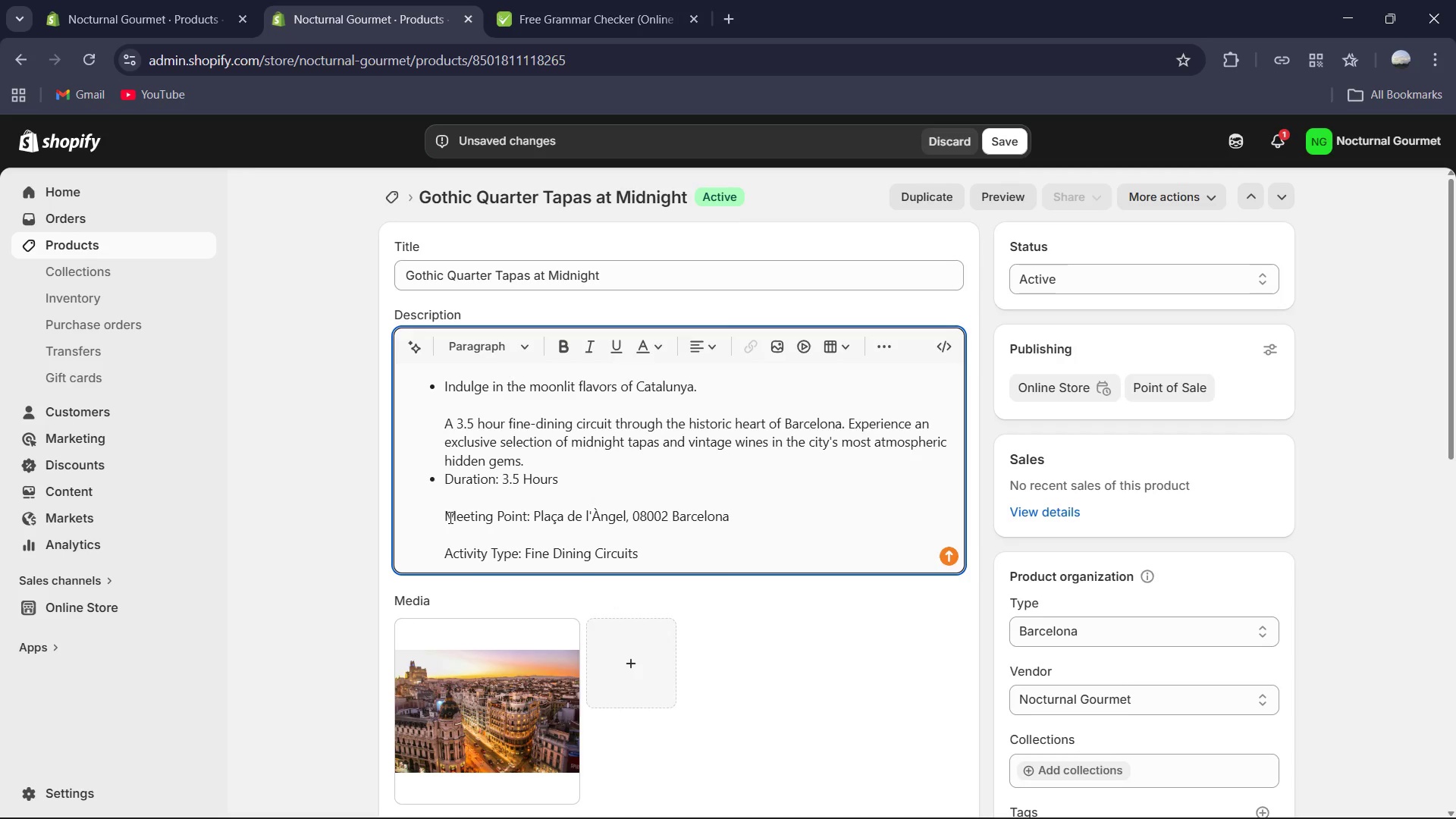 
left_click([449, 517])
 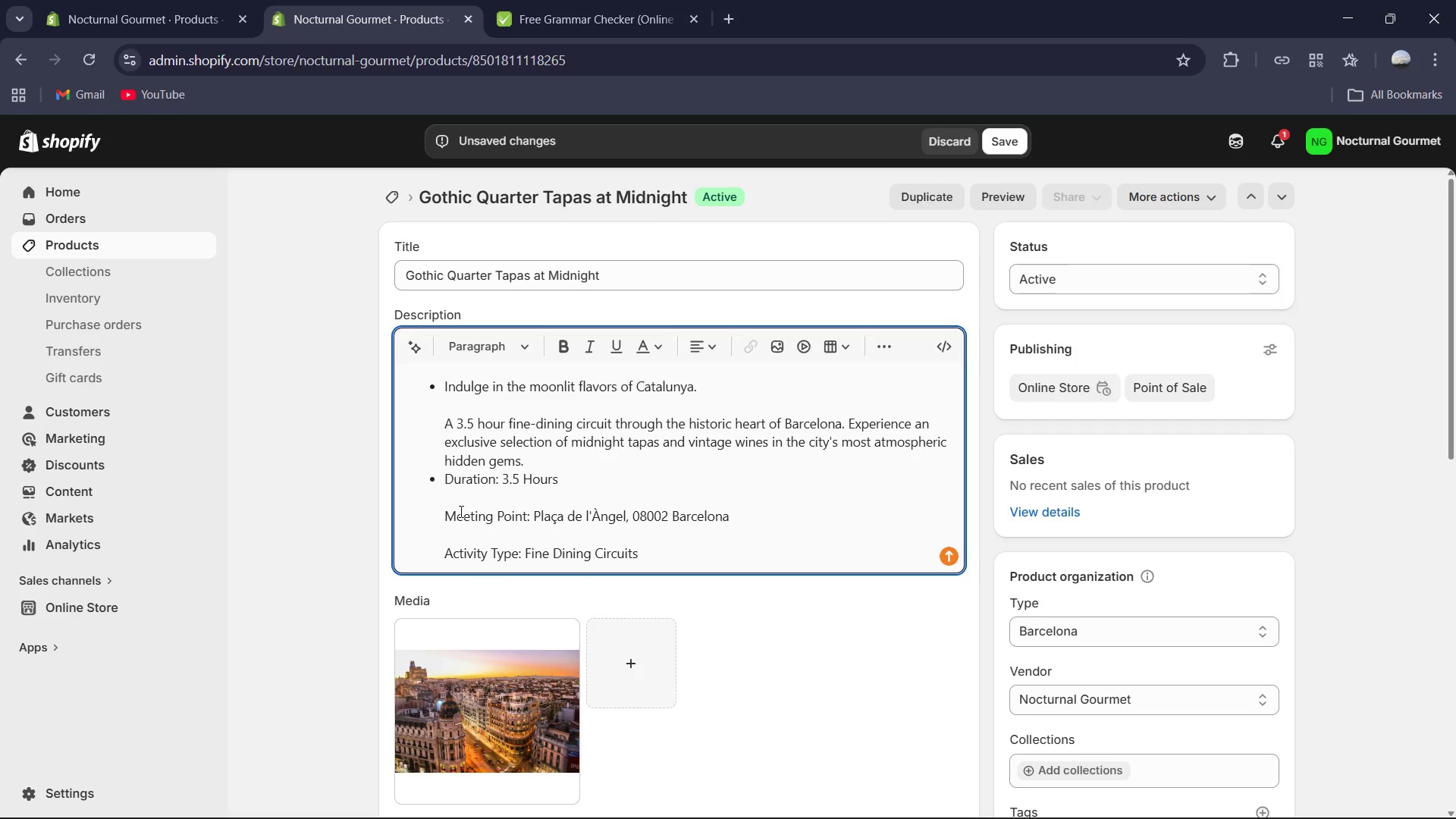 
key(Backspace)
 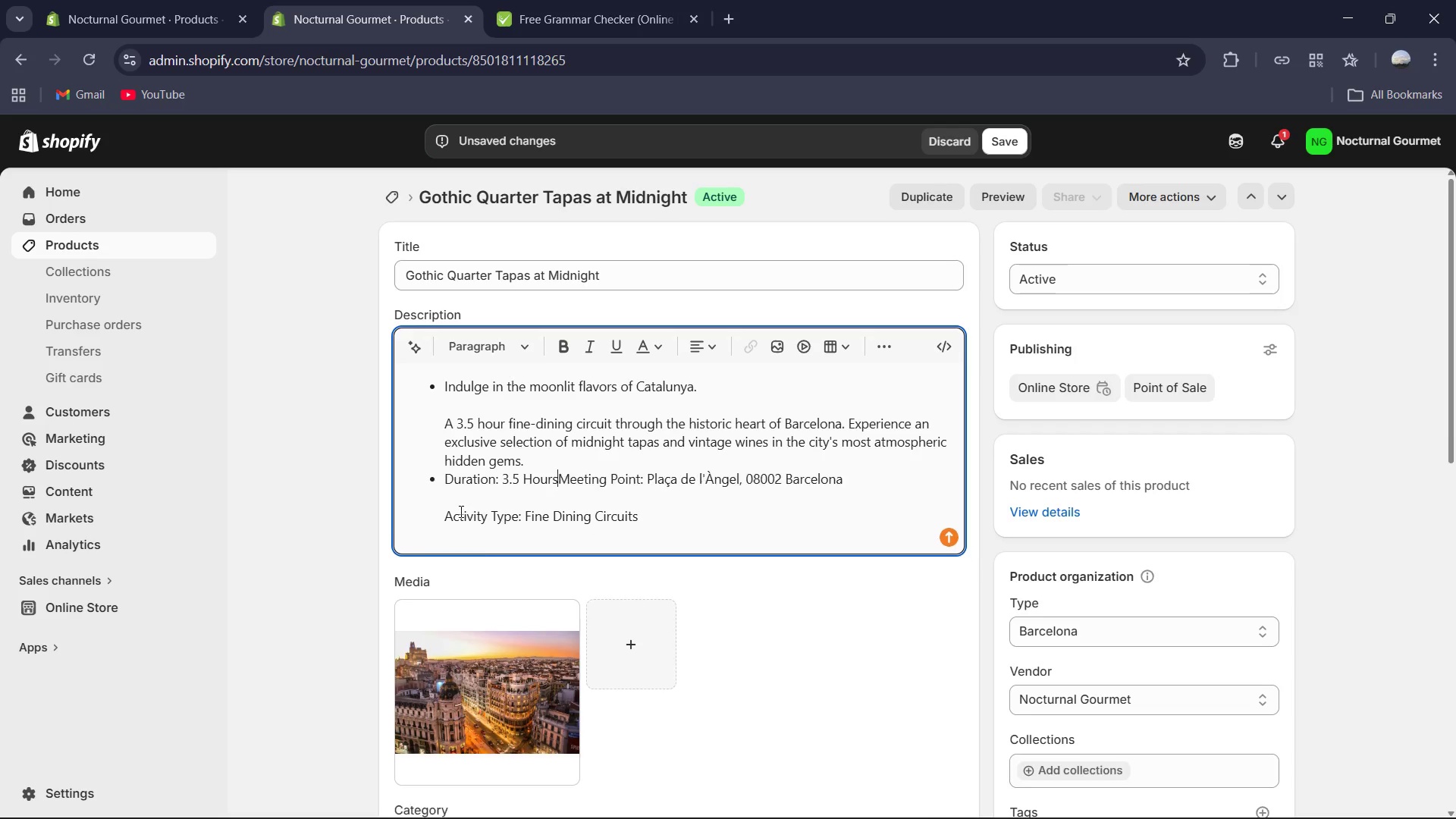 
key(Backspace)
 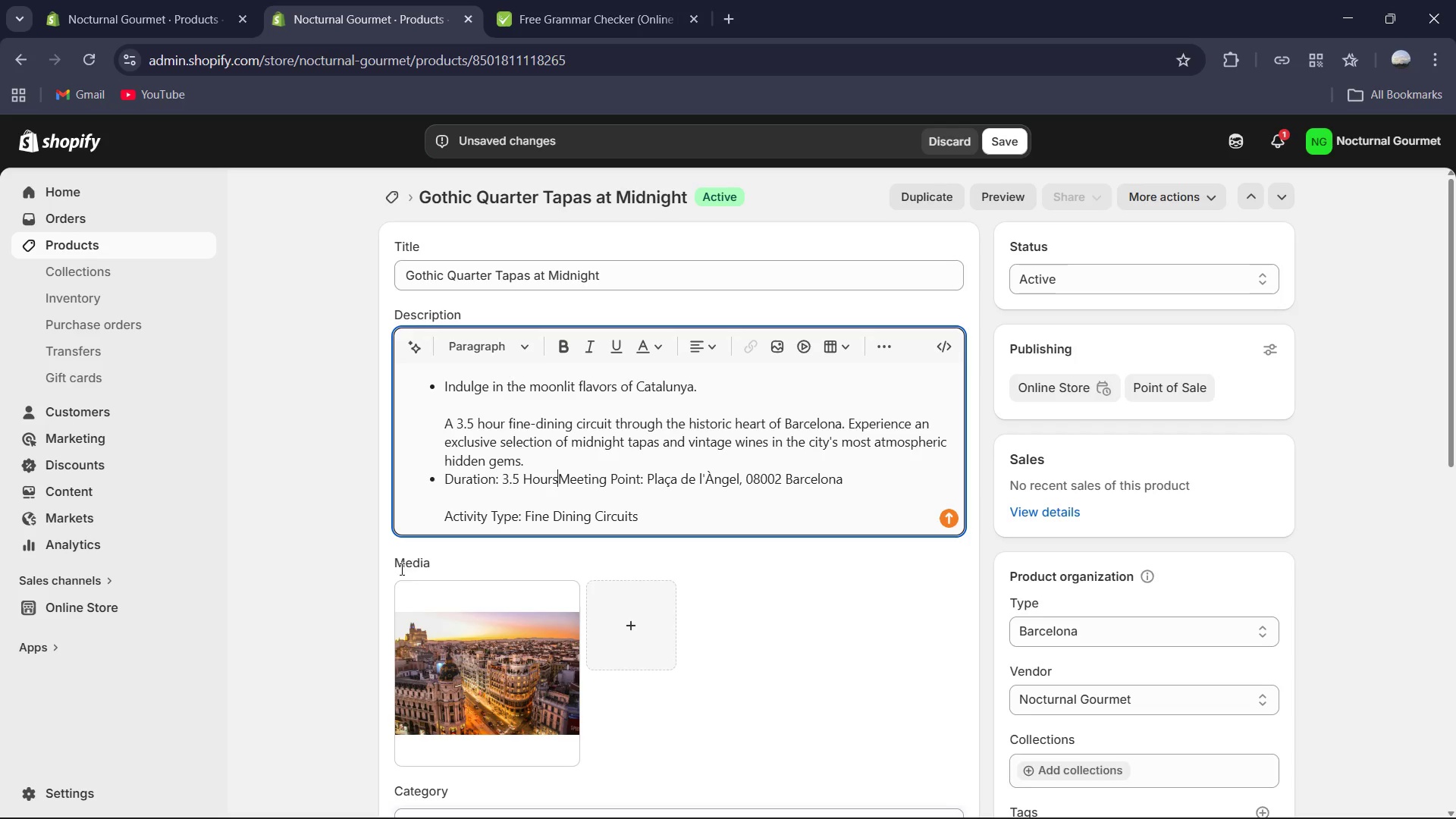 
key(Enter)
 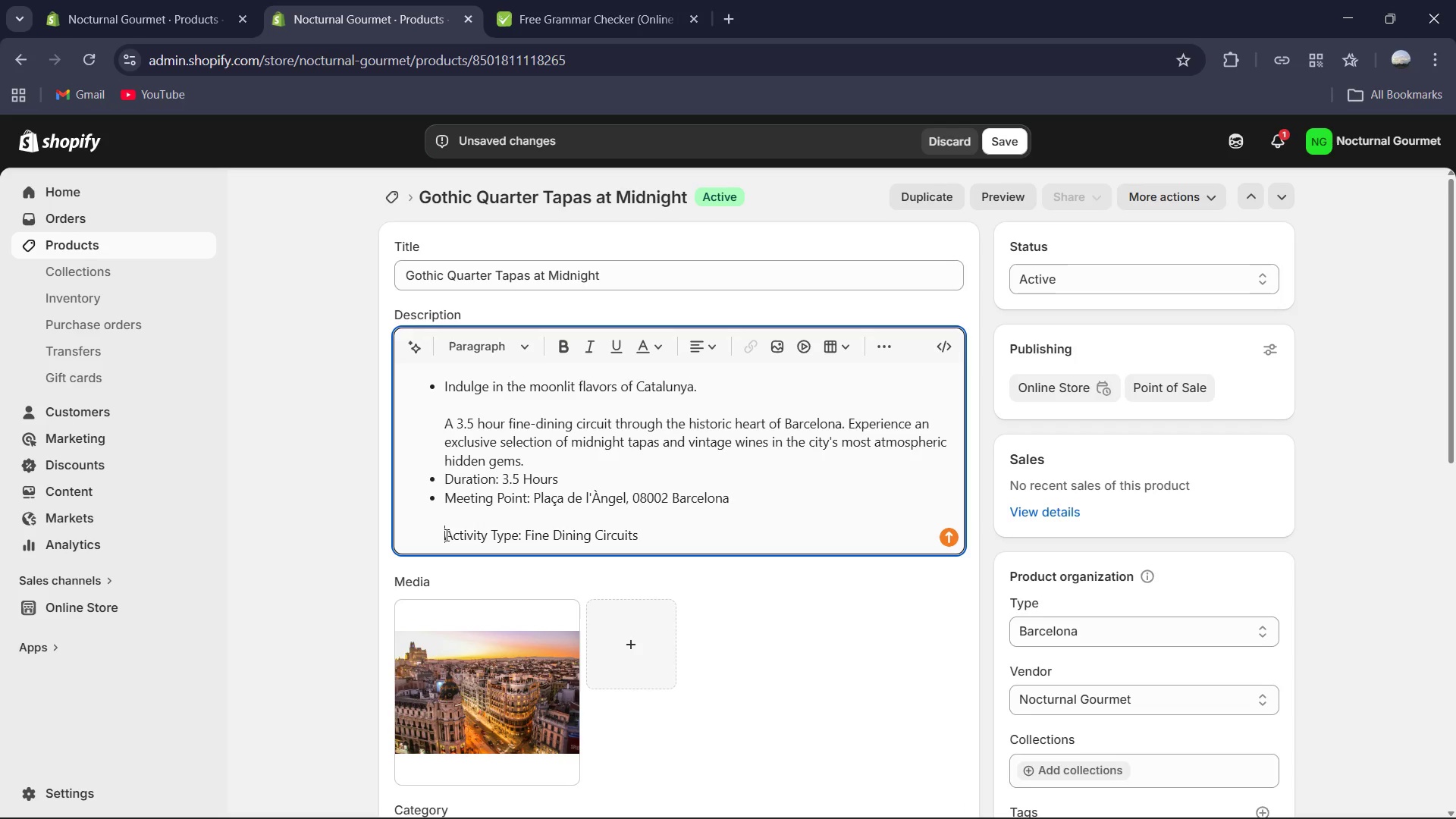 
key(Backspace)
 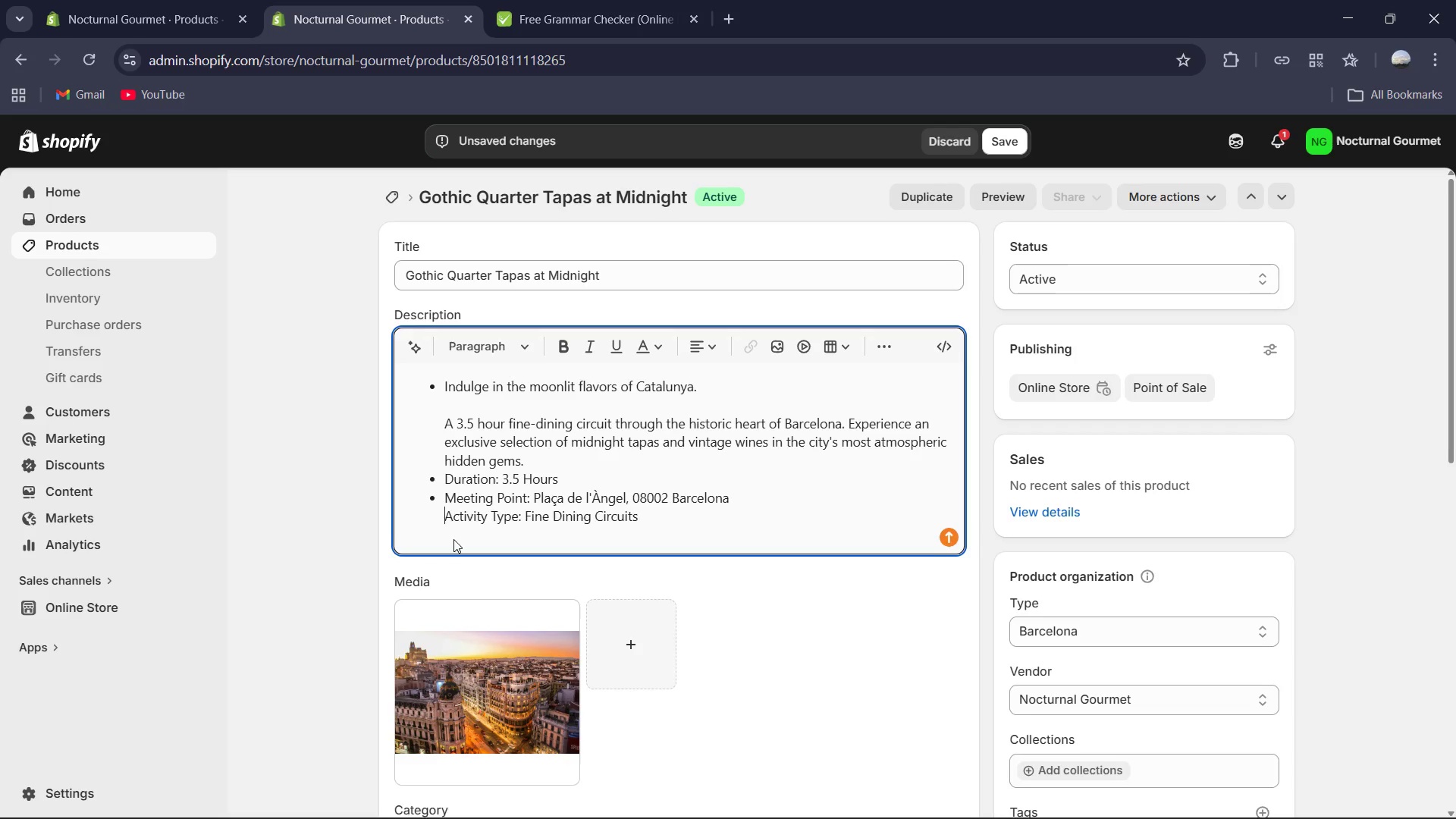 
key(Backspace)
 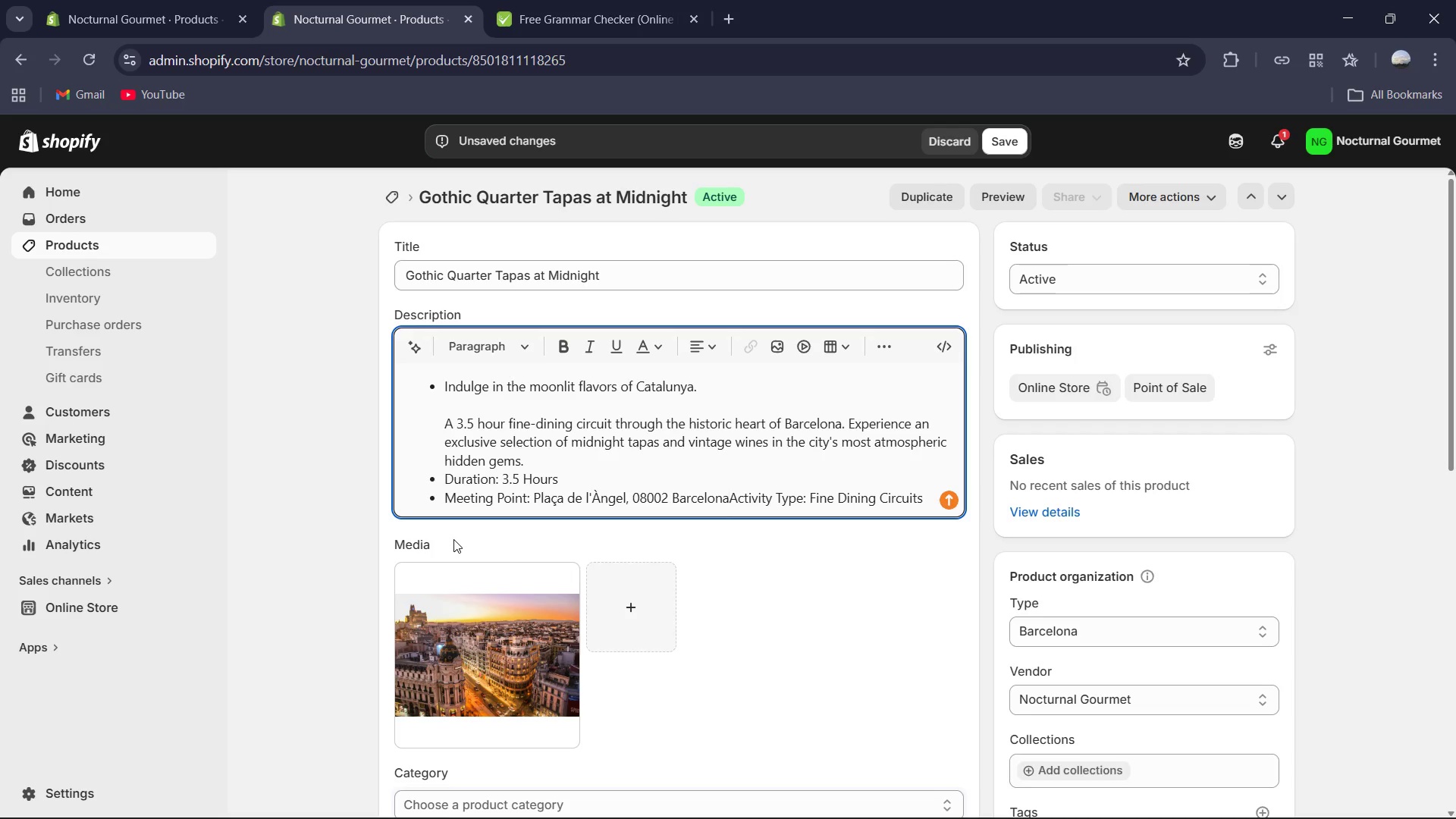 
key(Enter)
 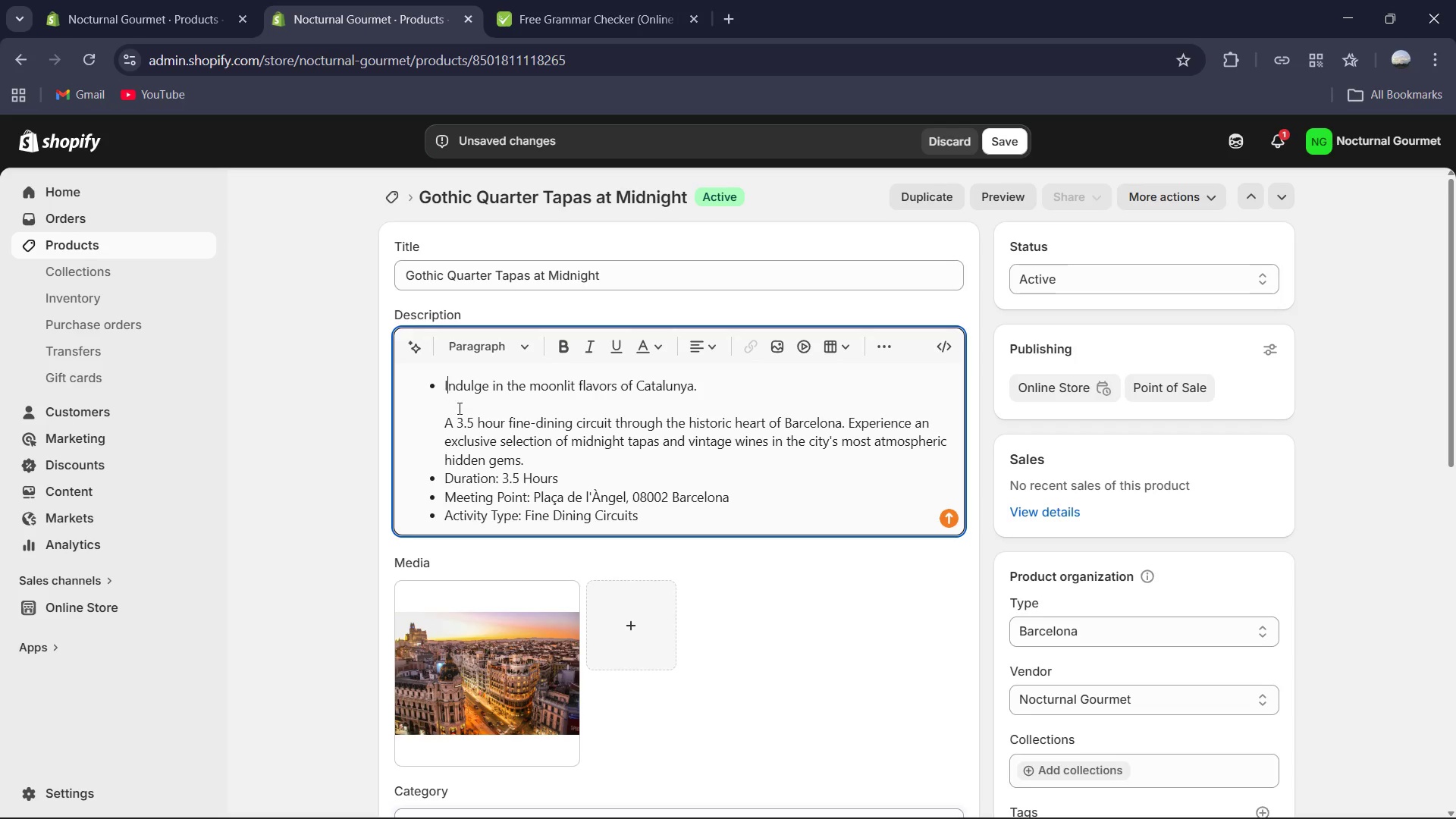 
key(ArrowLeft)
 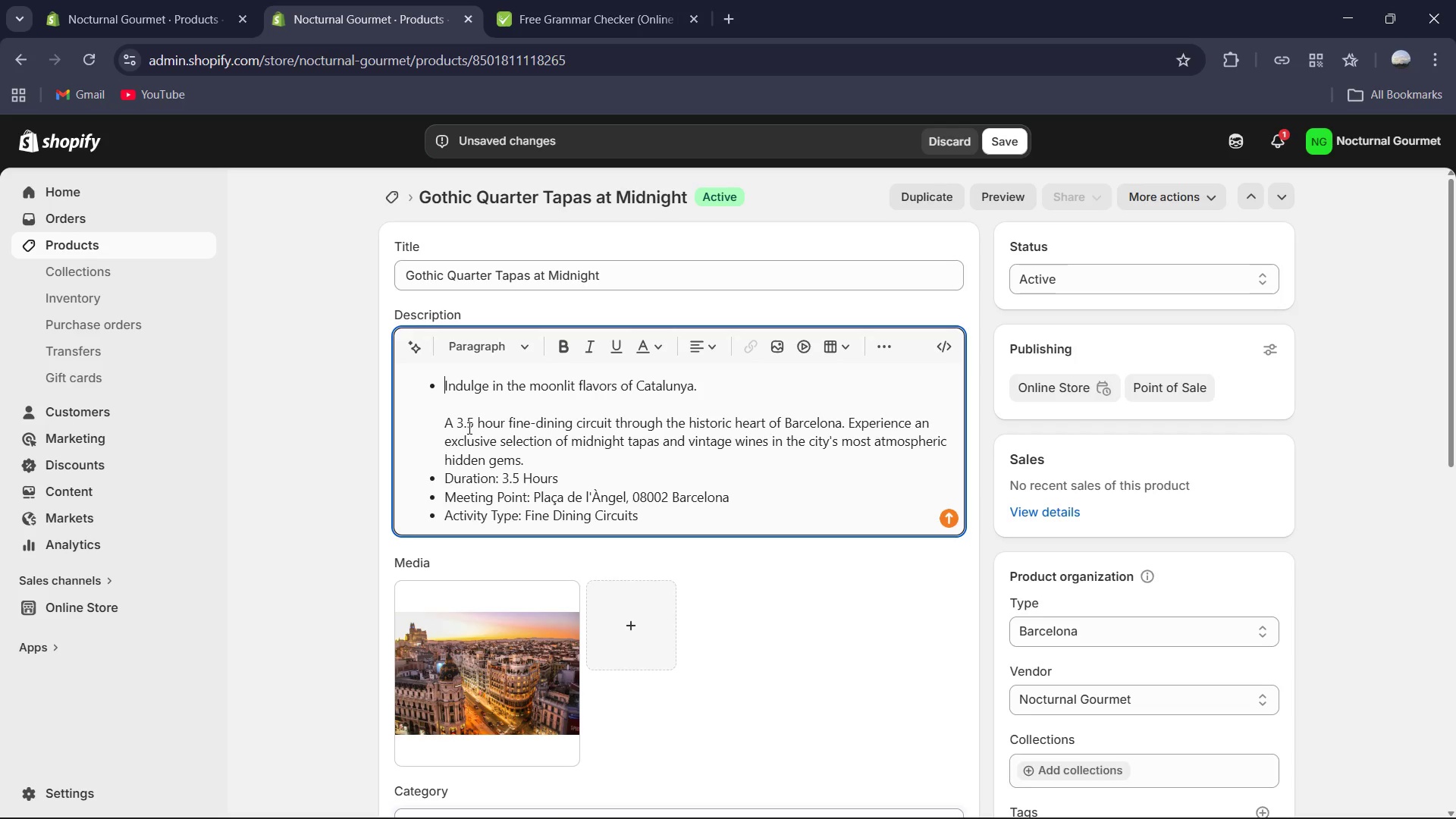 
key(Backspace)
 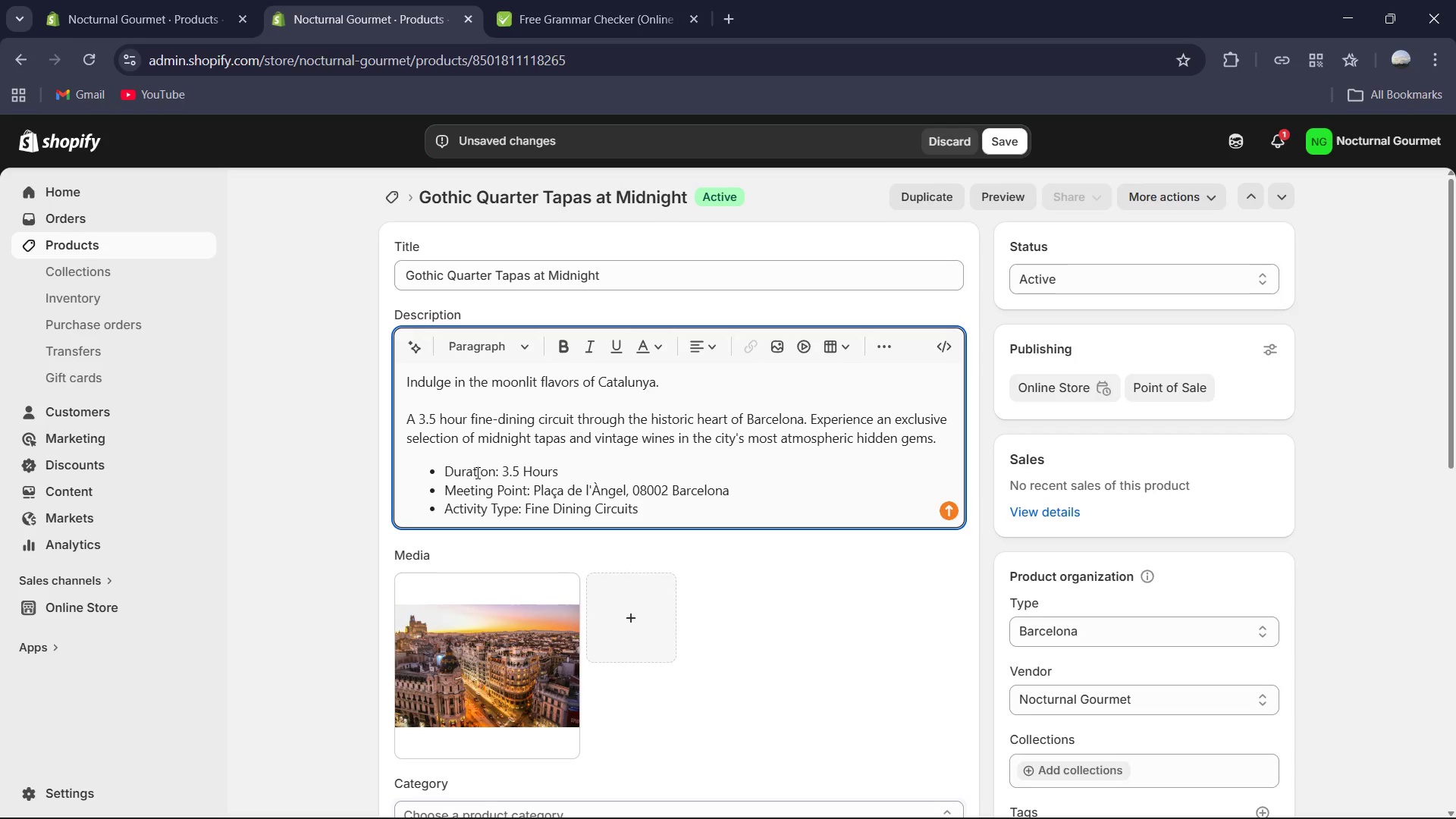 
left_click_drag(start_coordinate=[498, 475], to_coordinate=[444, 472])
 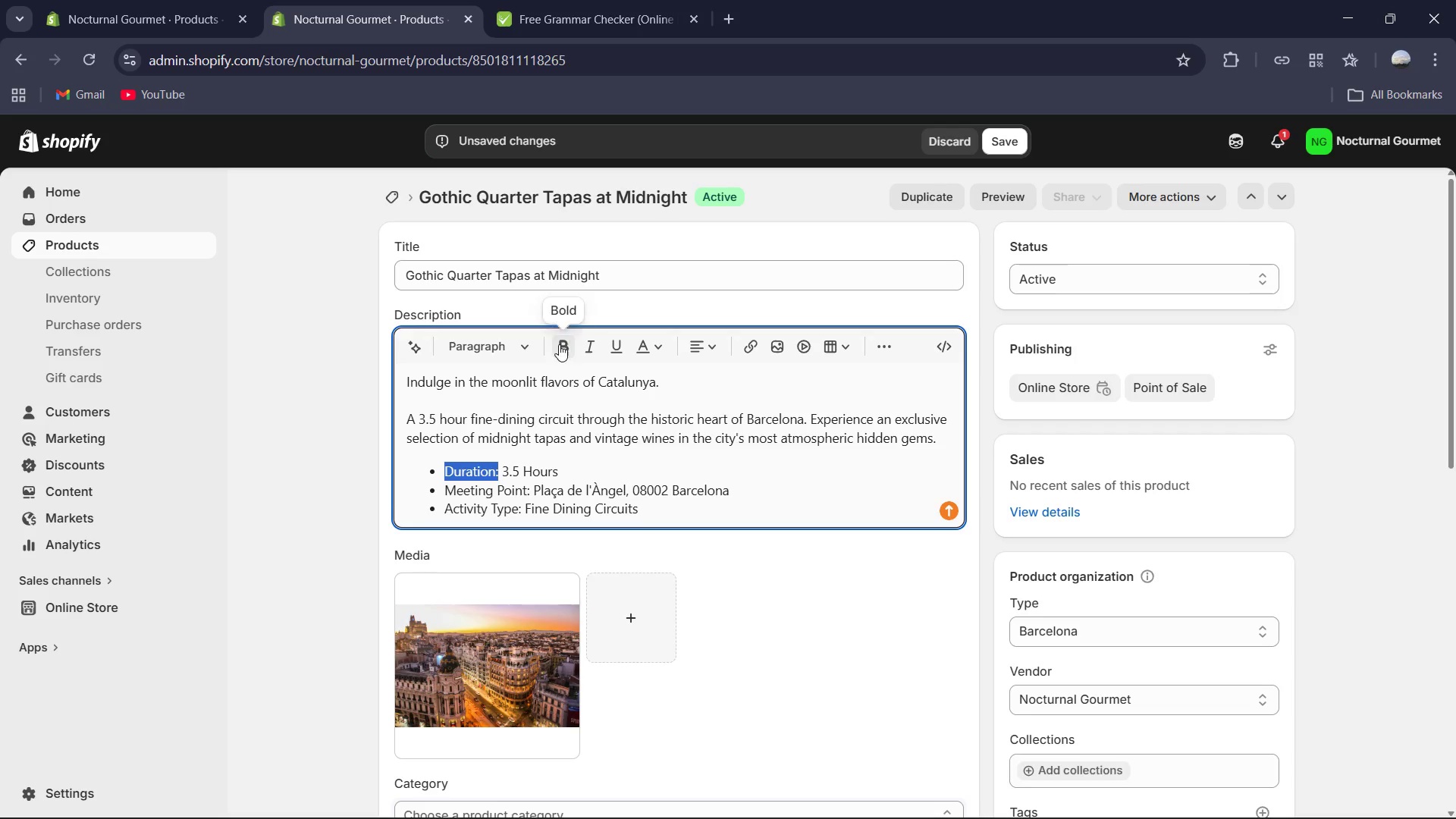 
left_click([559, 346])
 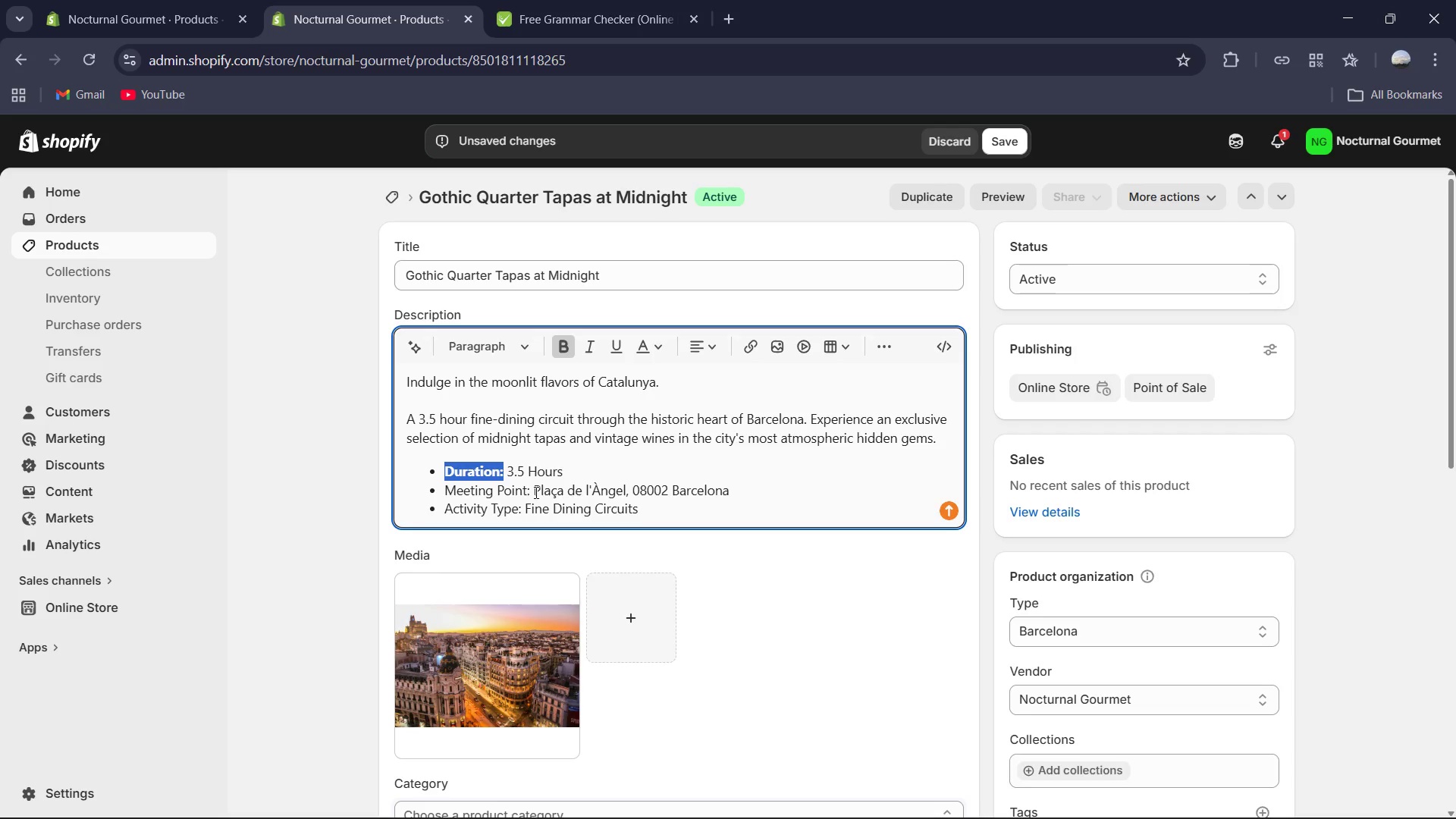 
left_click_drag(start_coordinate=[535, 492], to_coordinate=[447, 501])
 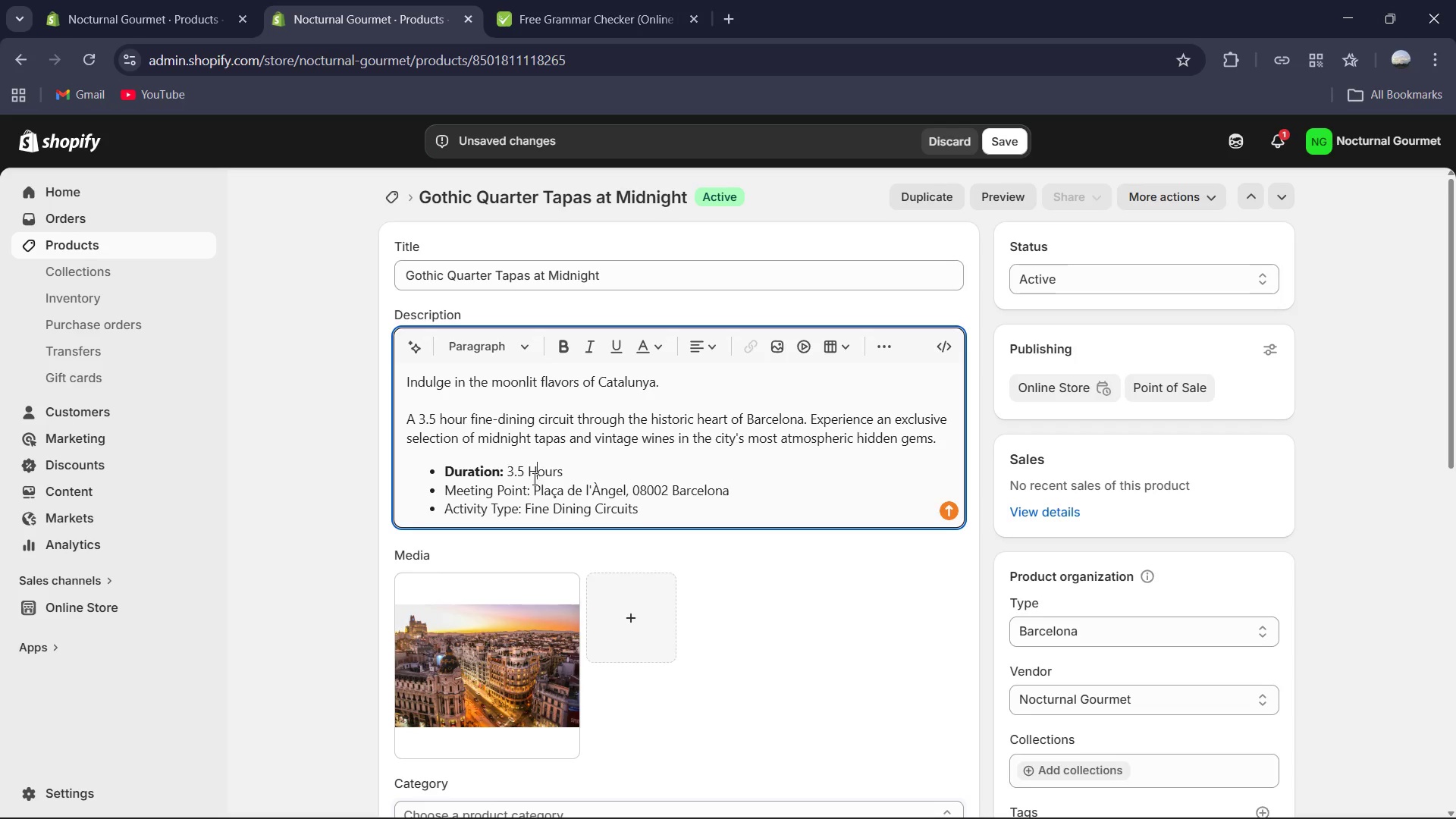 
left_click_drag(start_coordinate=[533, 490], to_coordinate=[442, 482])
 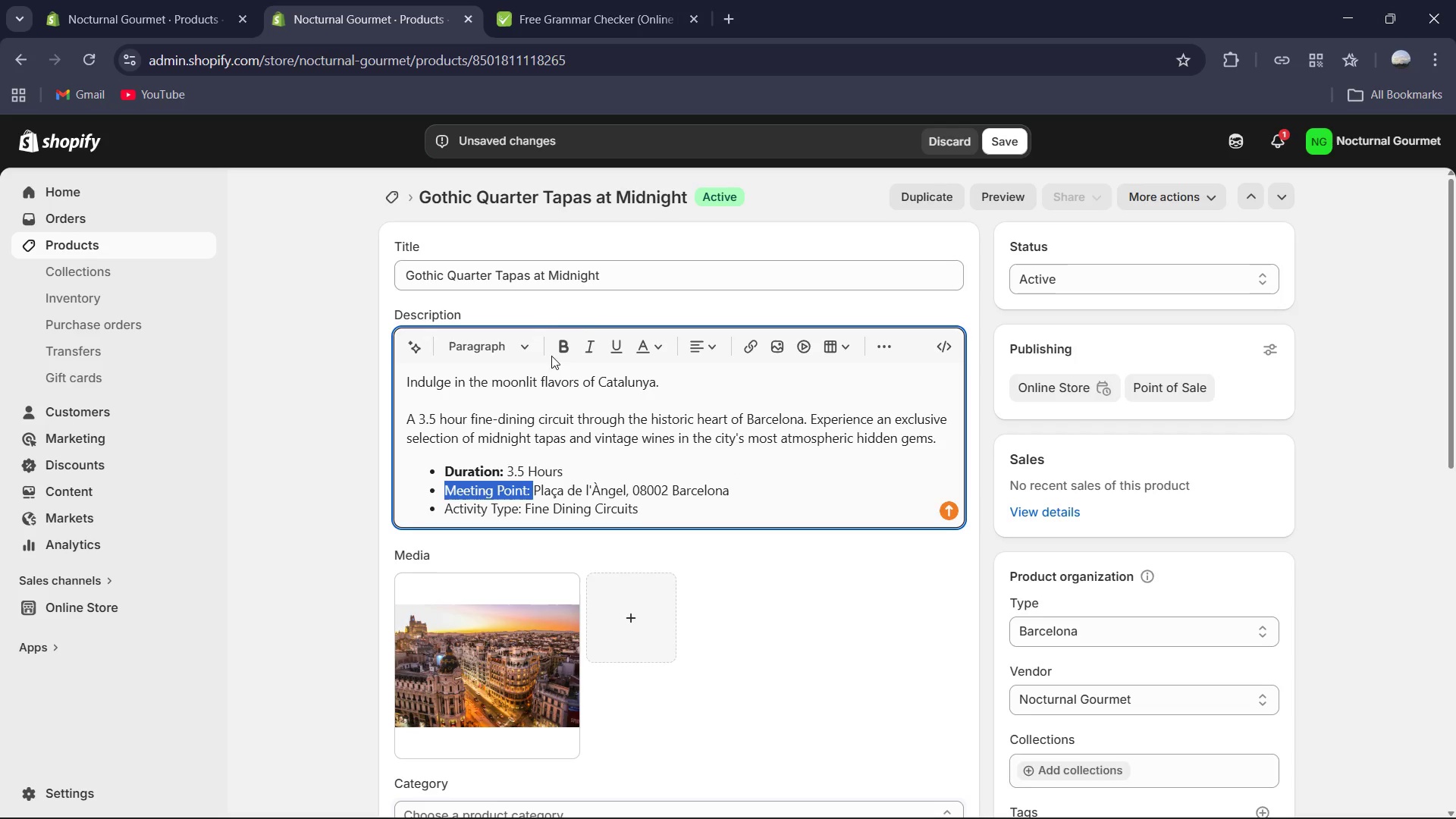 
left_click([585, 334])
 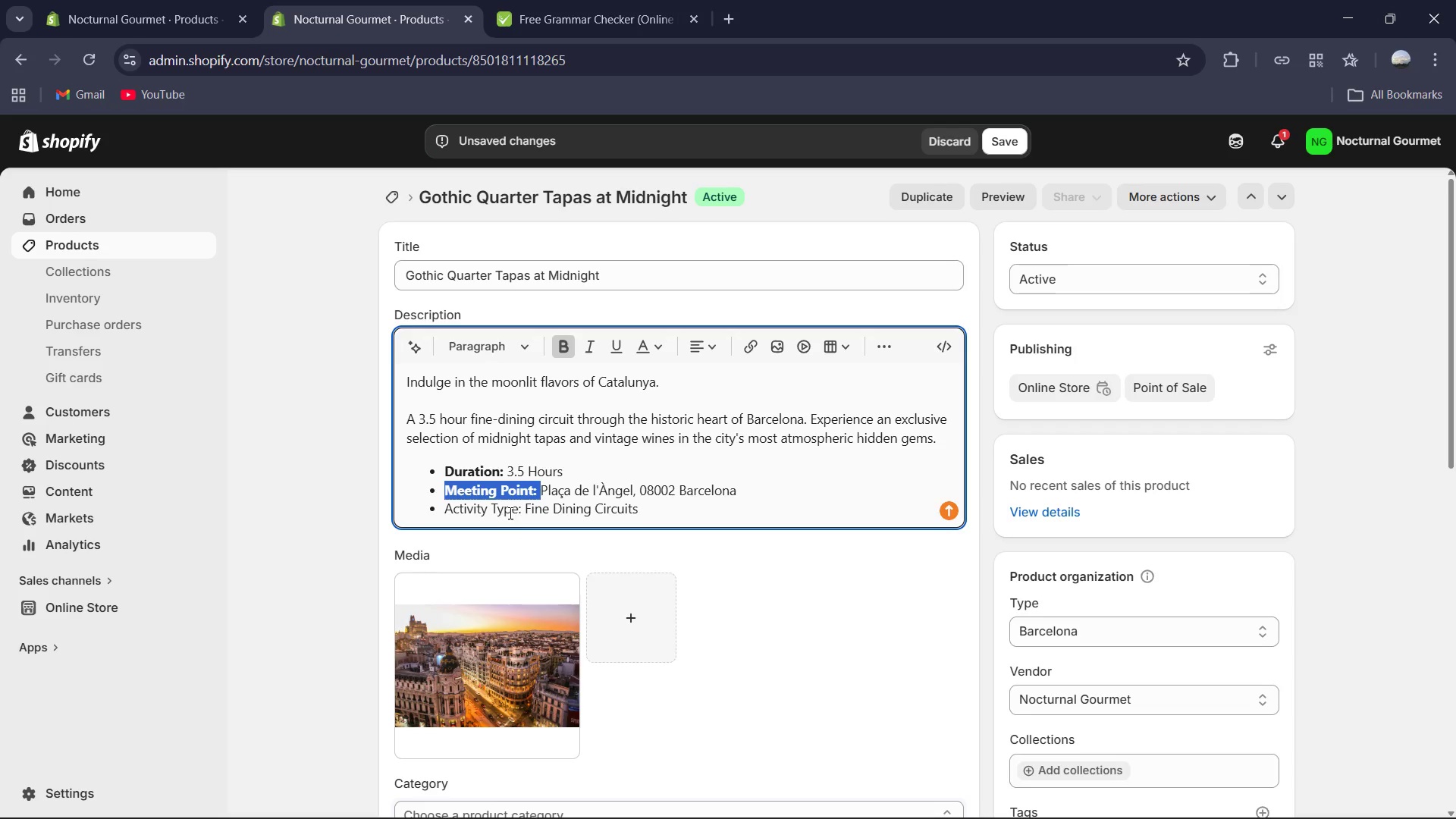 
left_click_drag(start_coordinate=[522, 507], to_coordinate=[437, 504])
 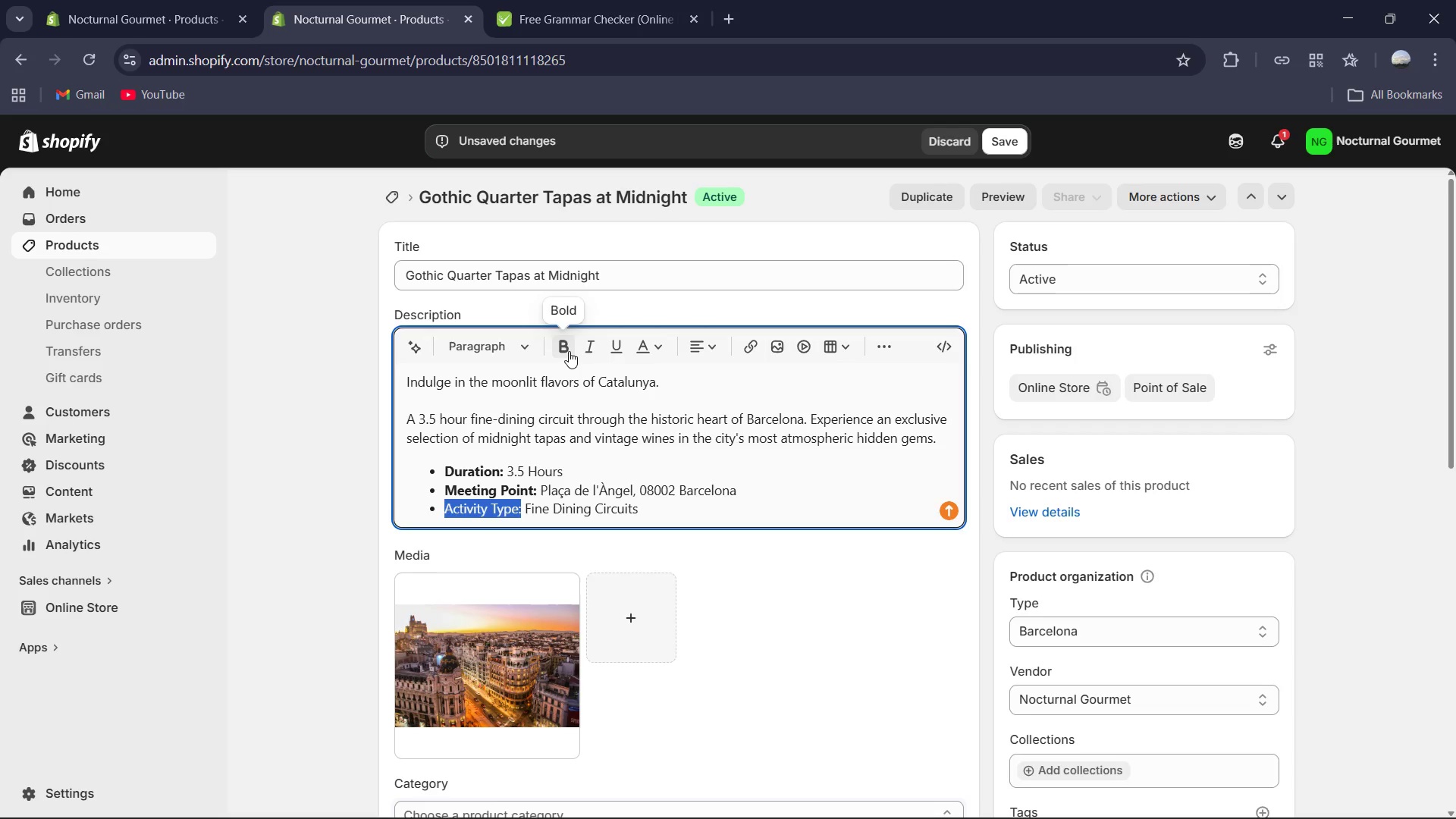 
left_click([569, 350])
 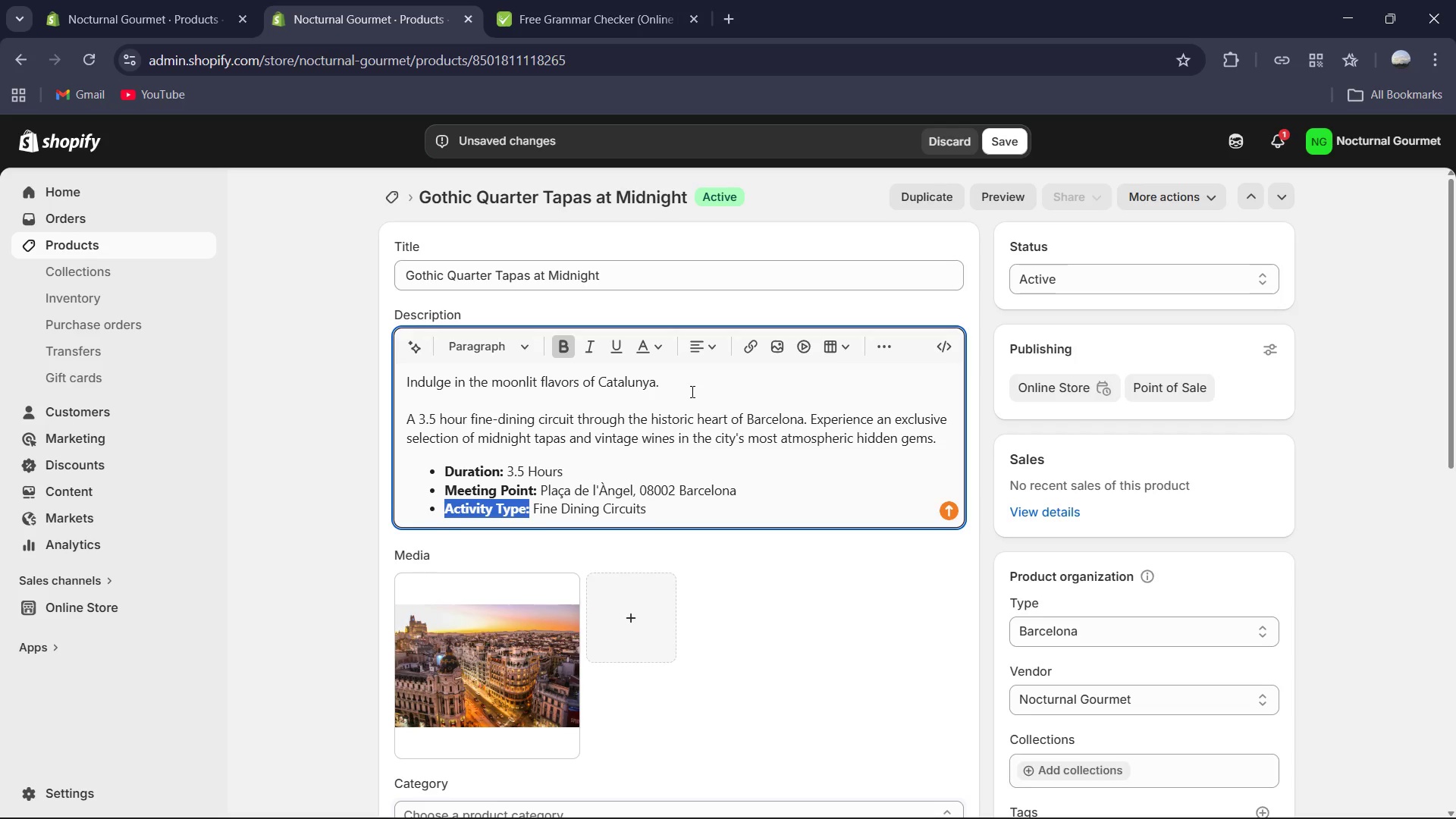 
left_click_drag(start_coordinate=[691, 390], to_coordinate=[340, 369])
 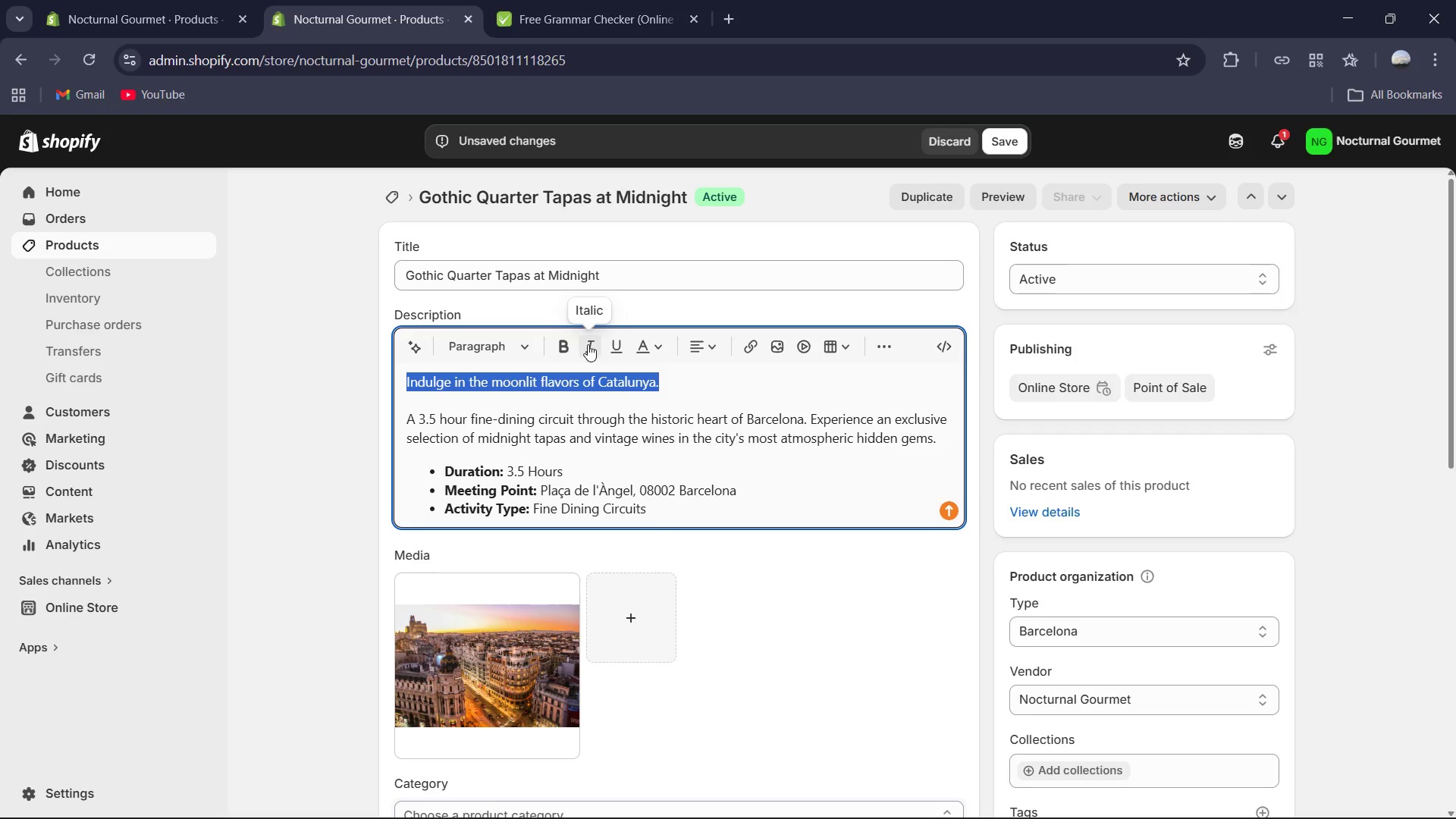 
left_click([568, 344])
 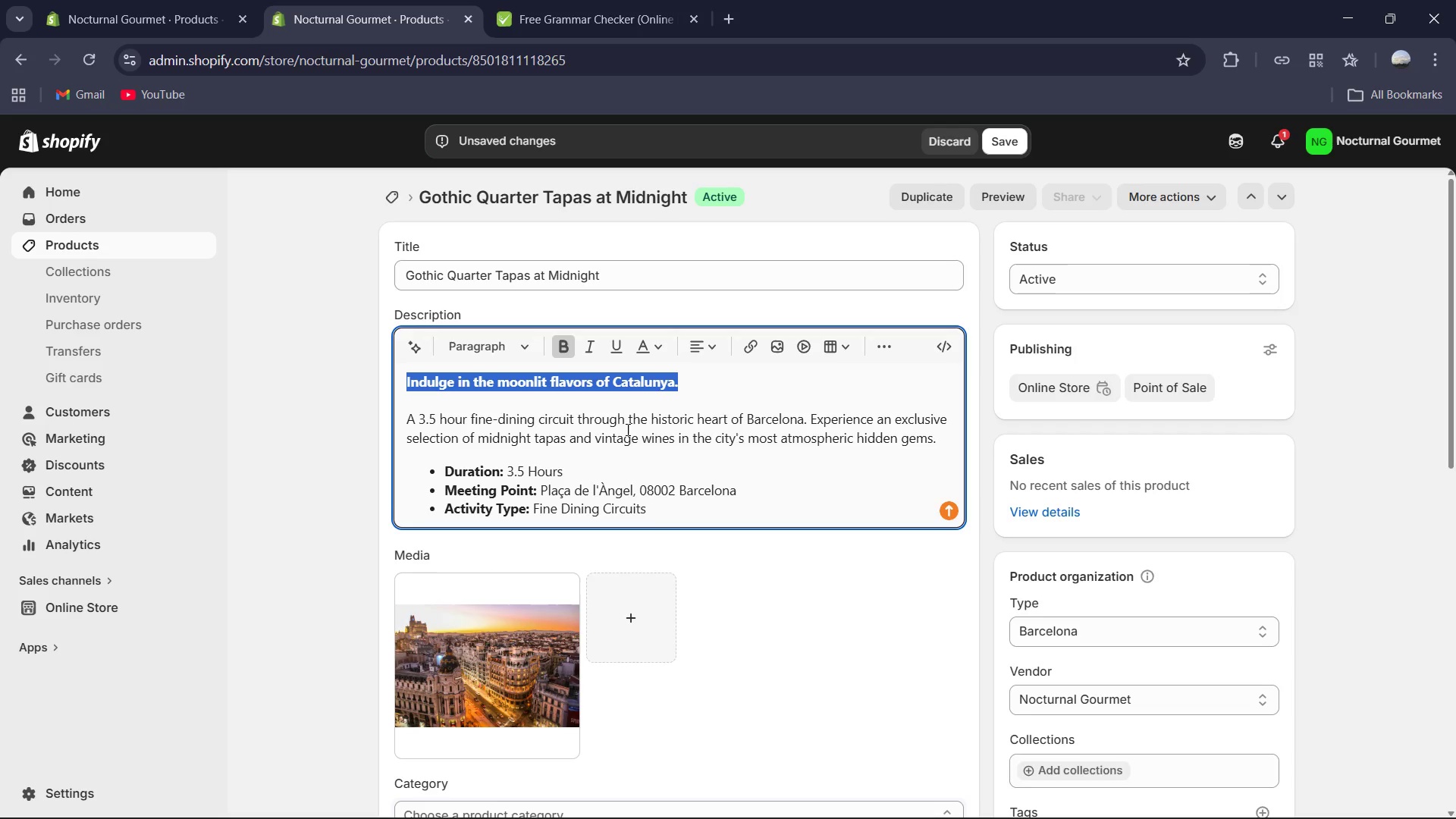 
left_click([640, 487])
 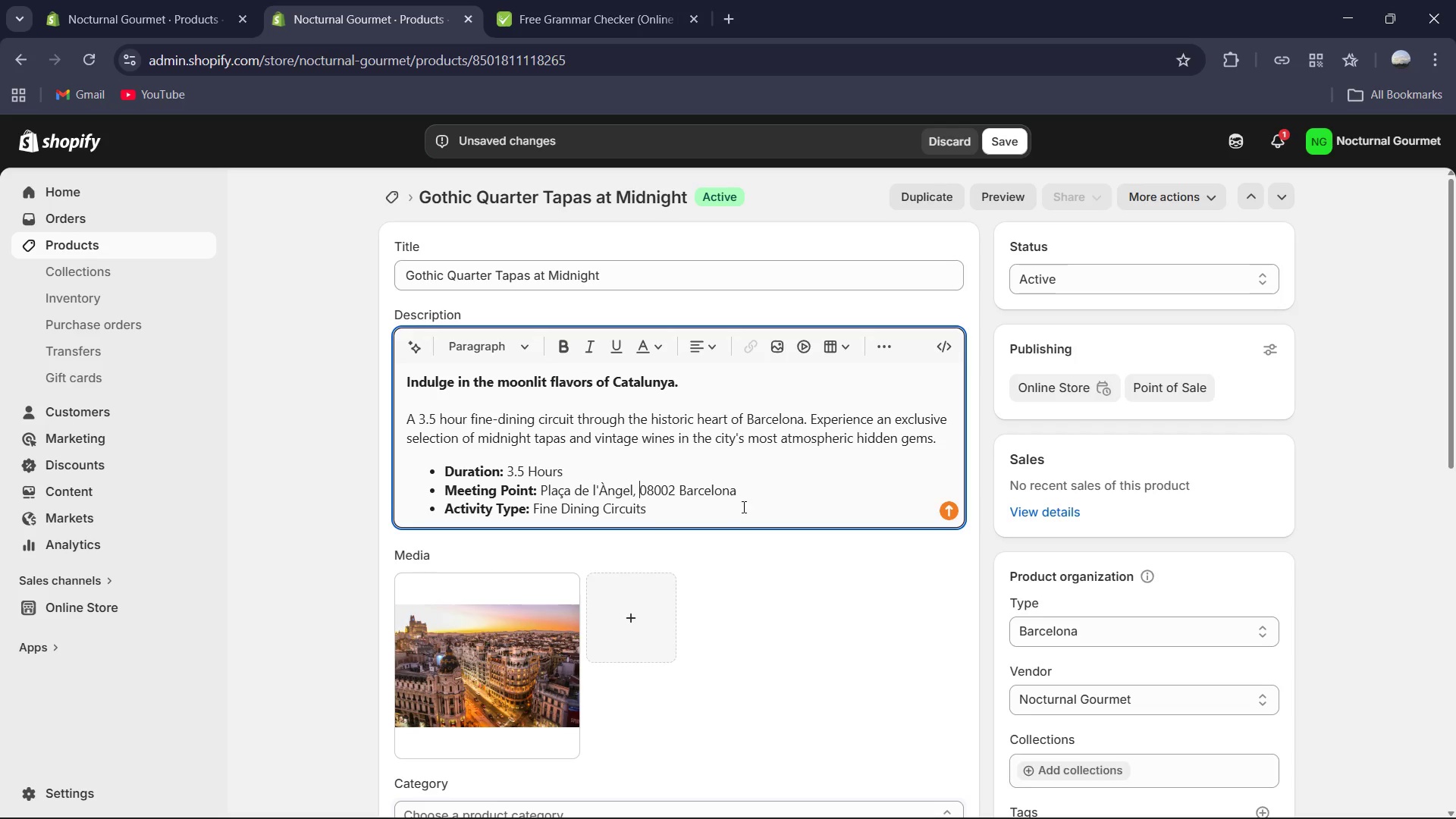 
scroll: coordinate [746, 511], scroll_direction: down, amount: 7.0
 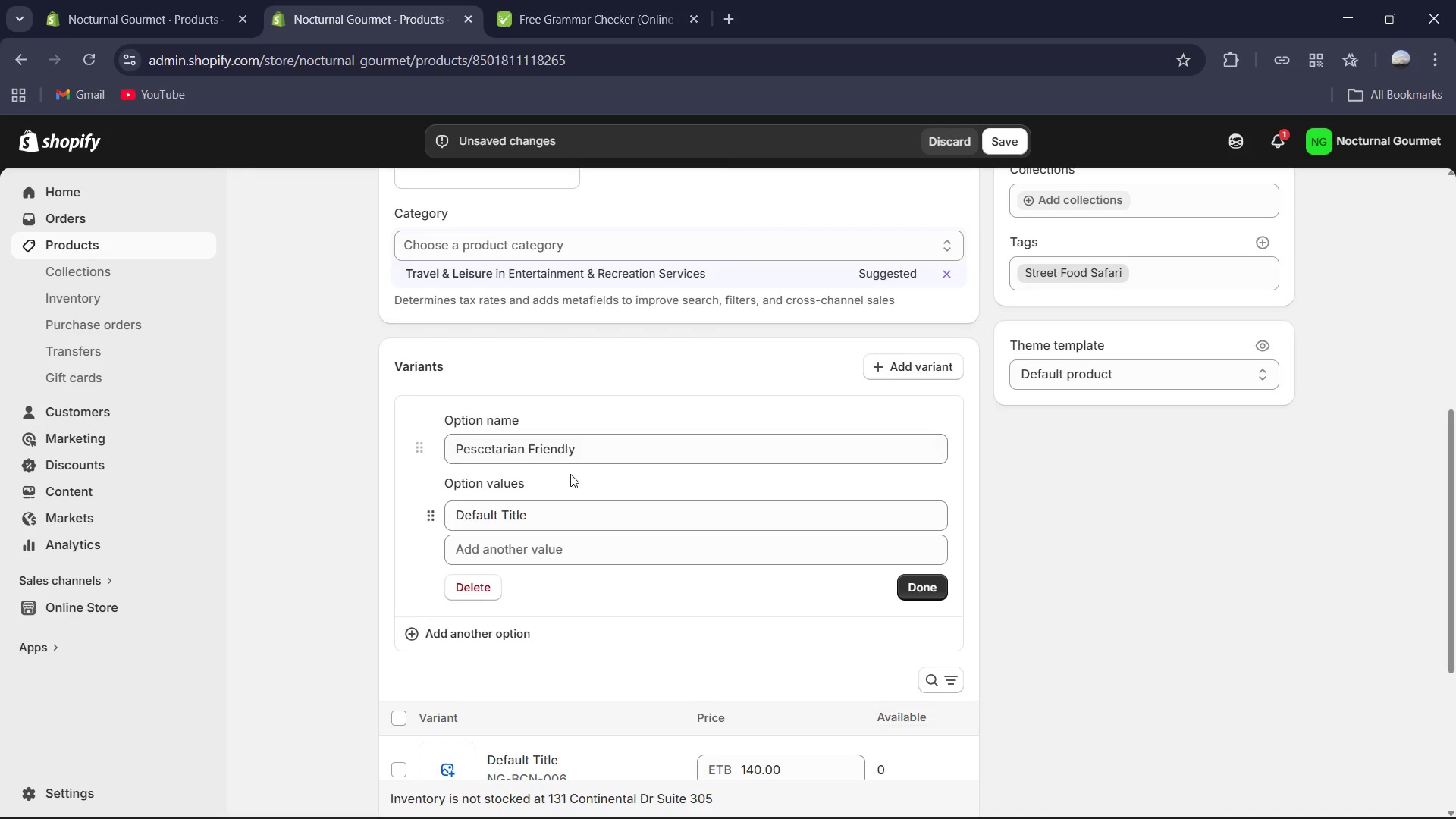 
left_click([608, 454])
 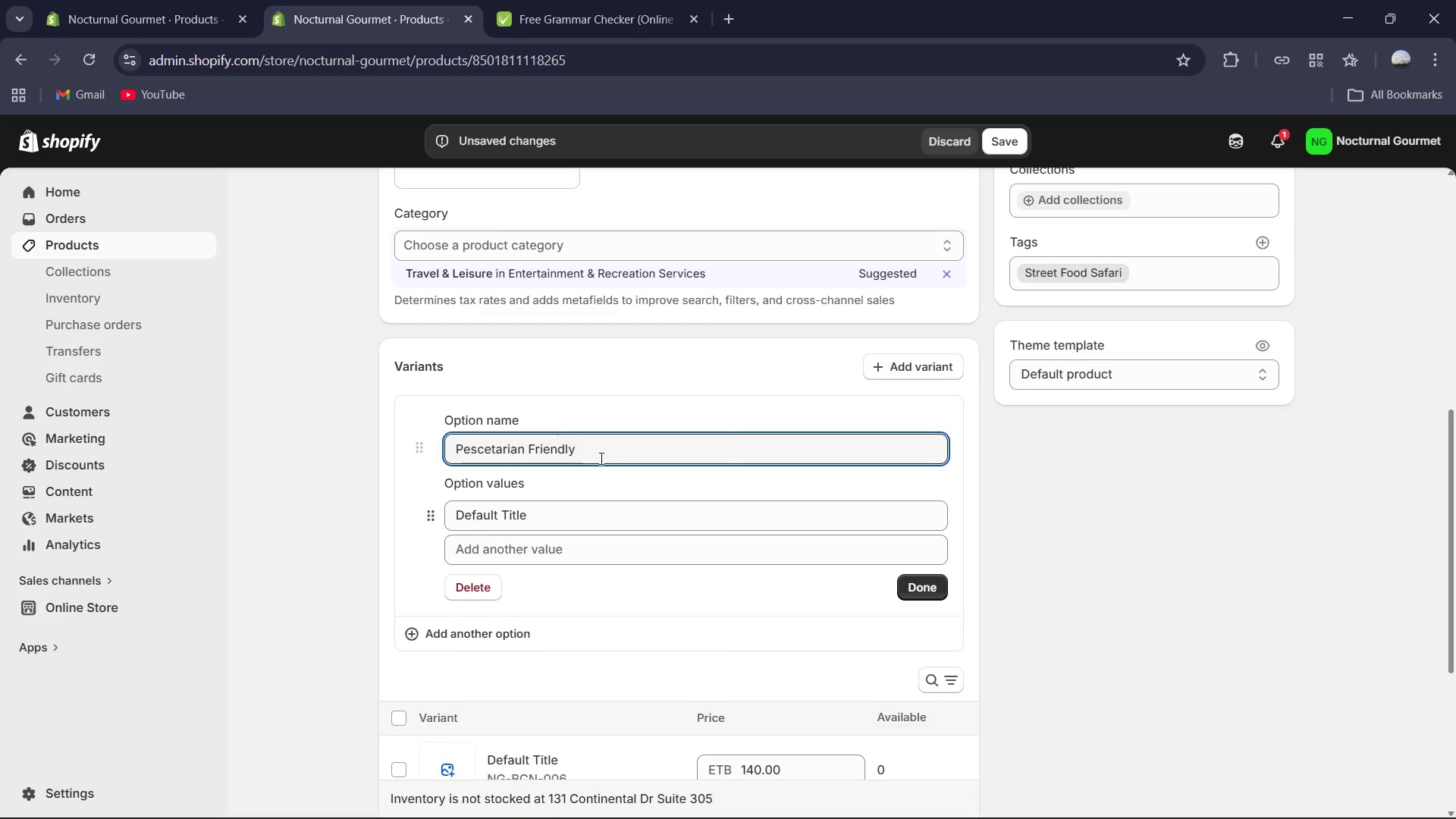 
wait(8.36)
 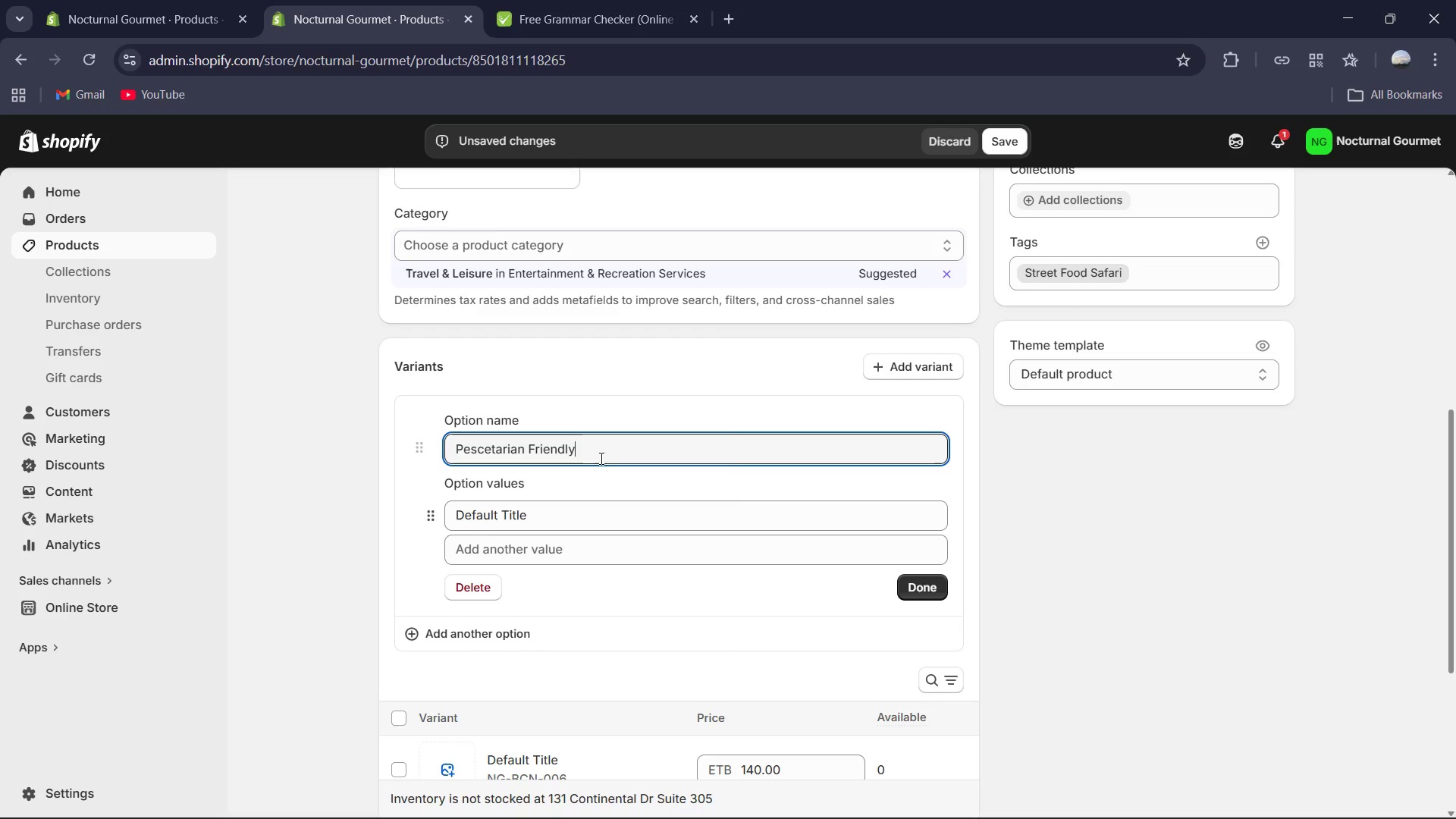 
key(Control+A)
 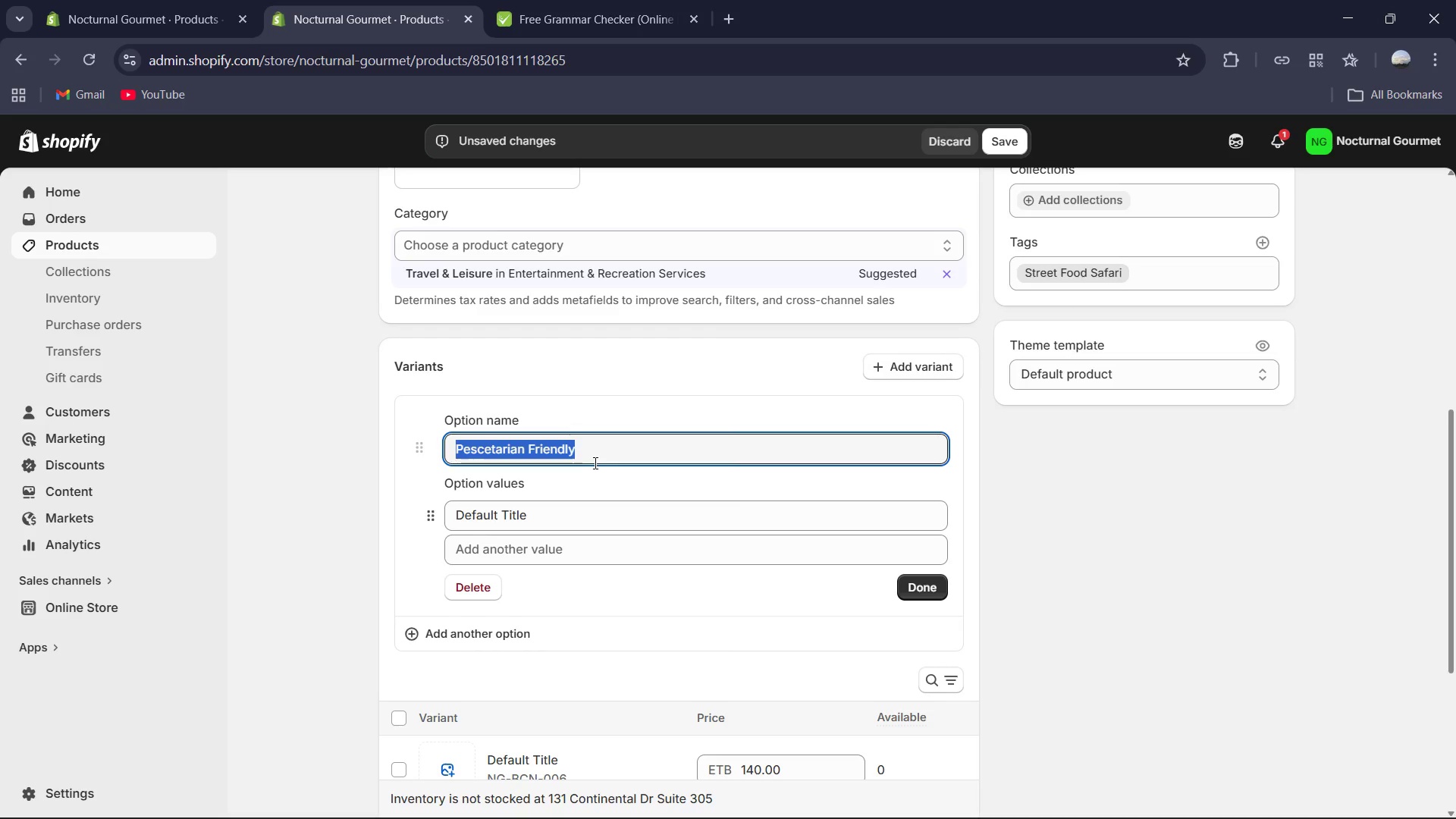 
key(Control+C)
 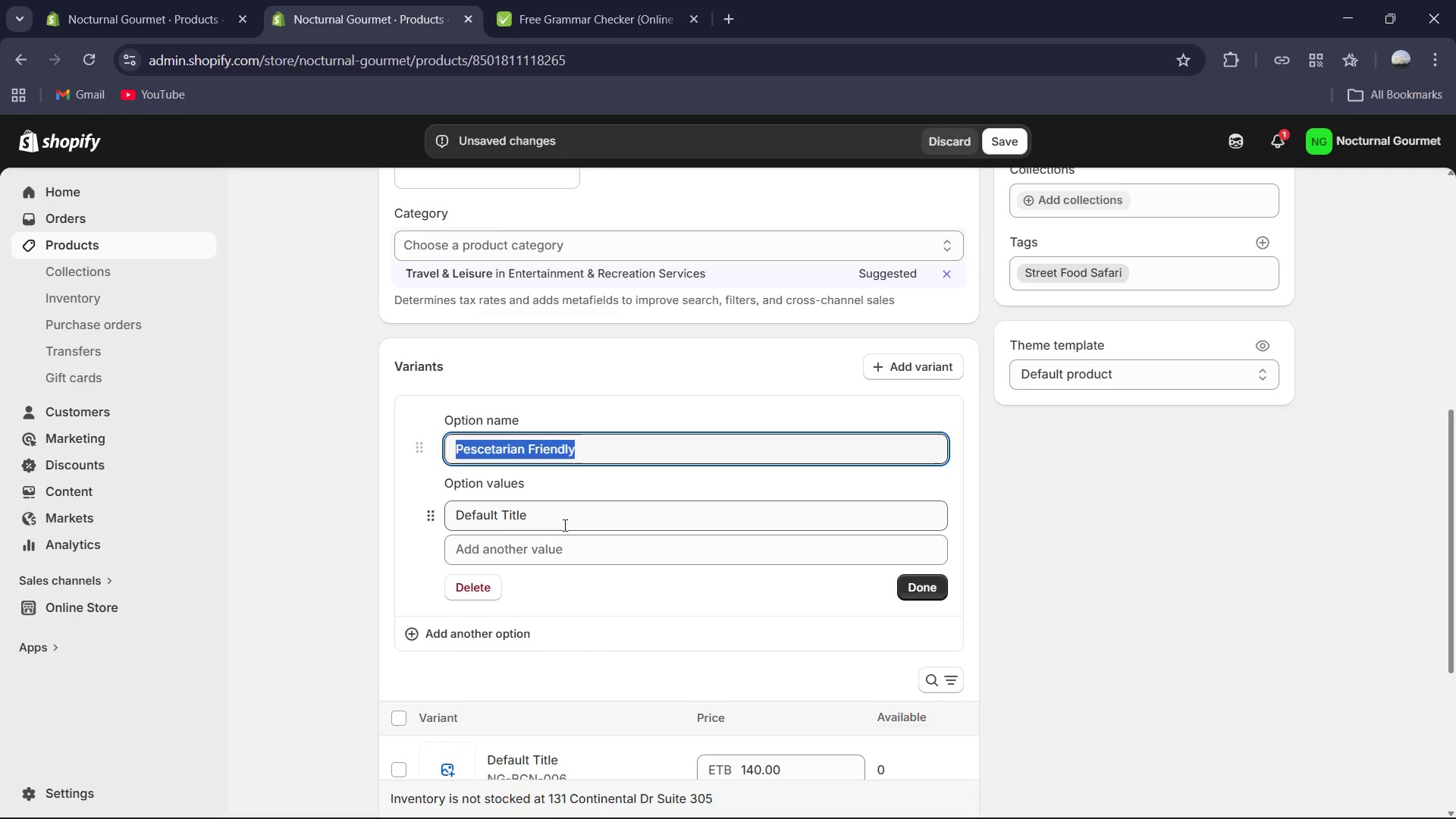 
left_click([563, 525])
 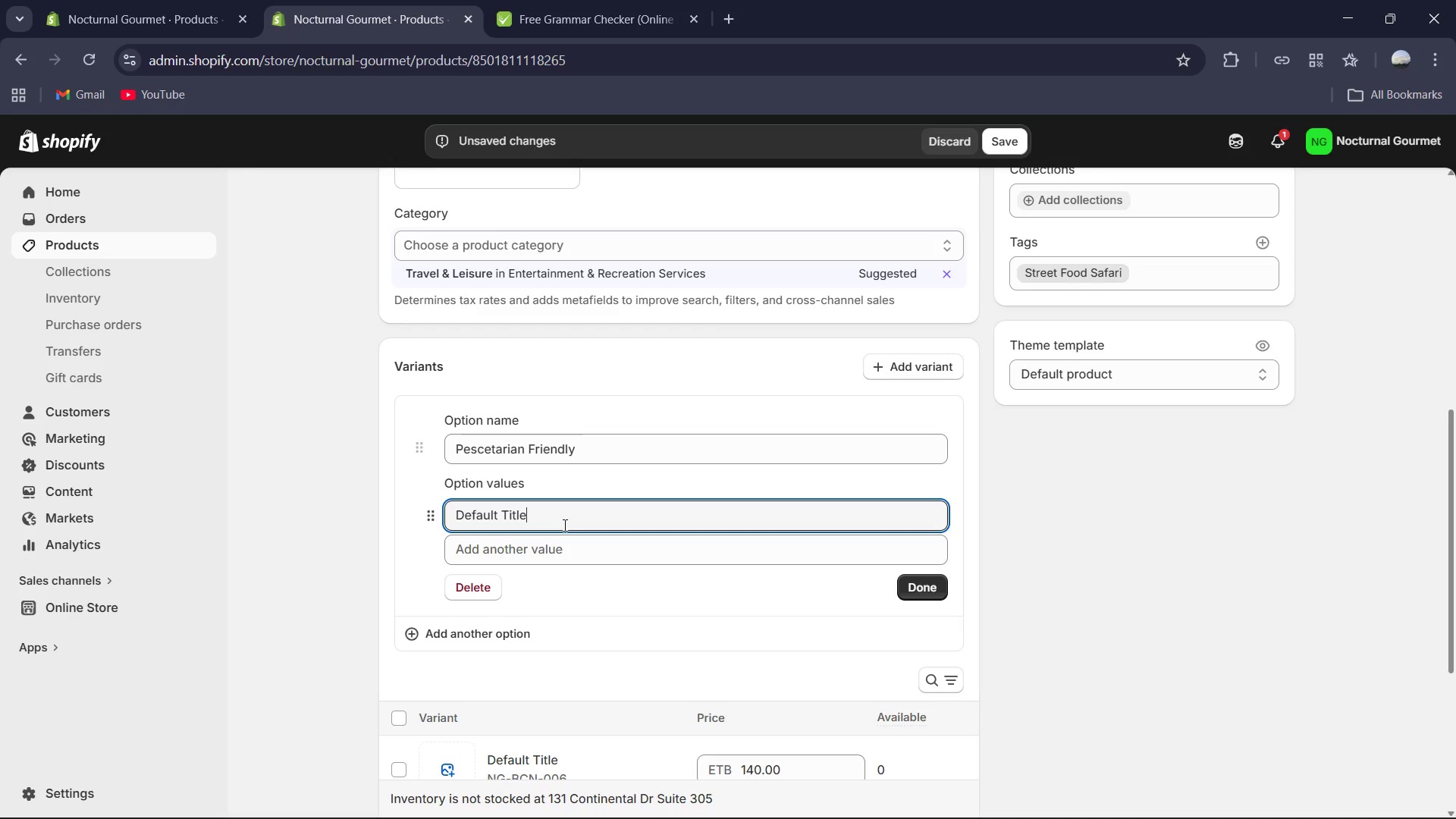 
key(Control+A)
 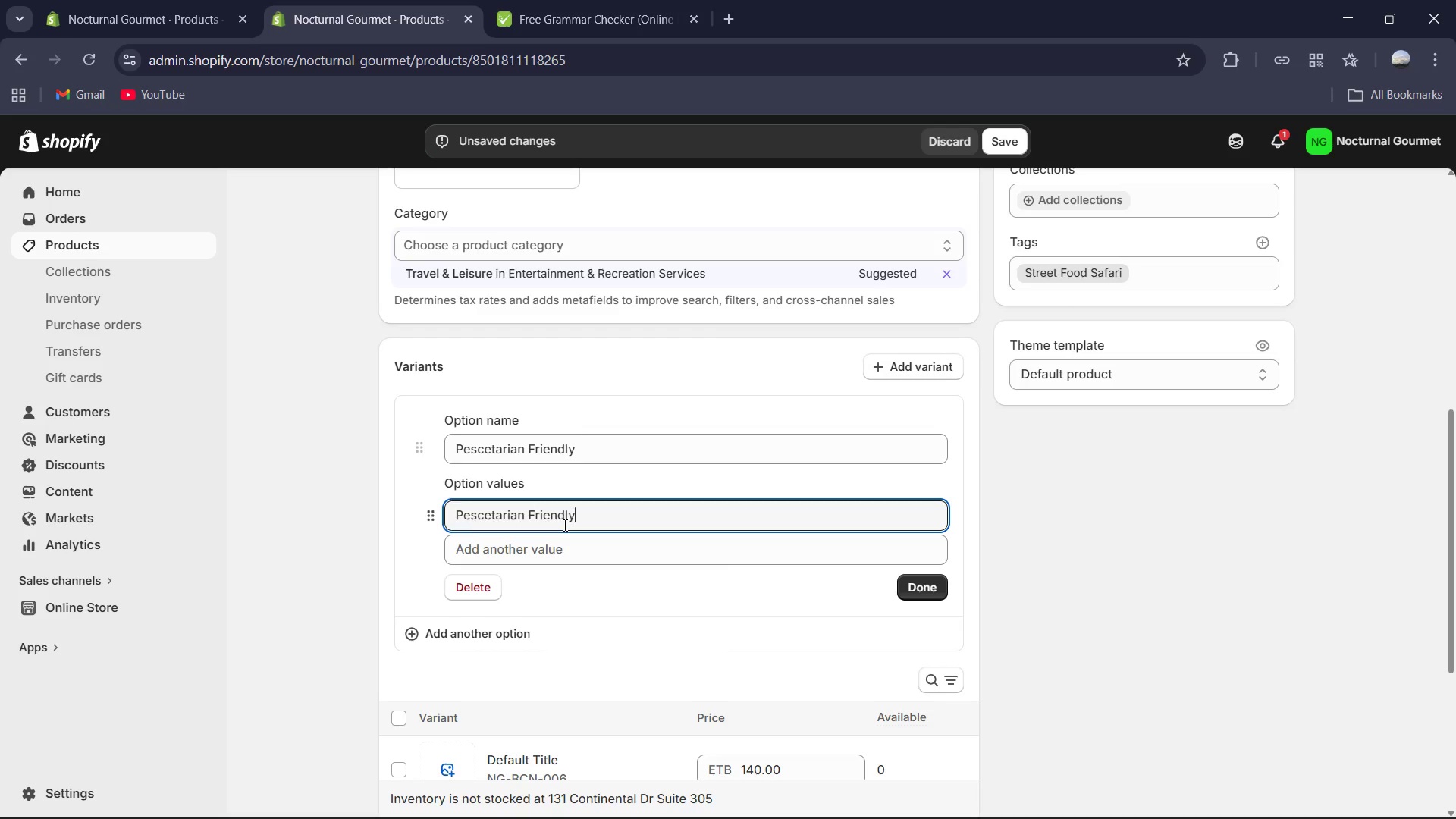 
key(Control+V)
 